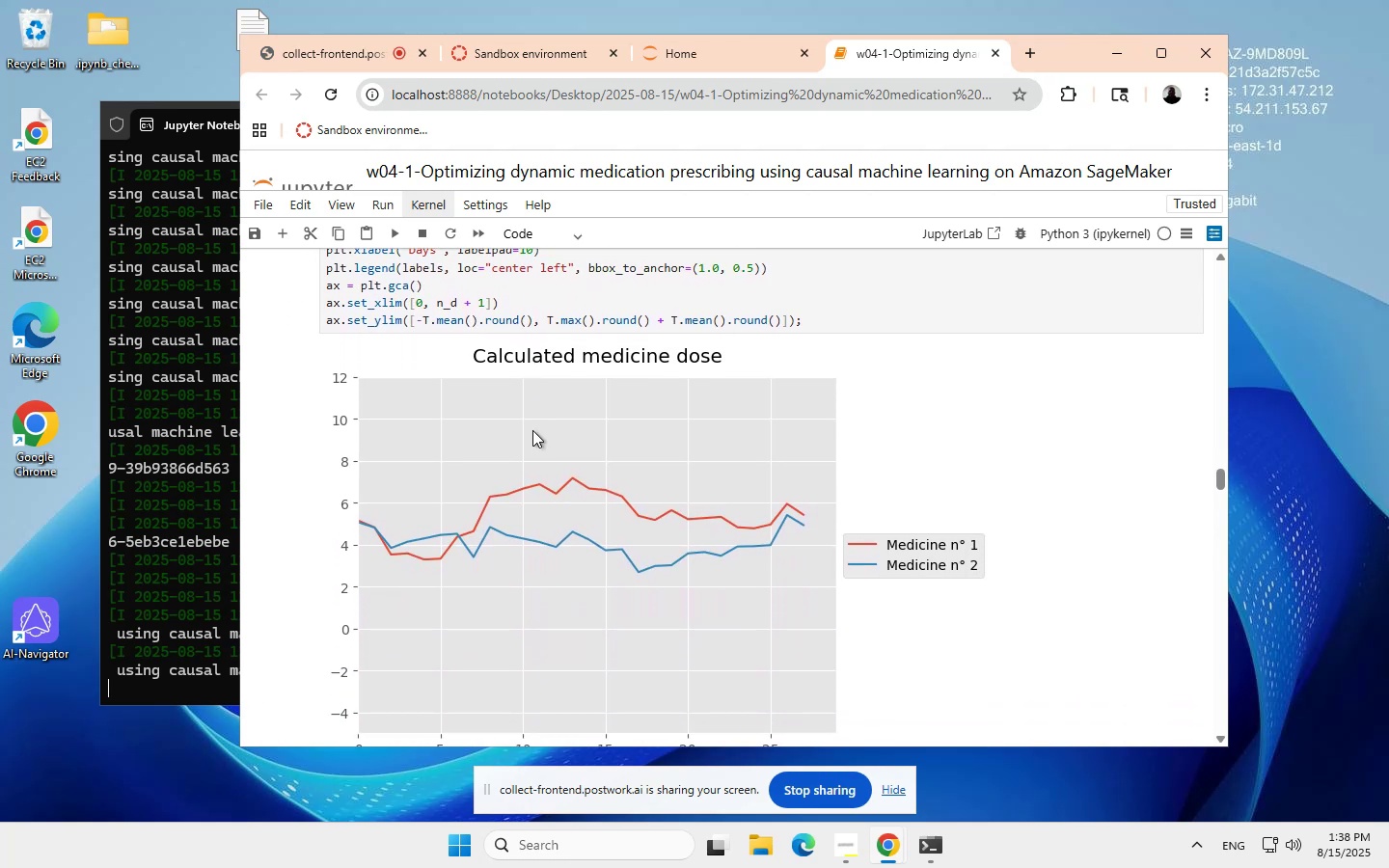 
scroll: coordinate [536, 429], scroll_direction: none, amount: 0.0
 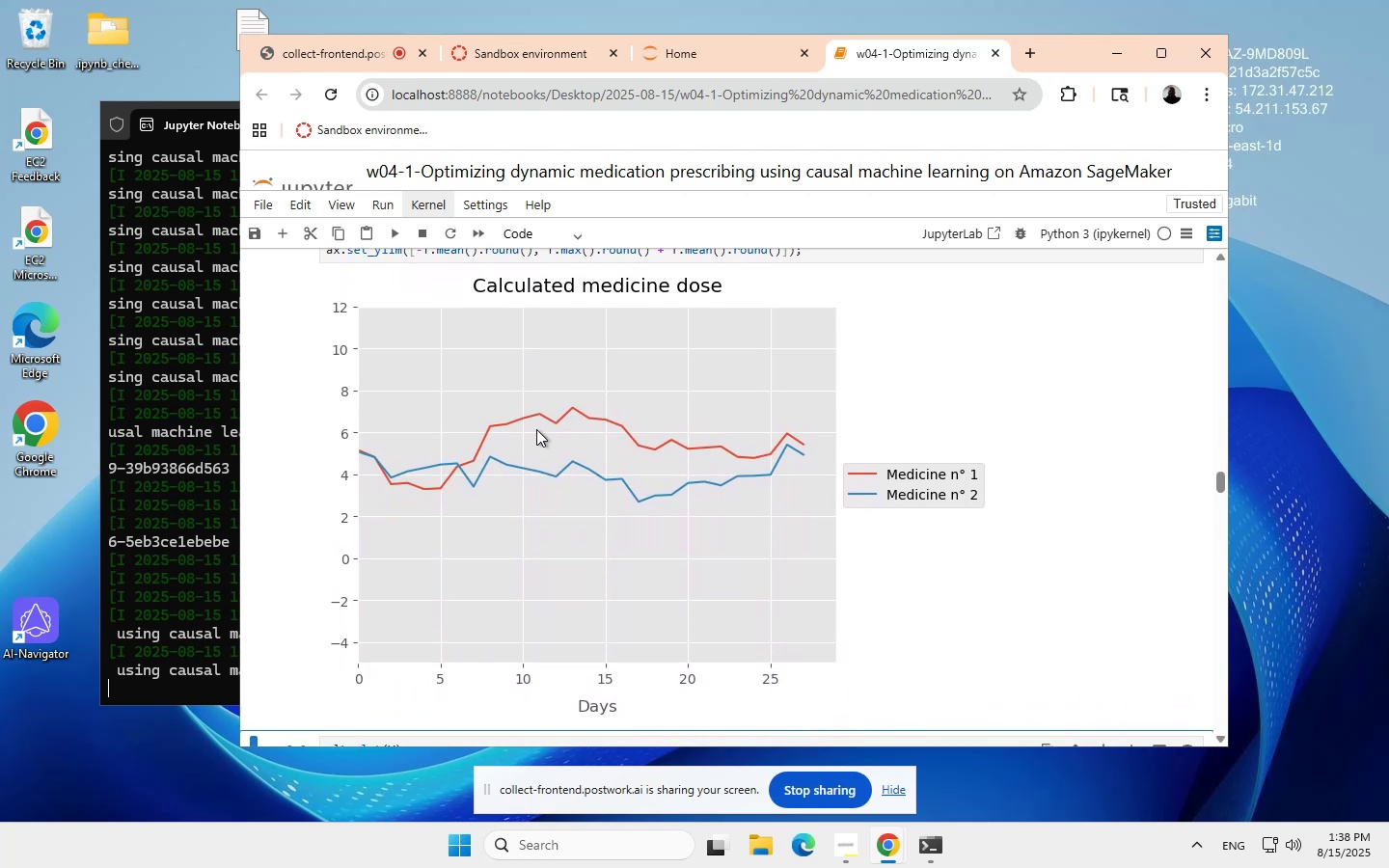 
scroll: coordinate [541, 427], scroll_direction: down, amount: 3.0
 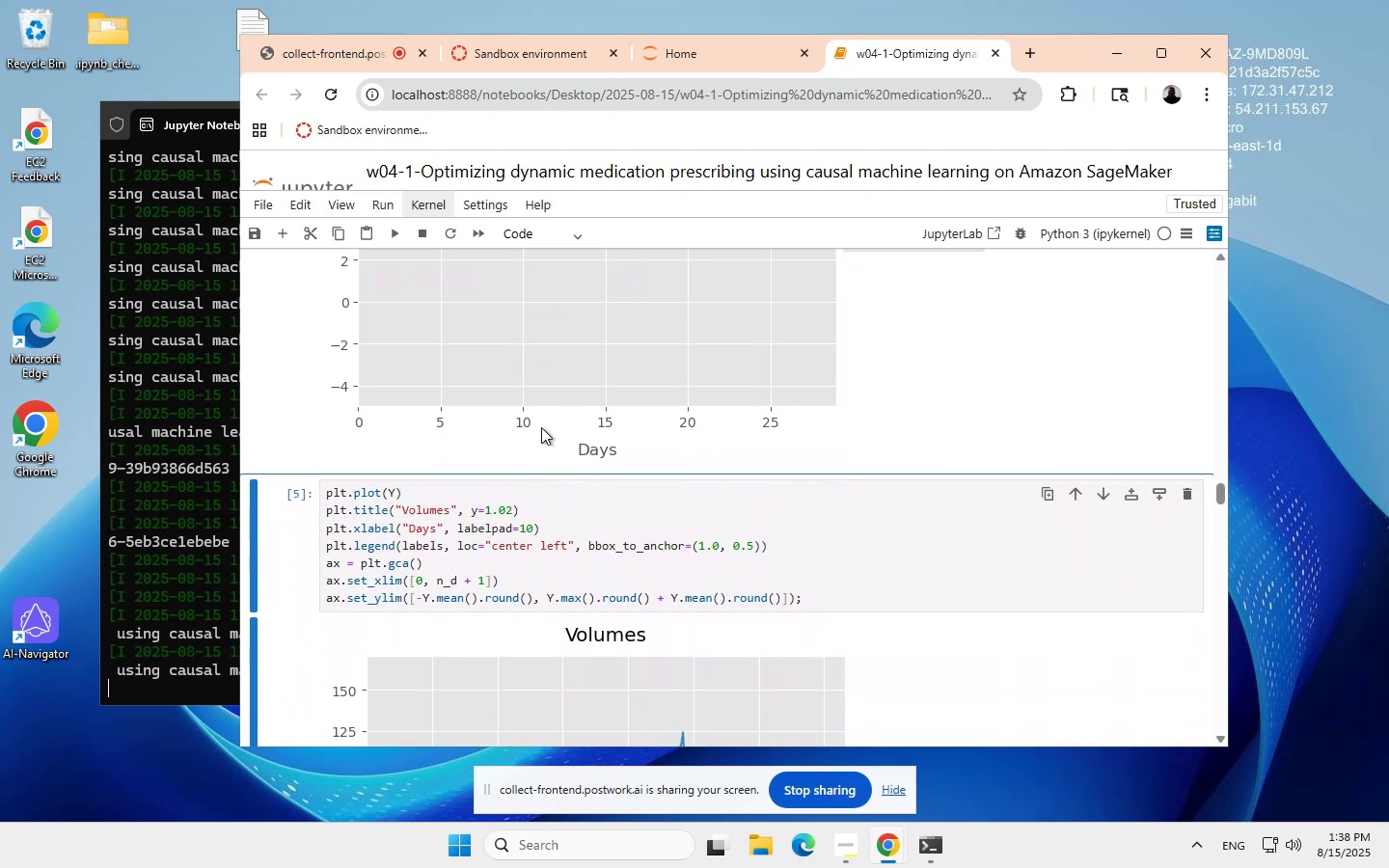 
scroll: coordinate [541, 427], scroll_direction: up, amount: 5.0
 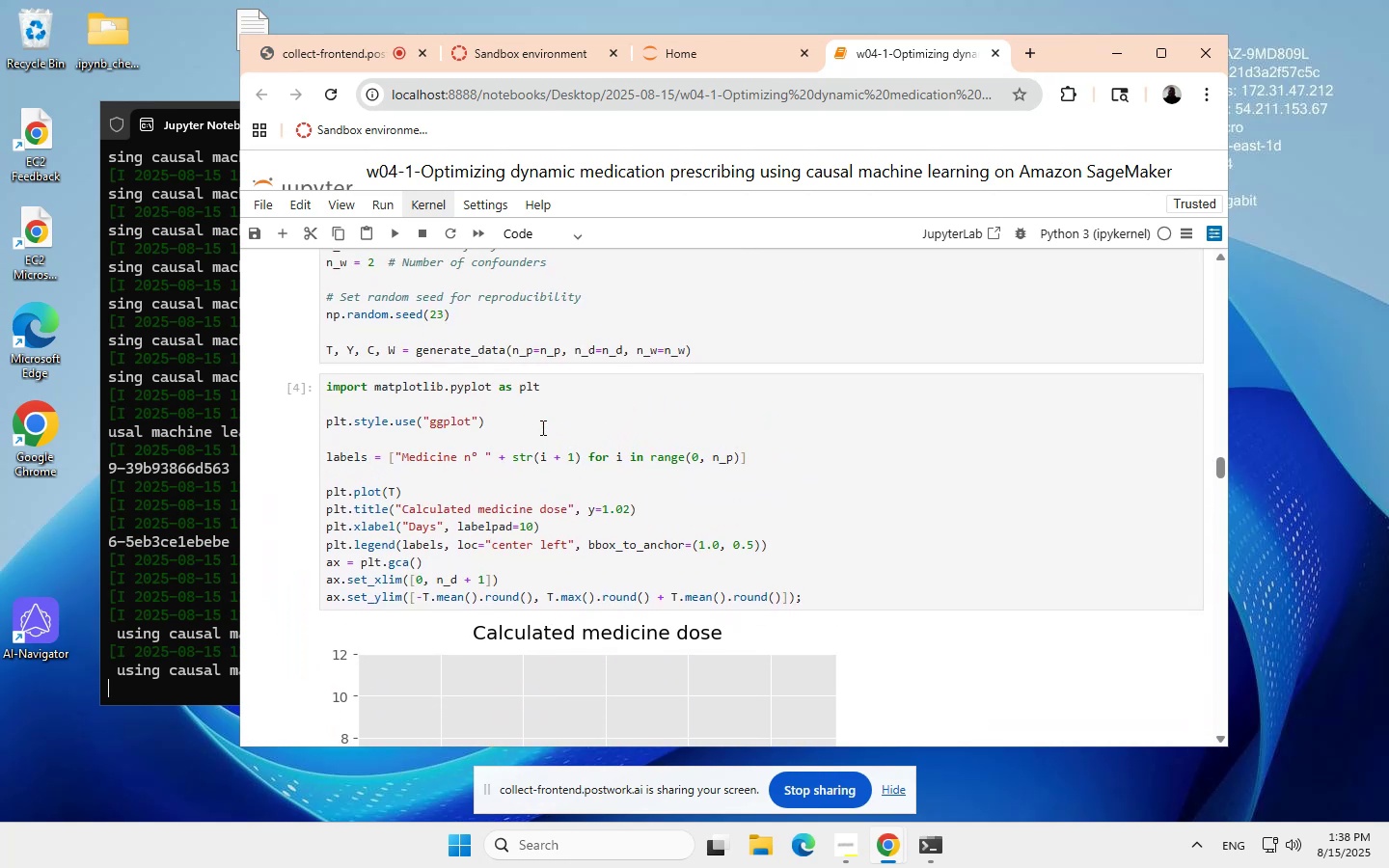 
scroll: coordinate [542, 427], scroll_direction: none, amount: 0.0
 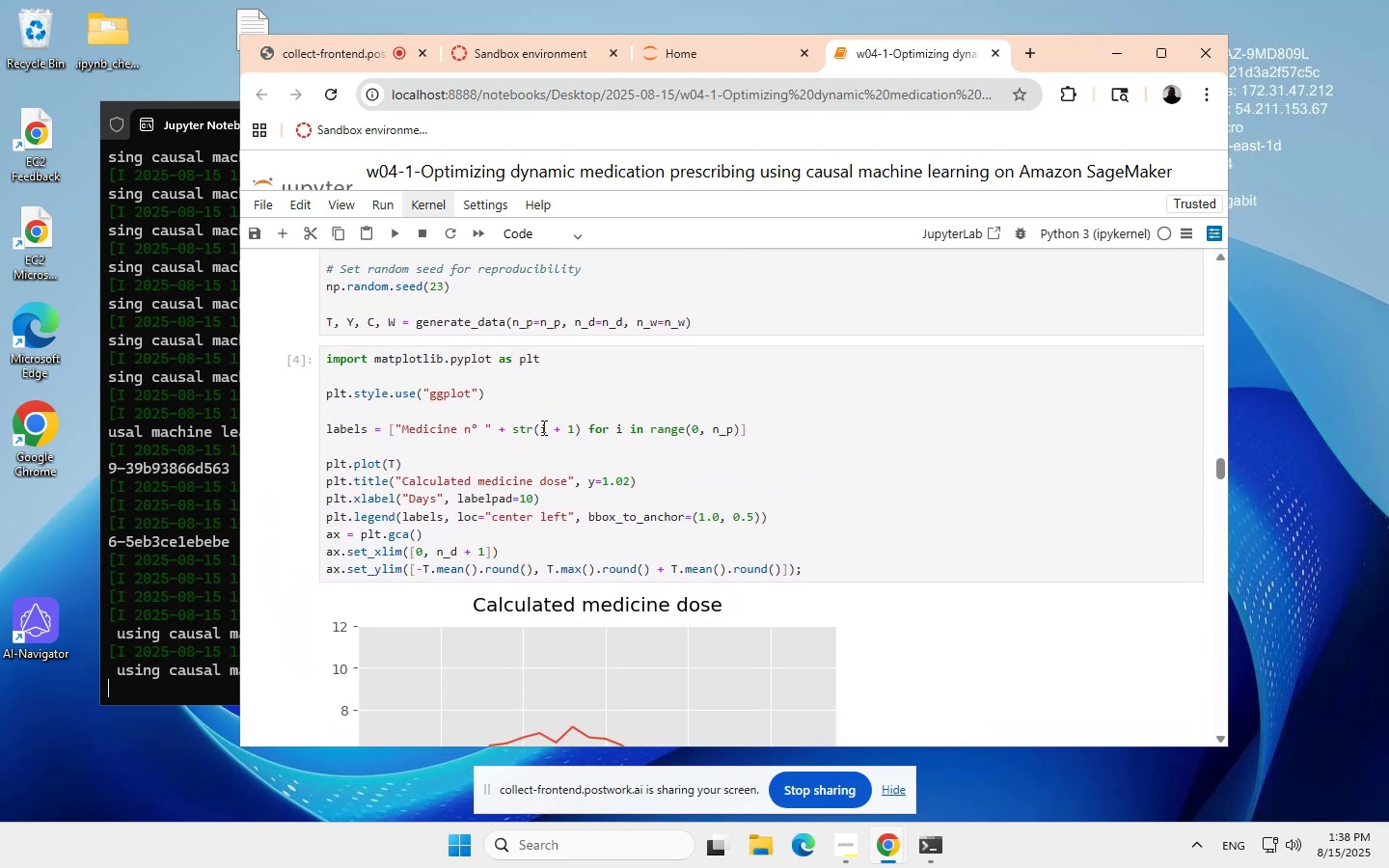 
scroll: coordinate [542, 427], scroll_direction: up, amount: 2.0
 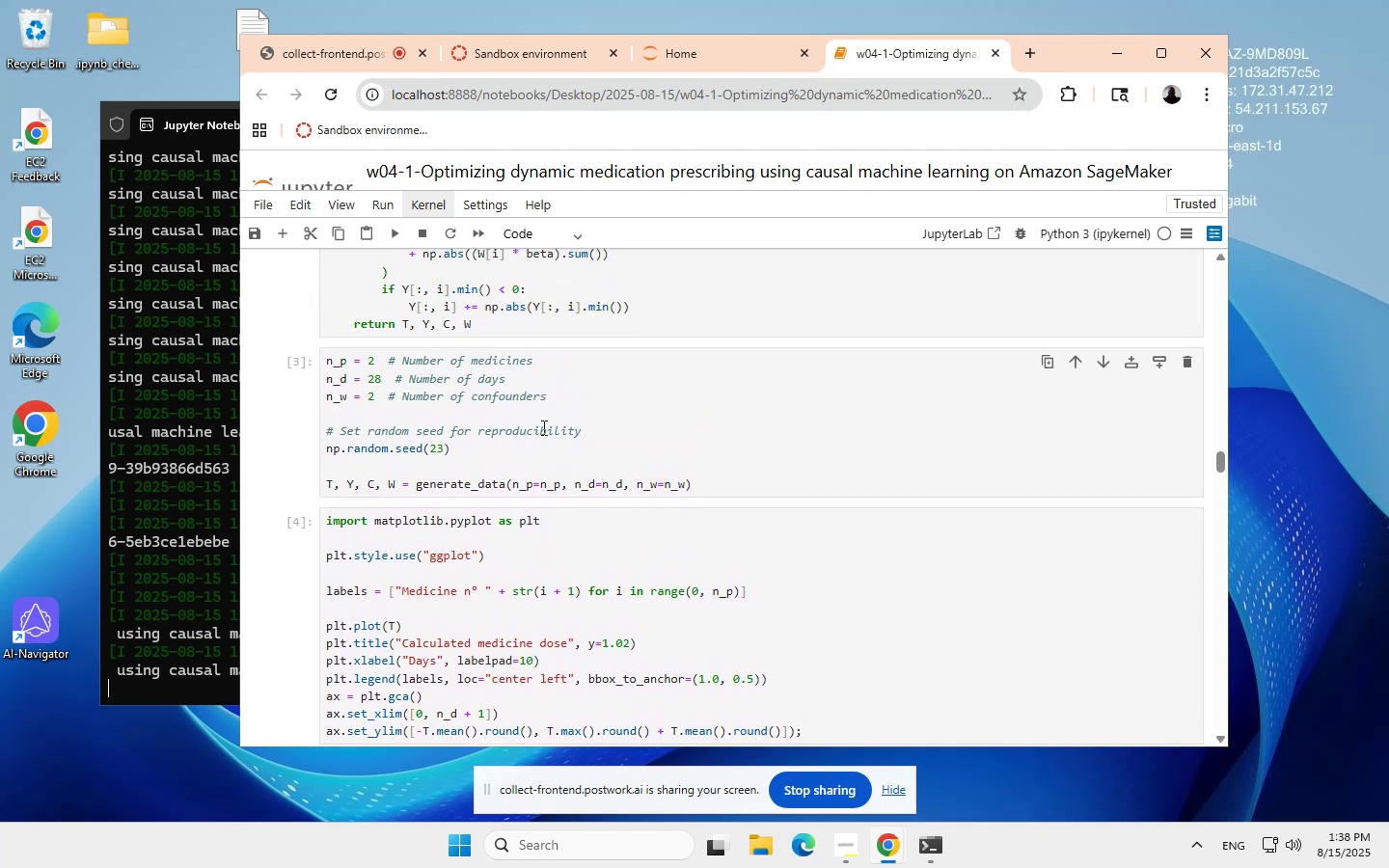 
scroll: coordinate [542, 427], scroll_direction: none, amount: 0.0
 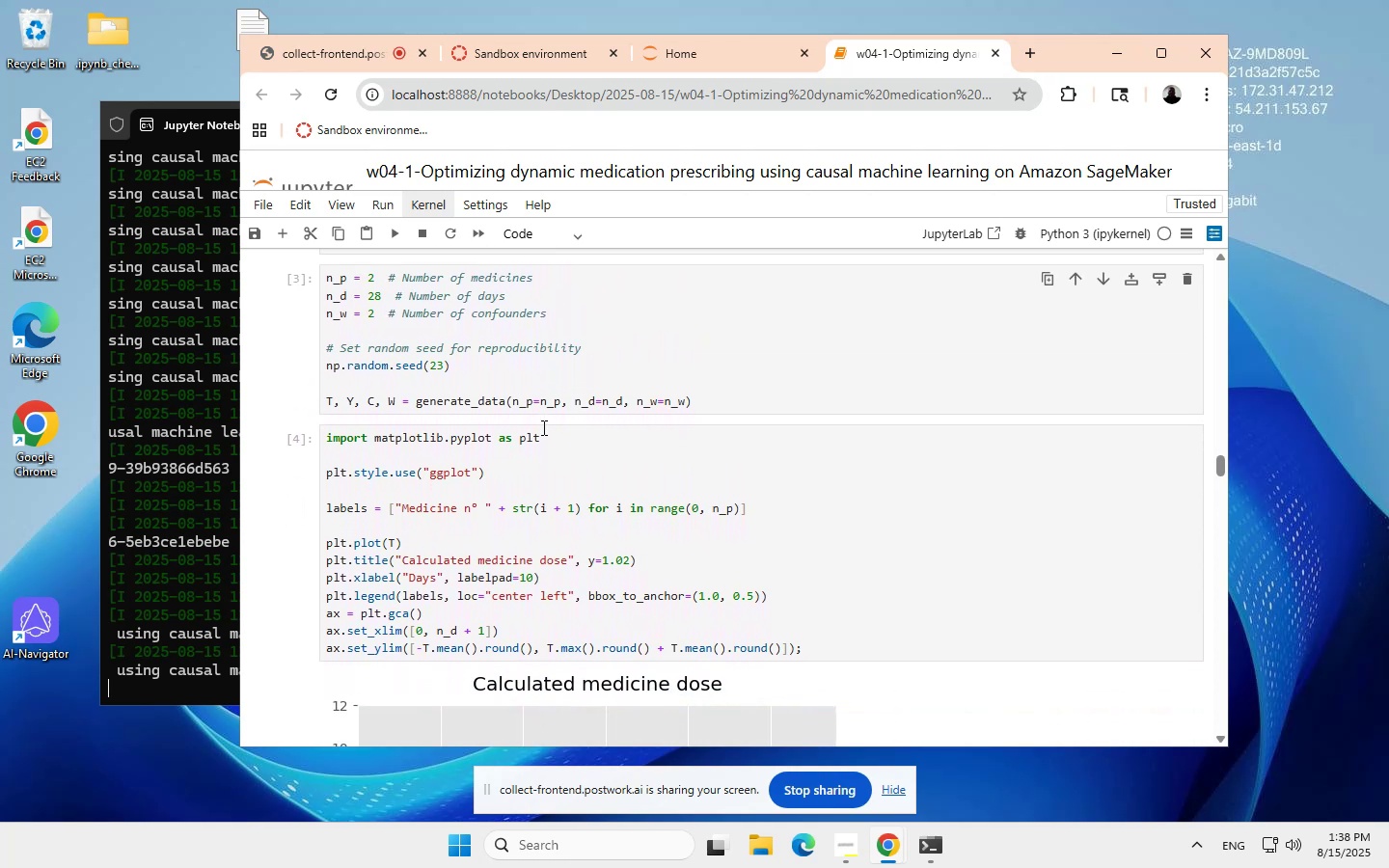 
scroll: coordinate [526, 431], scroll_direction: down, amount: 10.0
 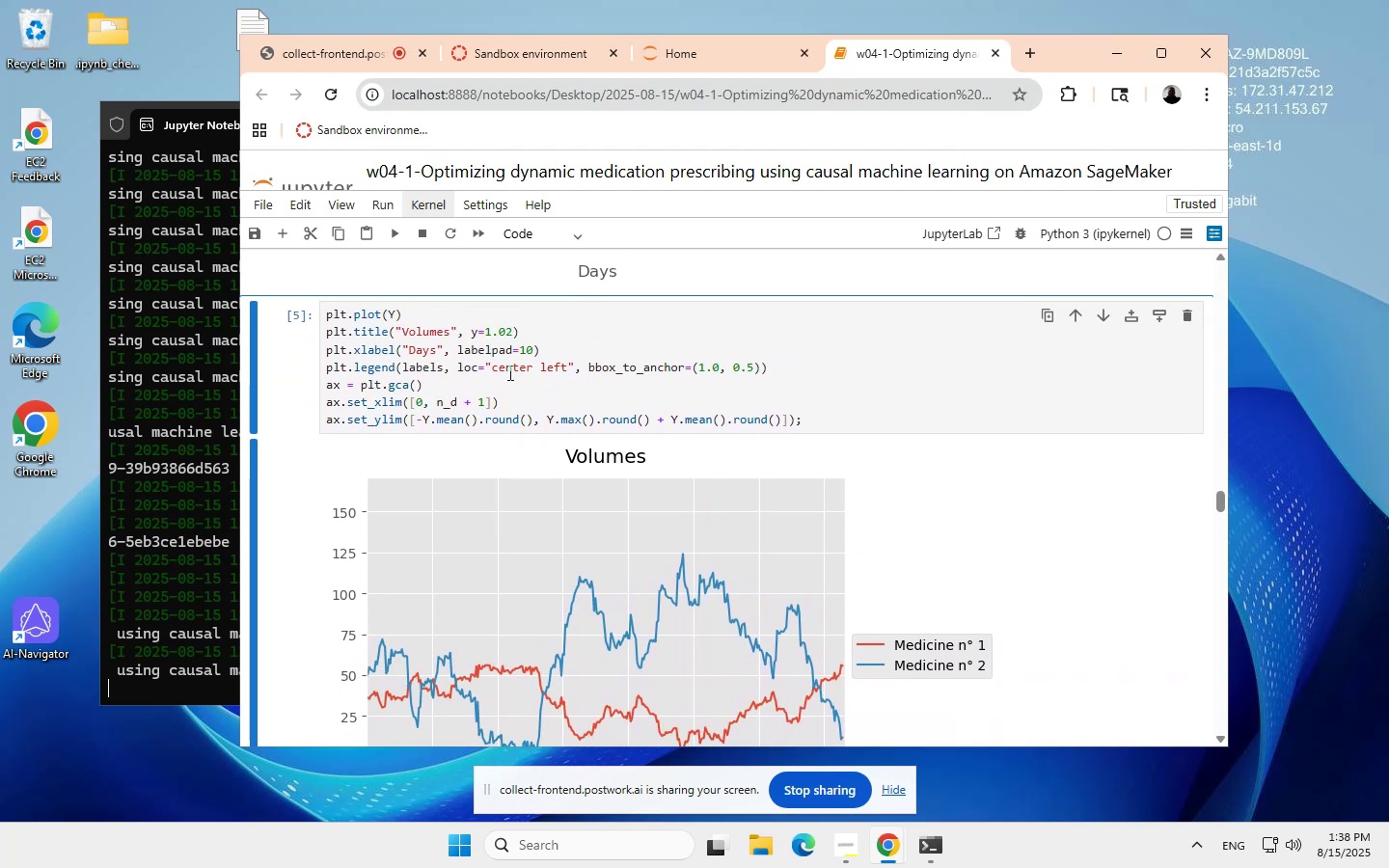 
left_click([504, 380])
 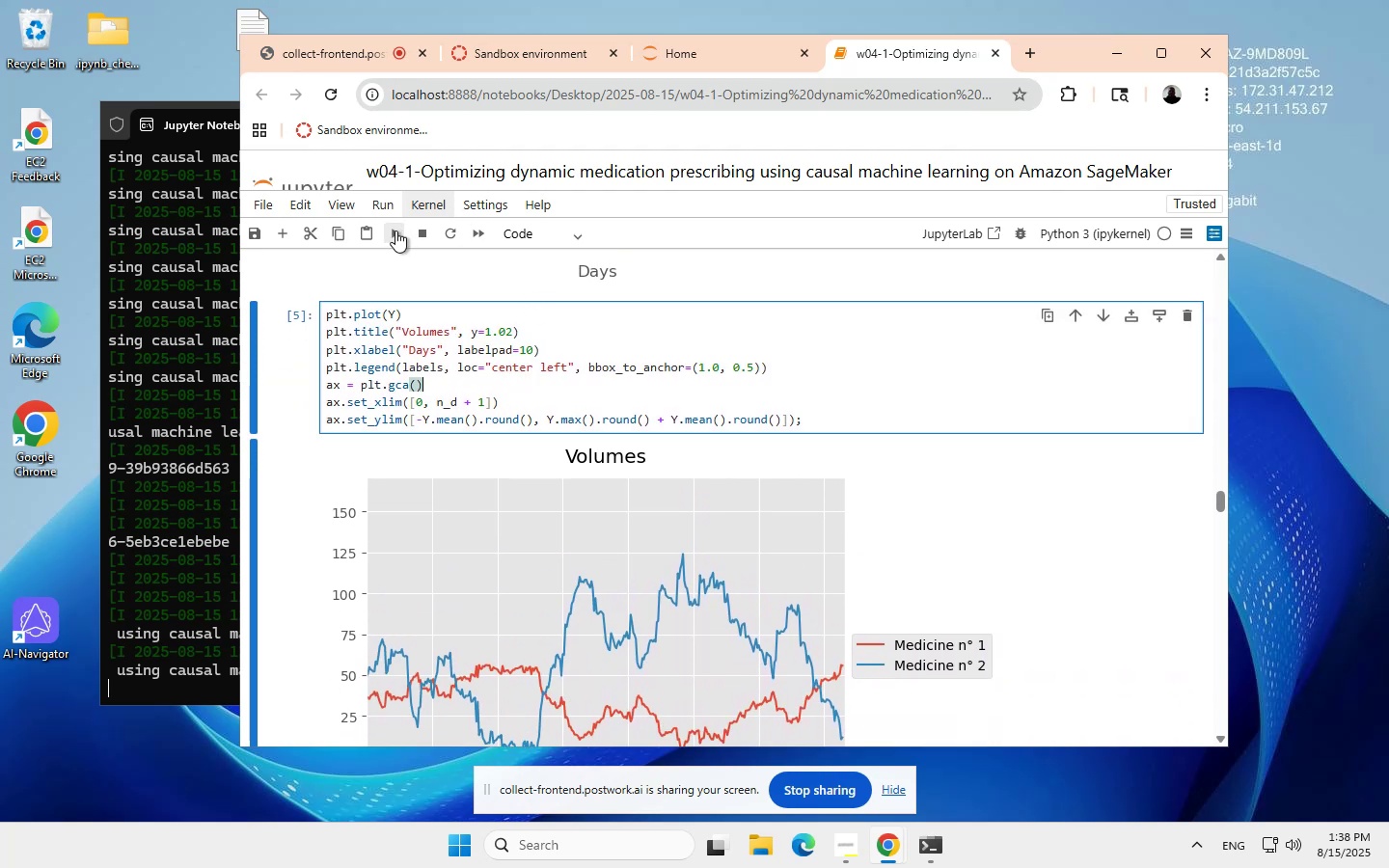 
left_click([395, 231])
 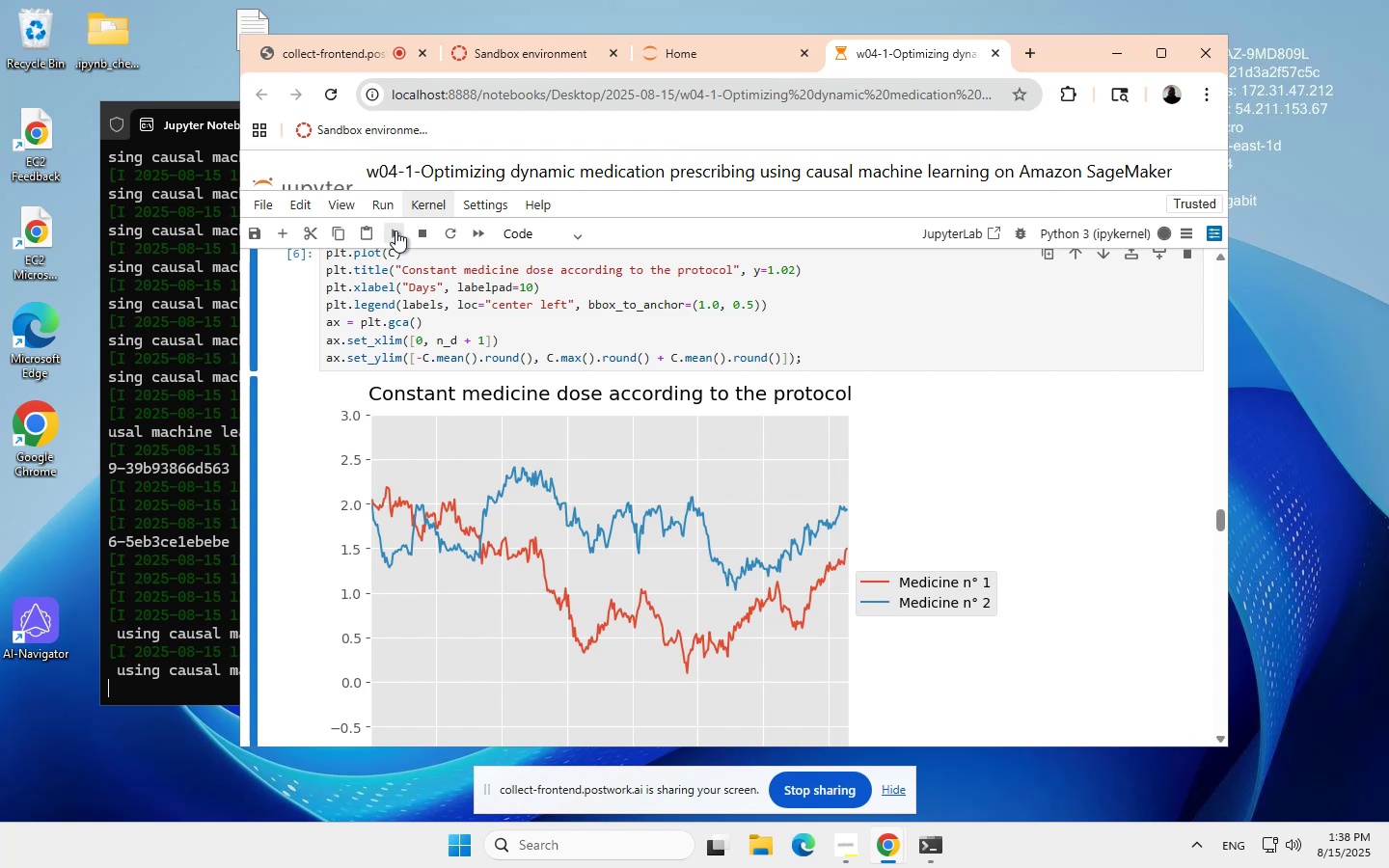 
wait(9.59)
 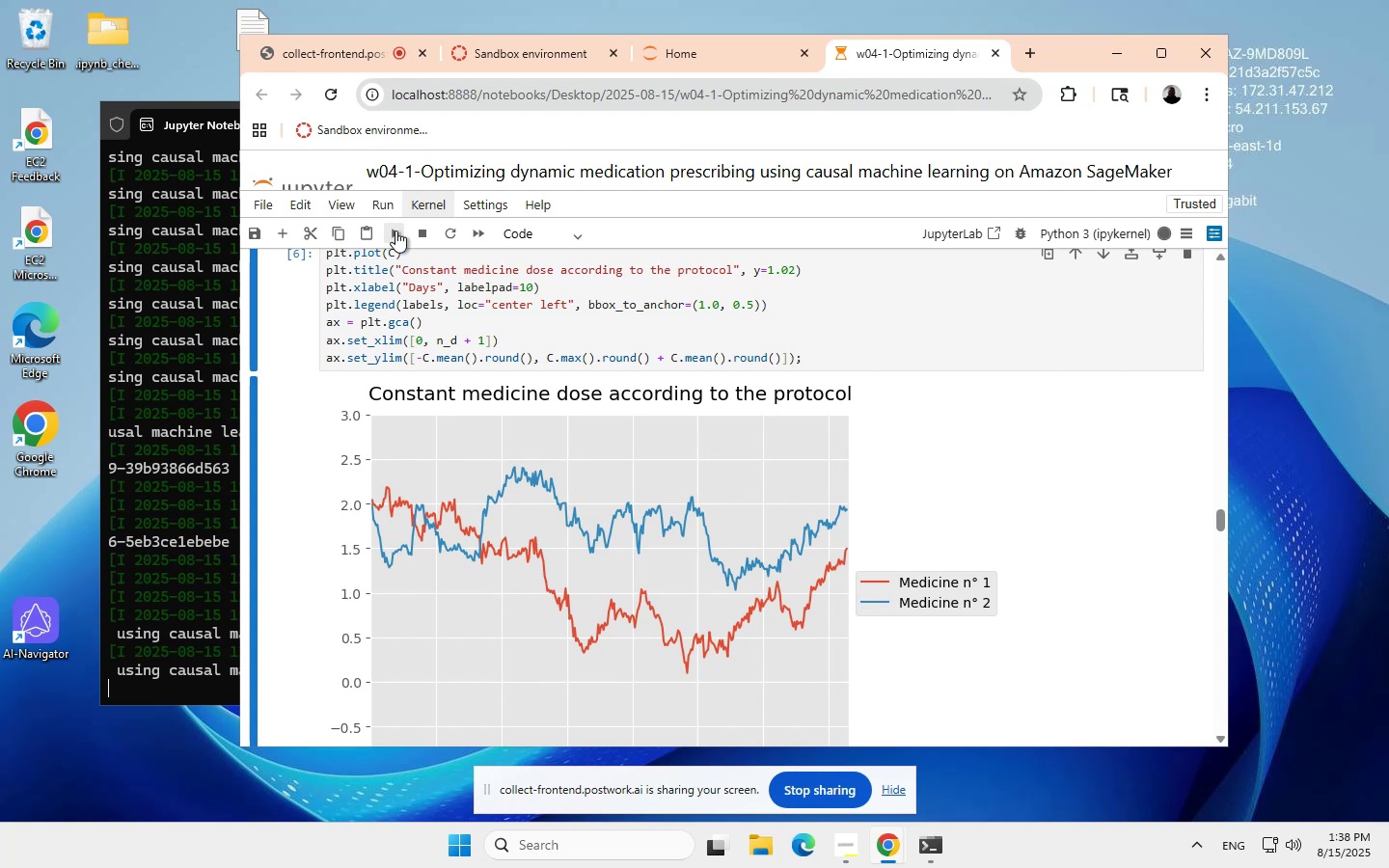 
scroll: coordinate [505, 447], scroll_direction: up, amount: 11.0
 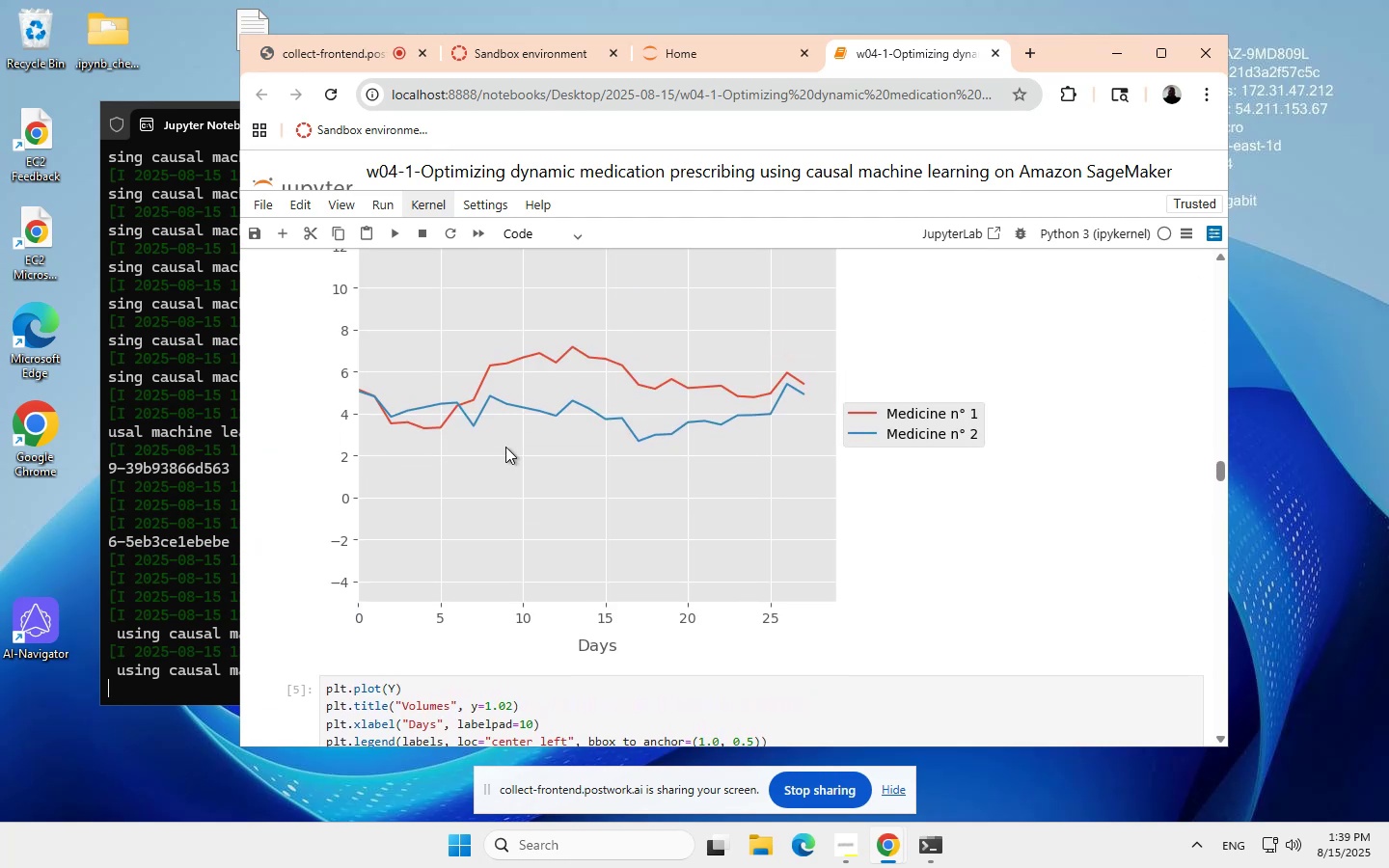 
scroll: coordinate [511, 446], scroll_direction: down, amount: 9.0
 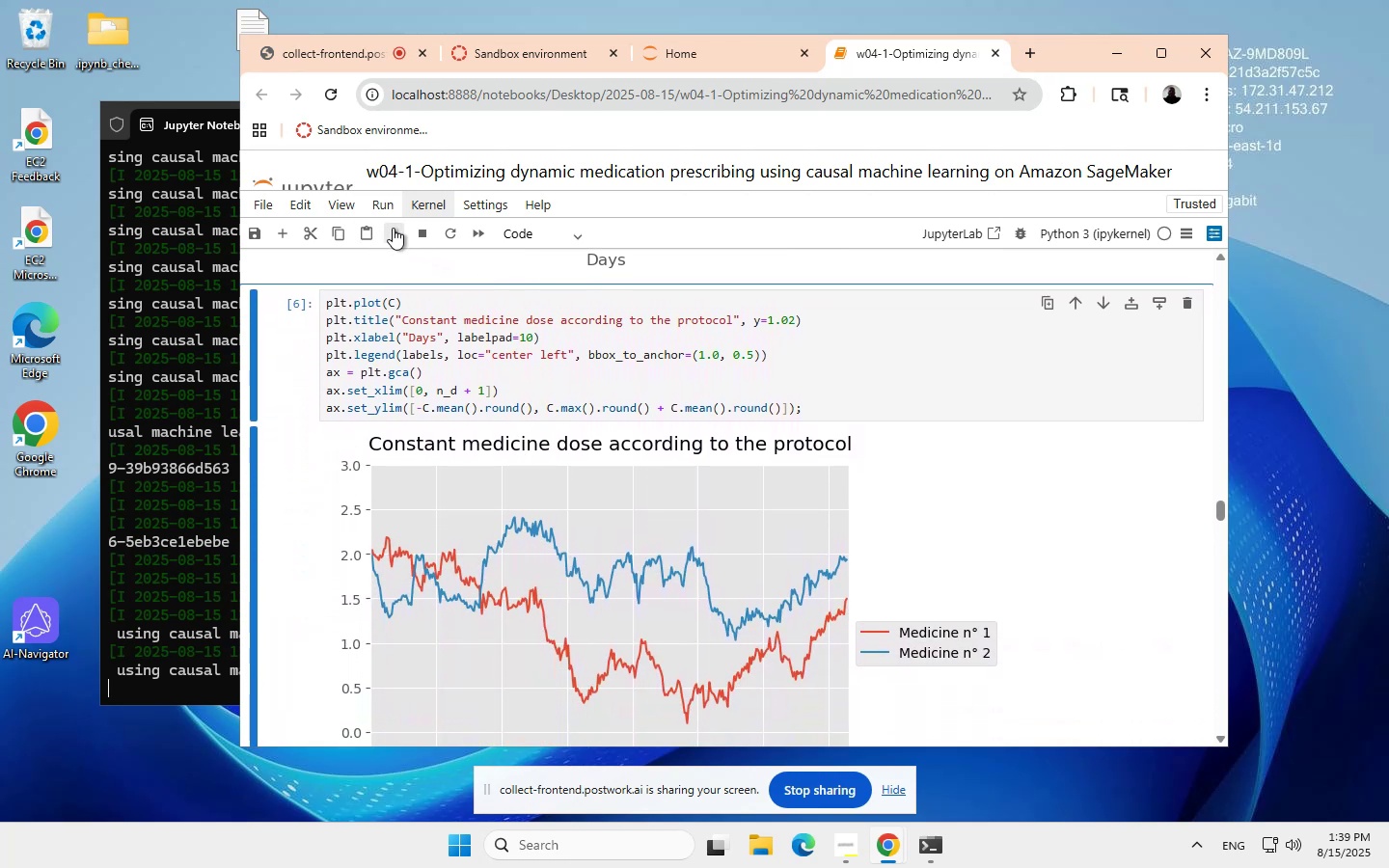 
left_click([394, 229])
 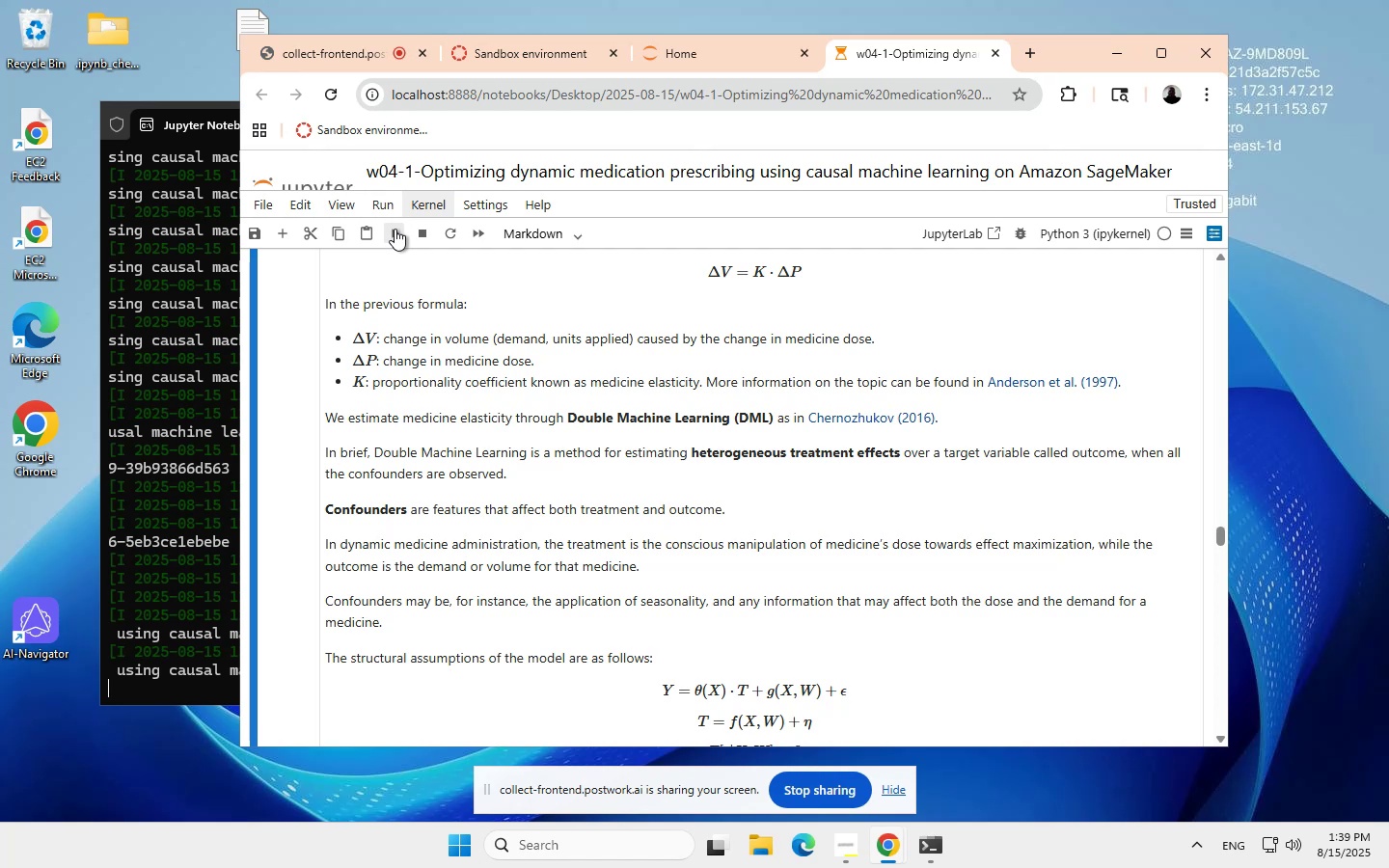 
wait(9.13)
 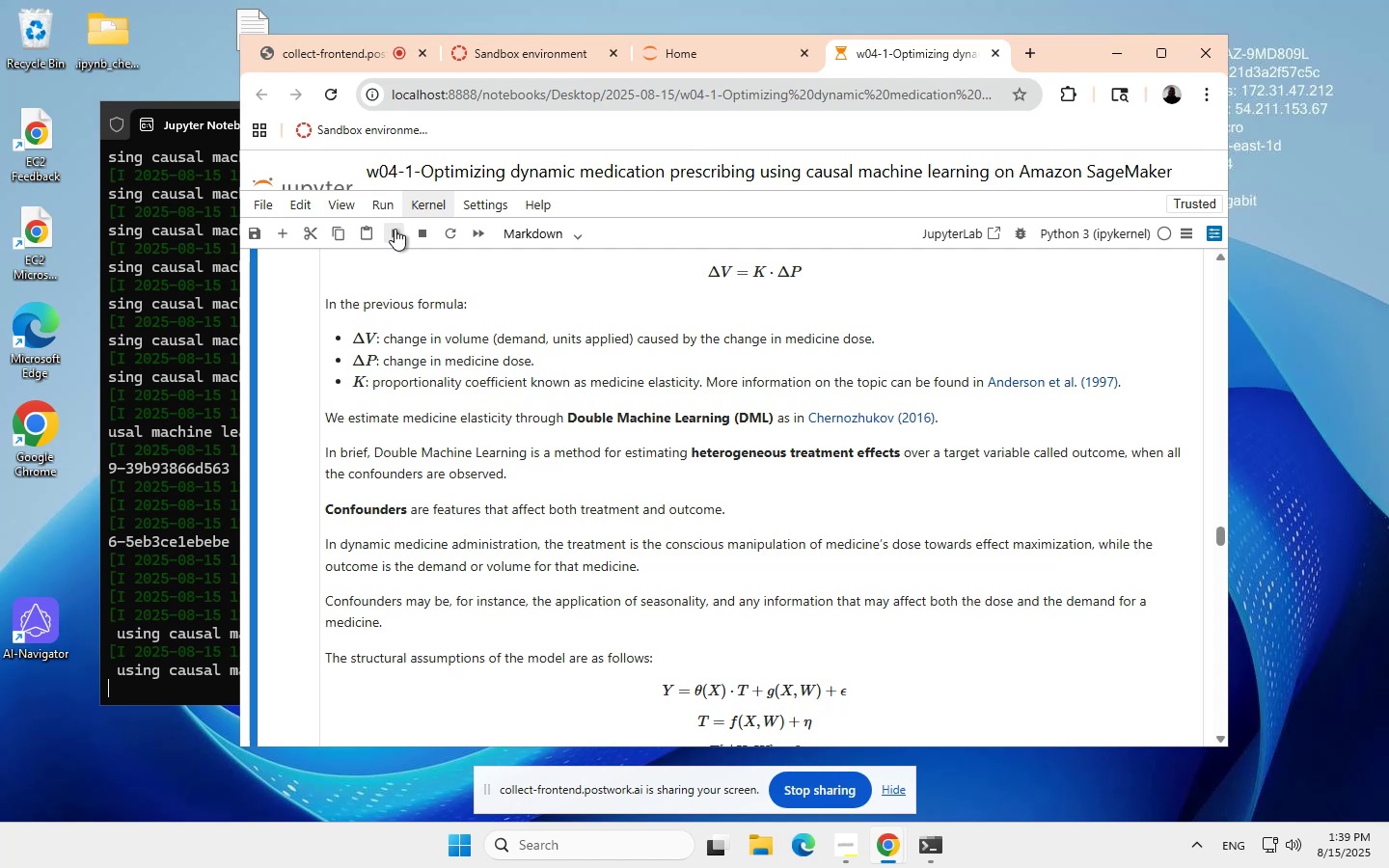 
scroll: coordinate [454, 324], scroll_direction: up, amount: 6.0
 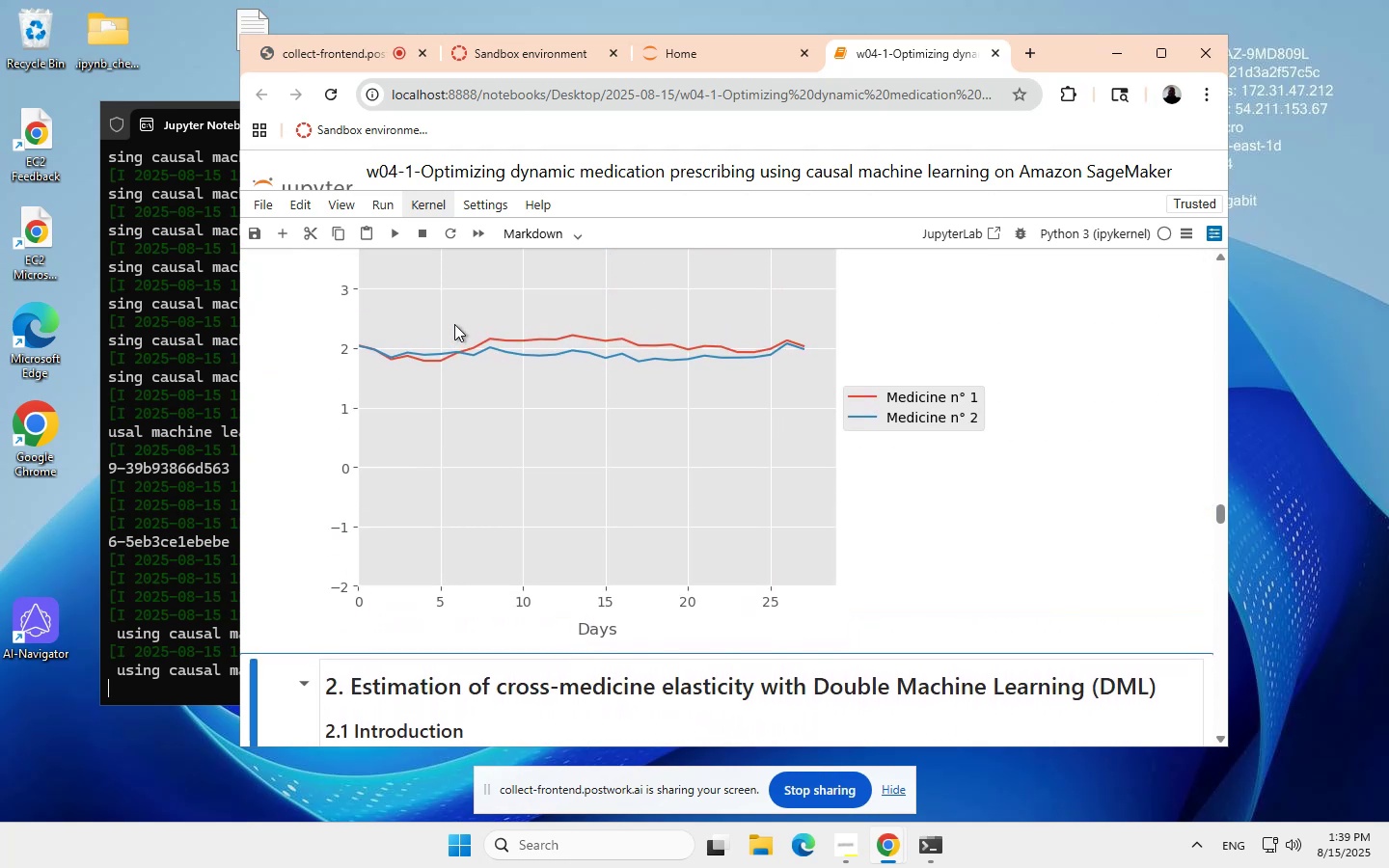 
scroll: coordinate [454, 324], scroll_direction: none, amount: 0.0
 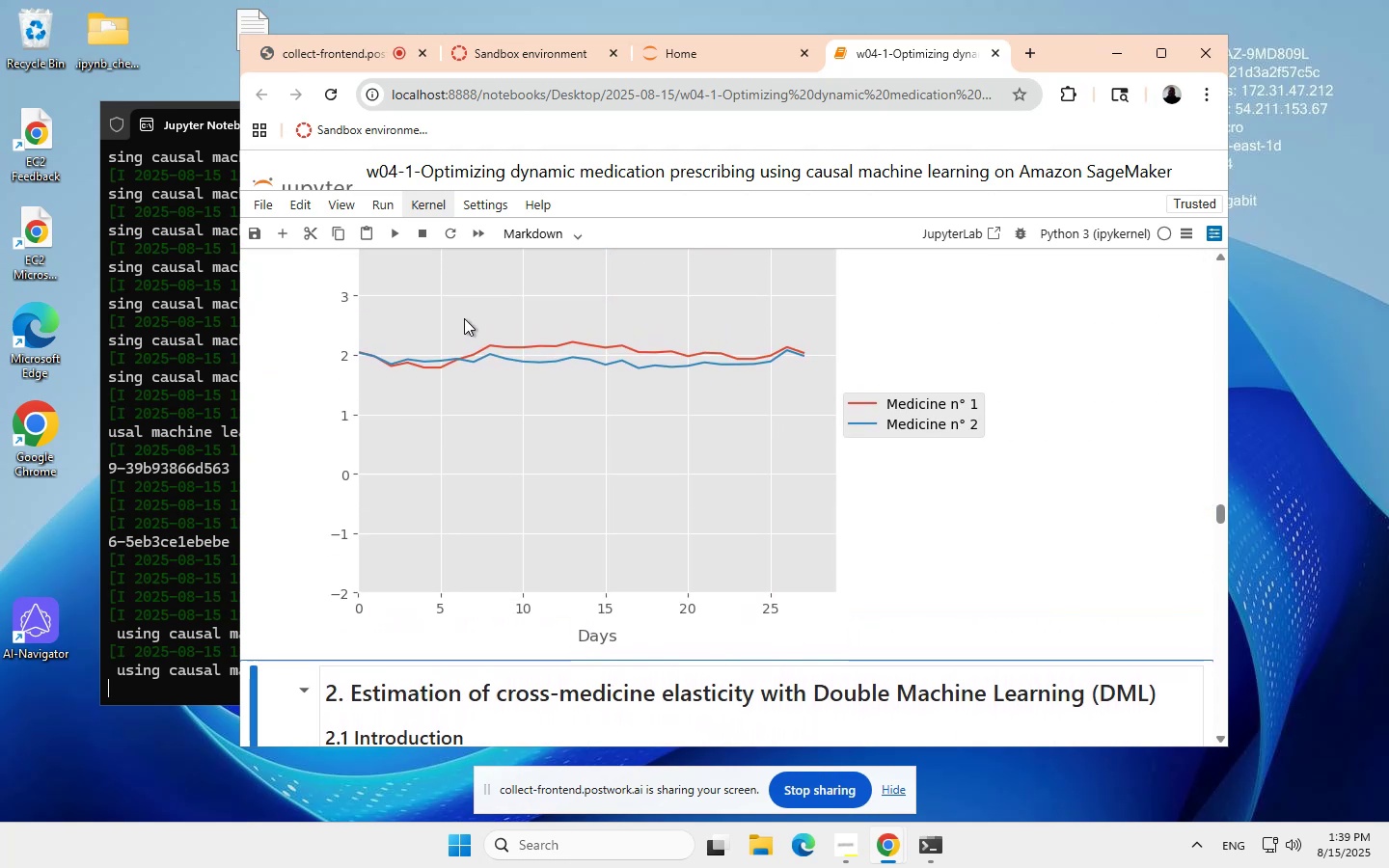 
scroll: coordinate [471, 320], scroll_direction: up, amount: 1.0
 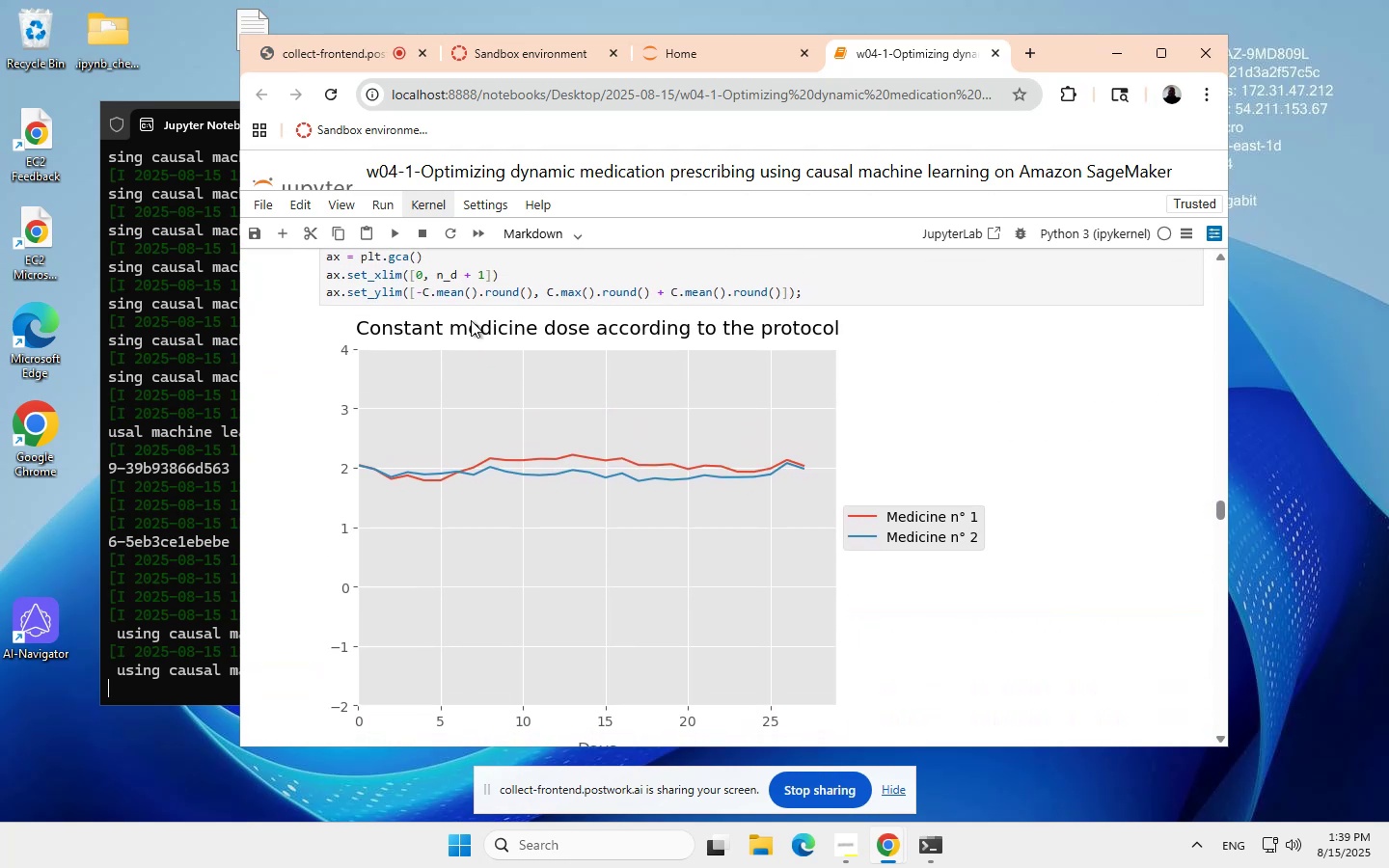 
scroll: coordinate [472, 319], scroll_direction: none, amount: 0.0
 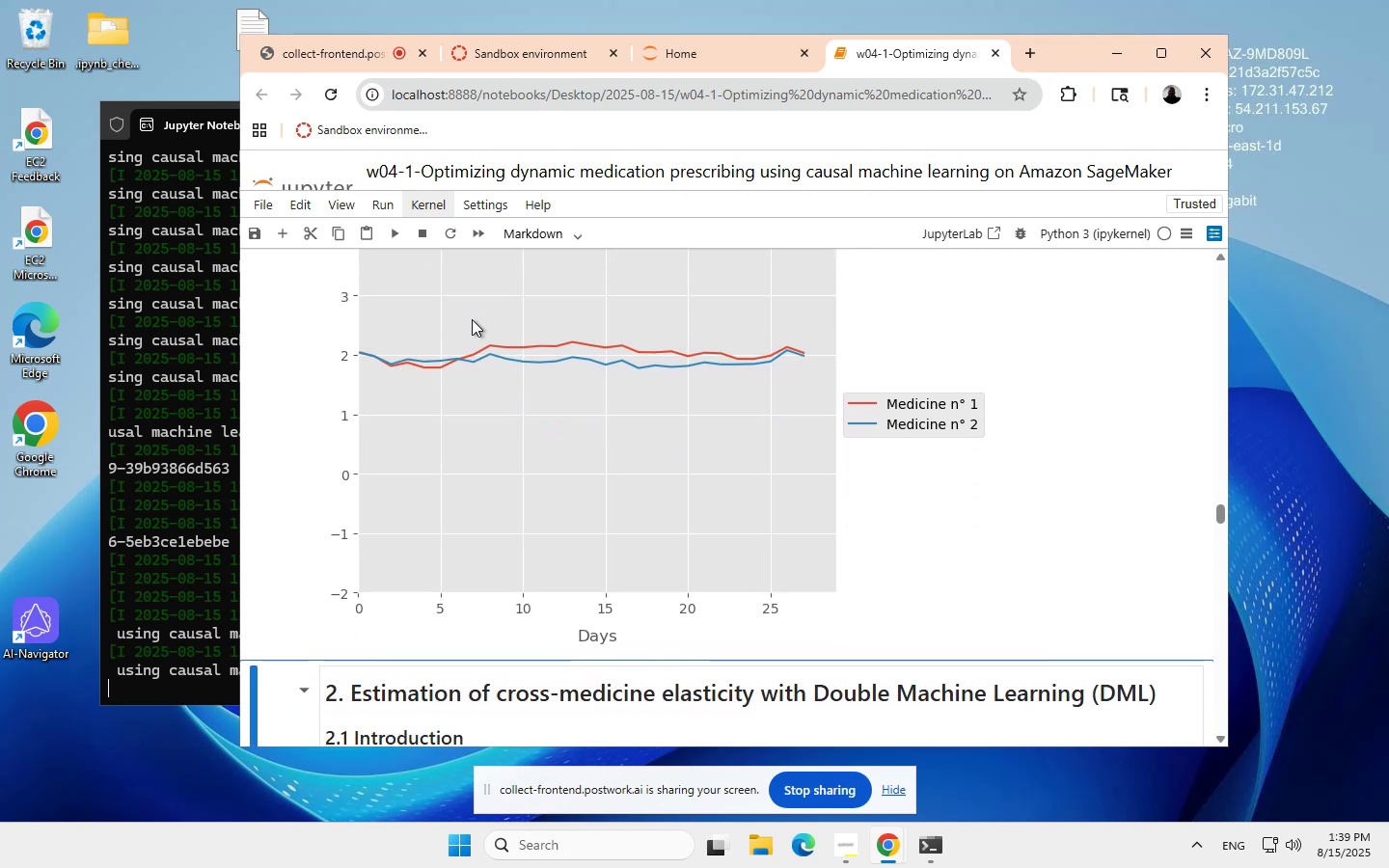 
scroll: coordinate [471, 320], scroll_direction: up, amount: 12.0
 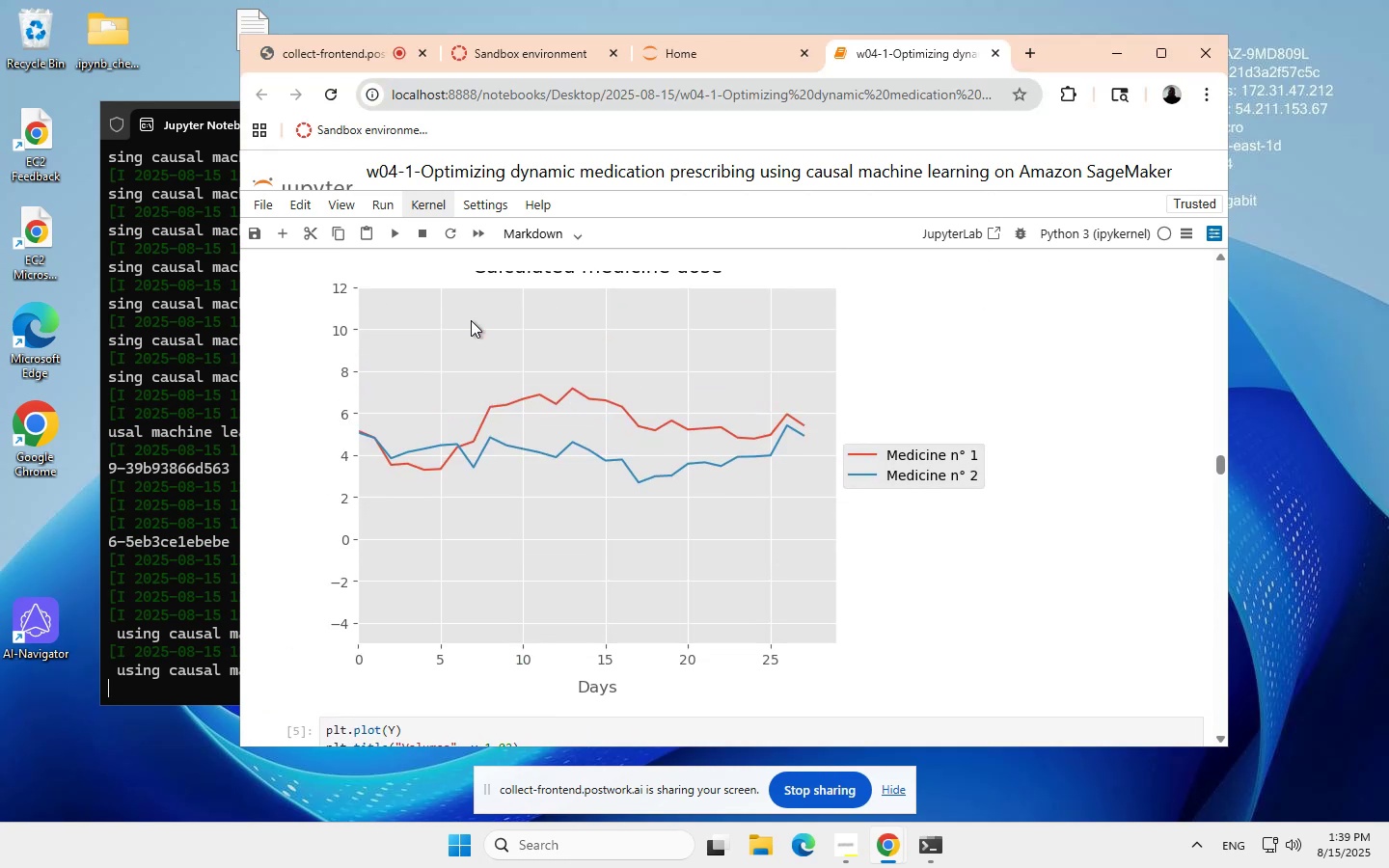 
scroll: coordinate [472, 319], scroll_direction: down, amount: 17.0
 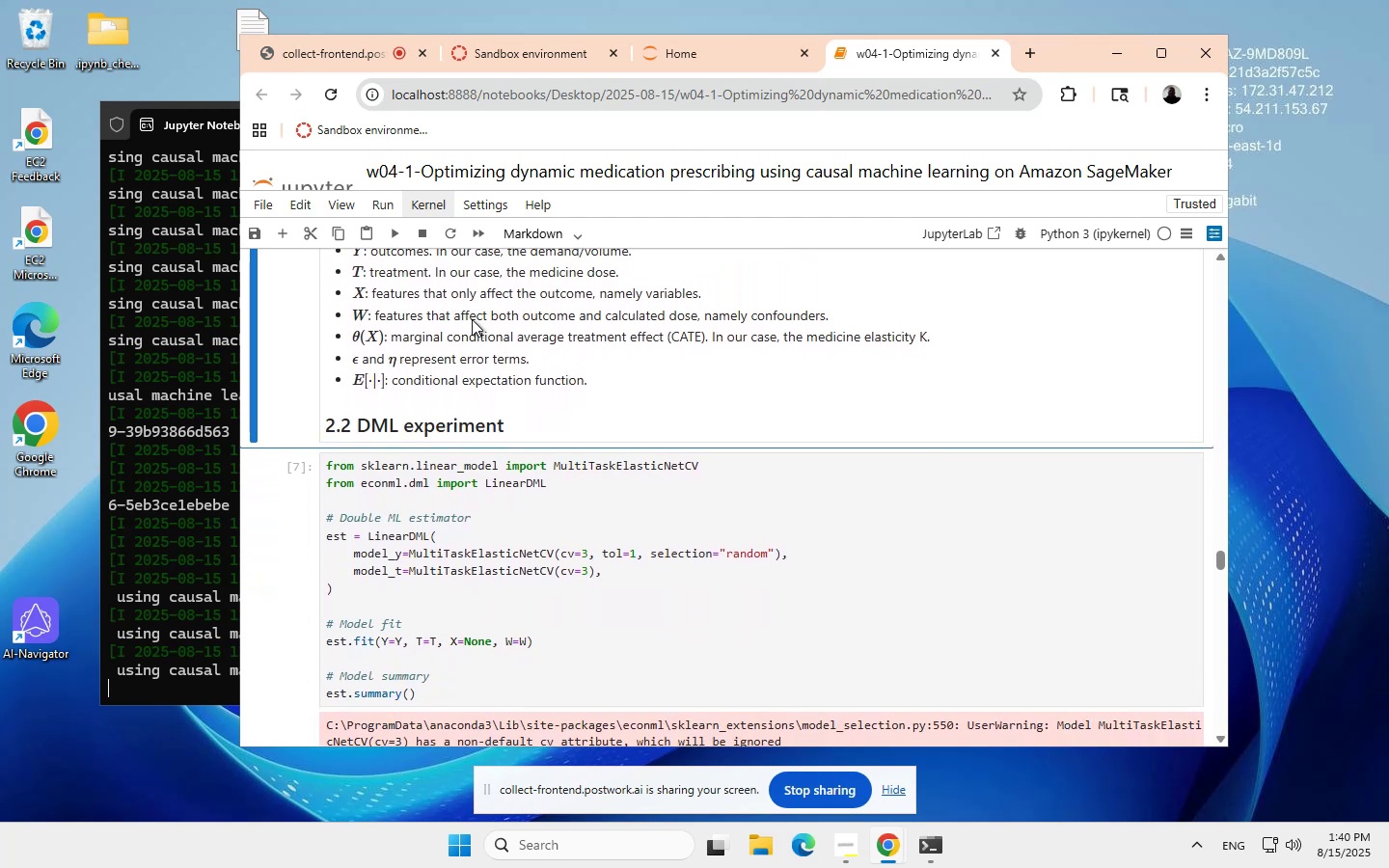 
scroll: coordinate [472, 319], scroll_direction: none, amount: 0.0
 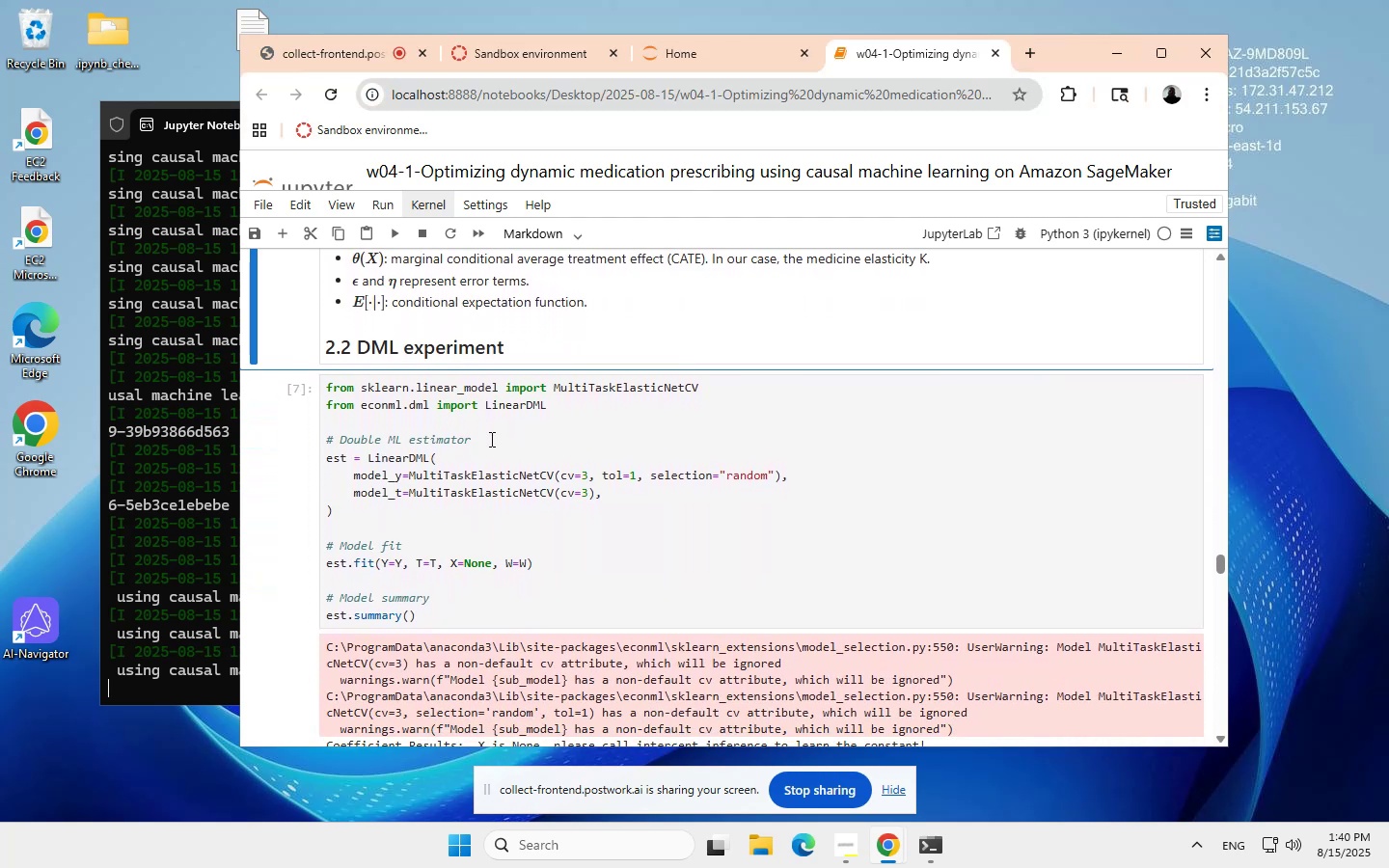 
left_click([539, 429])
 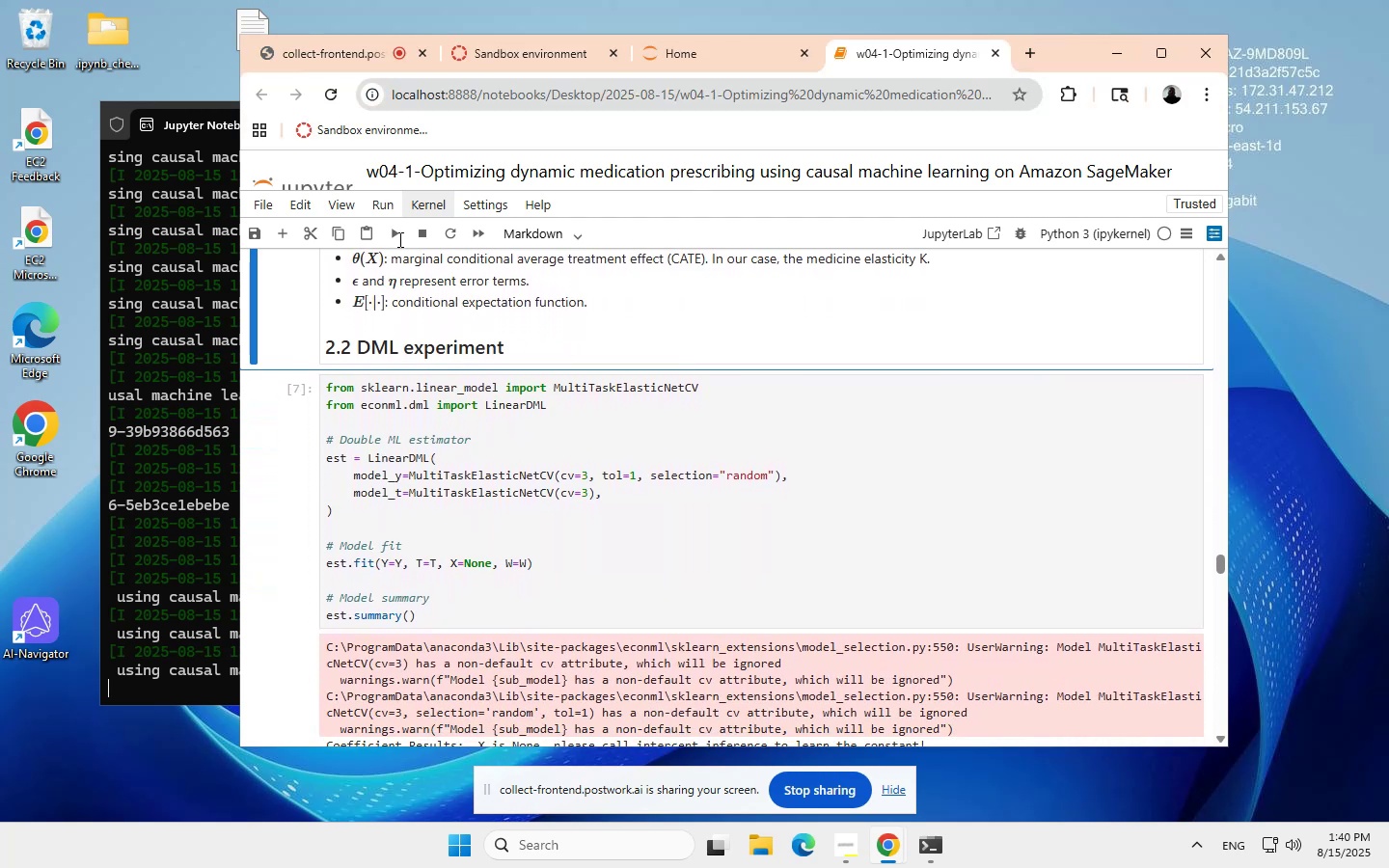 
left_click([482, 418])
 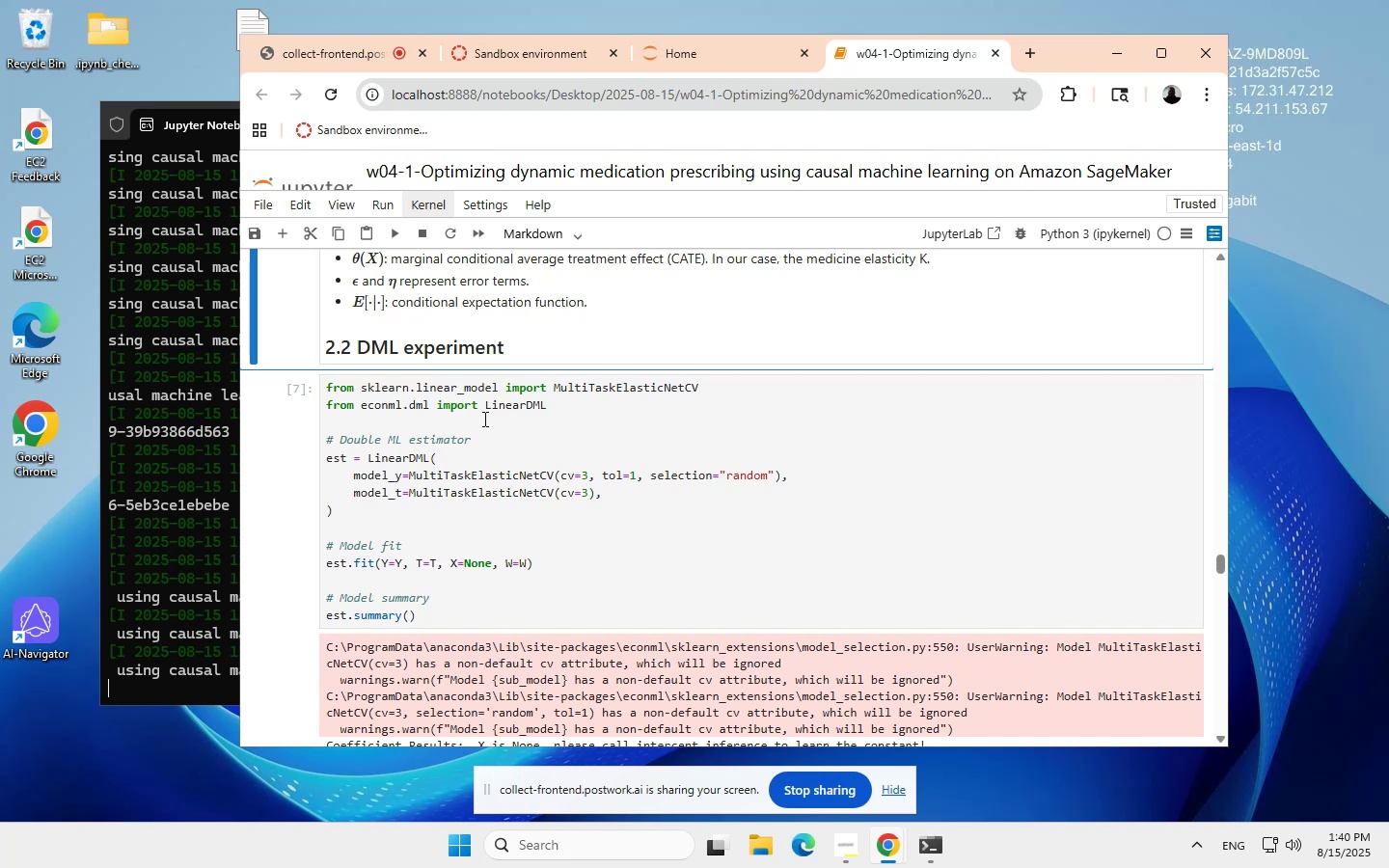 
scroll: coordinate [488, 446], scroll_direction: down, amount: 2.0
 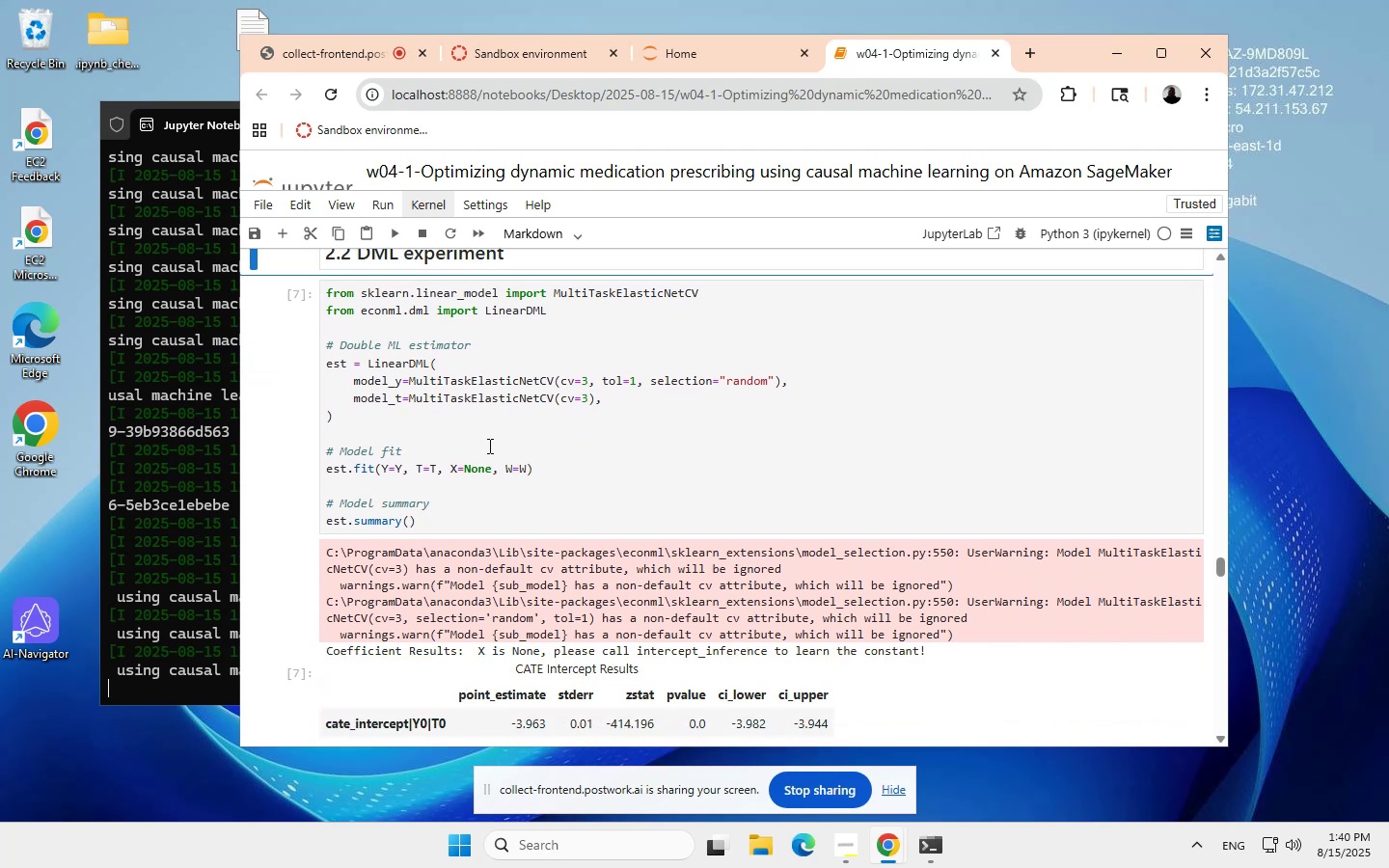 
scroll: coordinate [488, 446], scroll_direction: none, amount: 0.0
 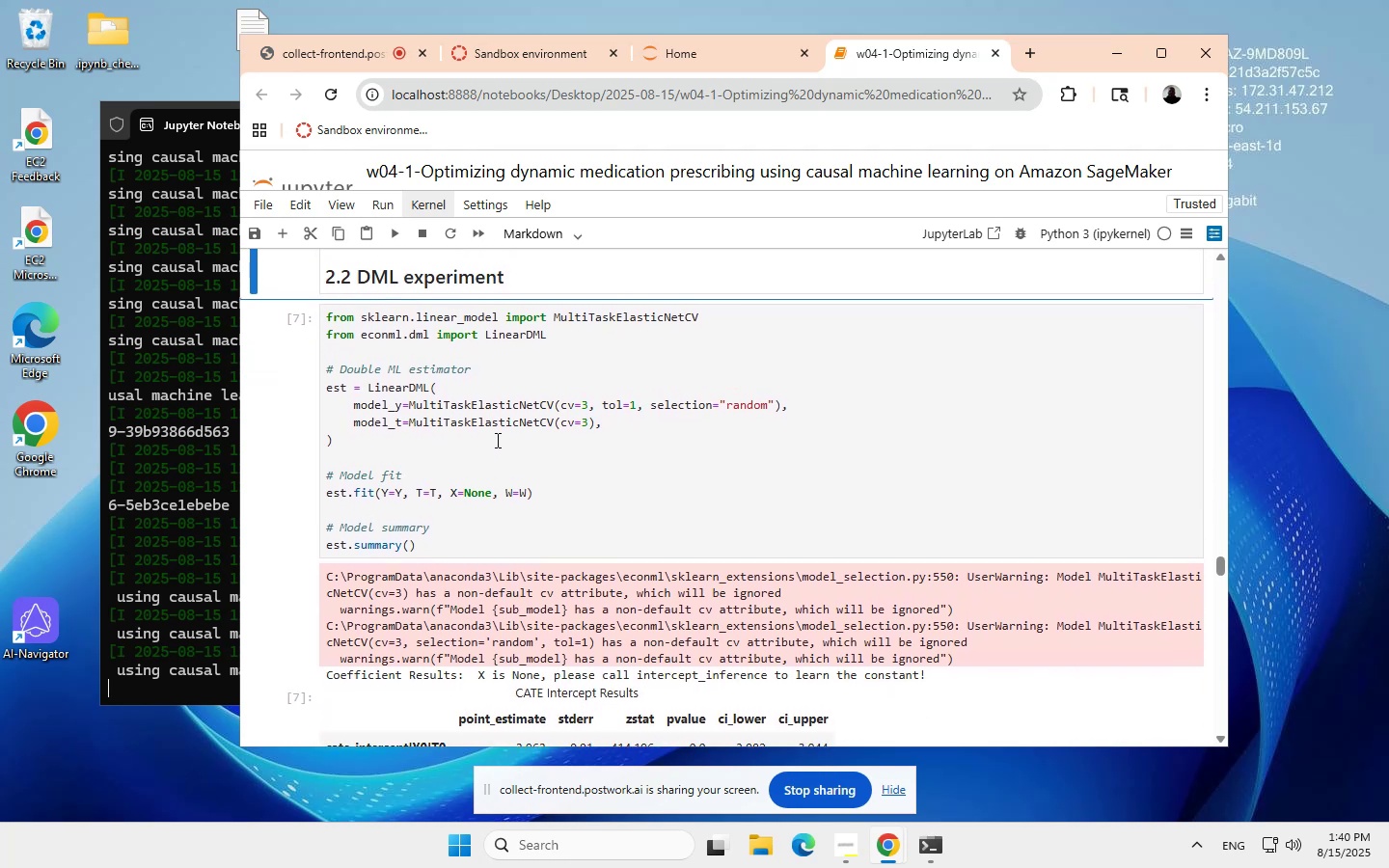 
left_click([496, 439])
 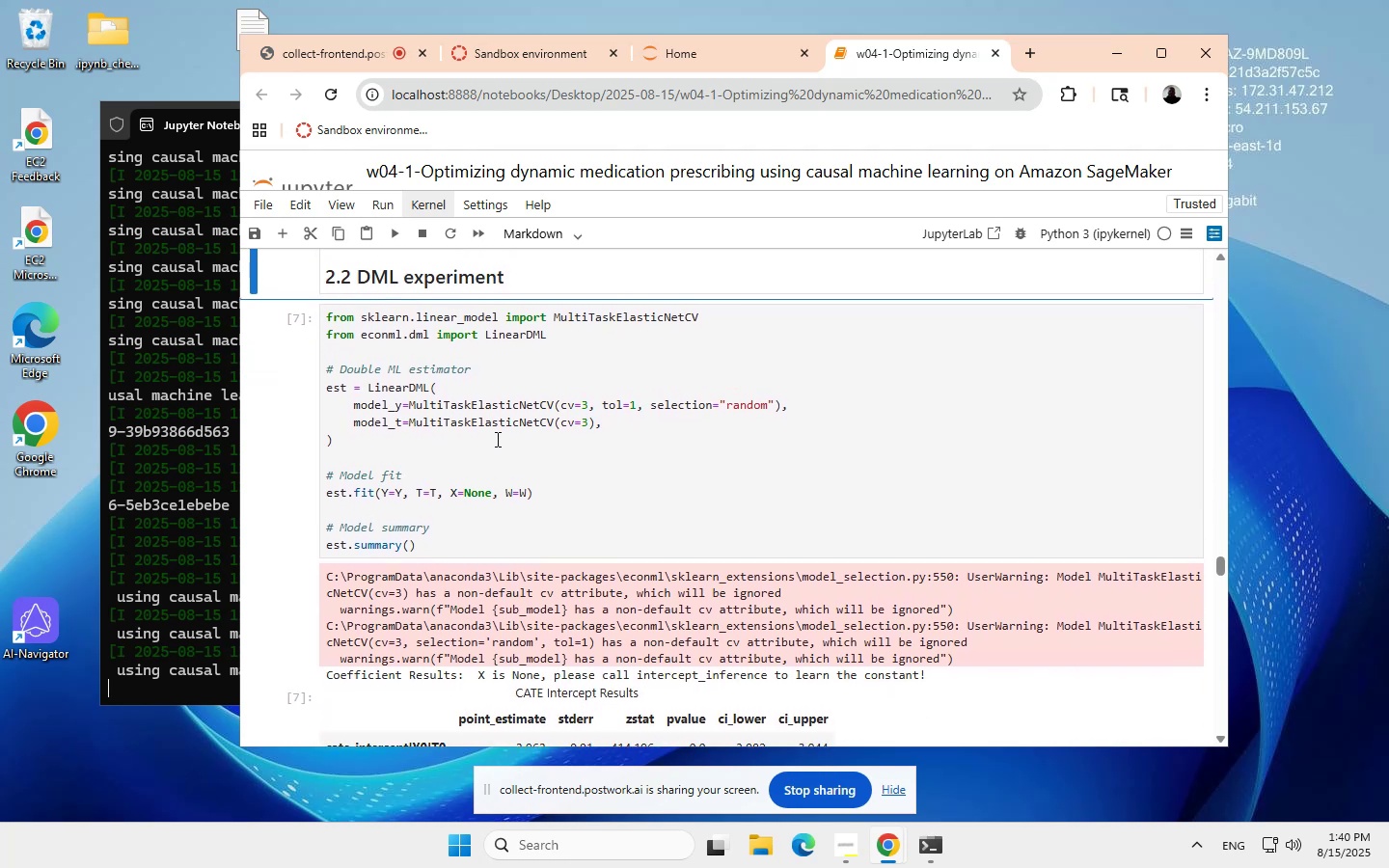 
scroll: coordinate [496, 439], scroll_direction: up, amount: 11.0
 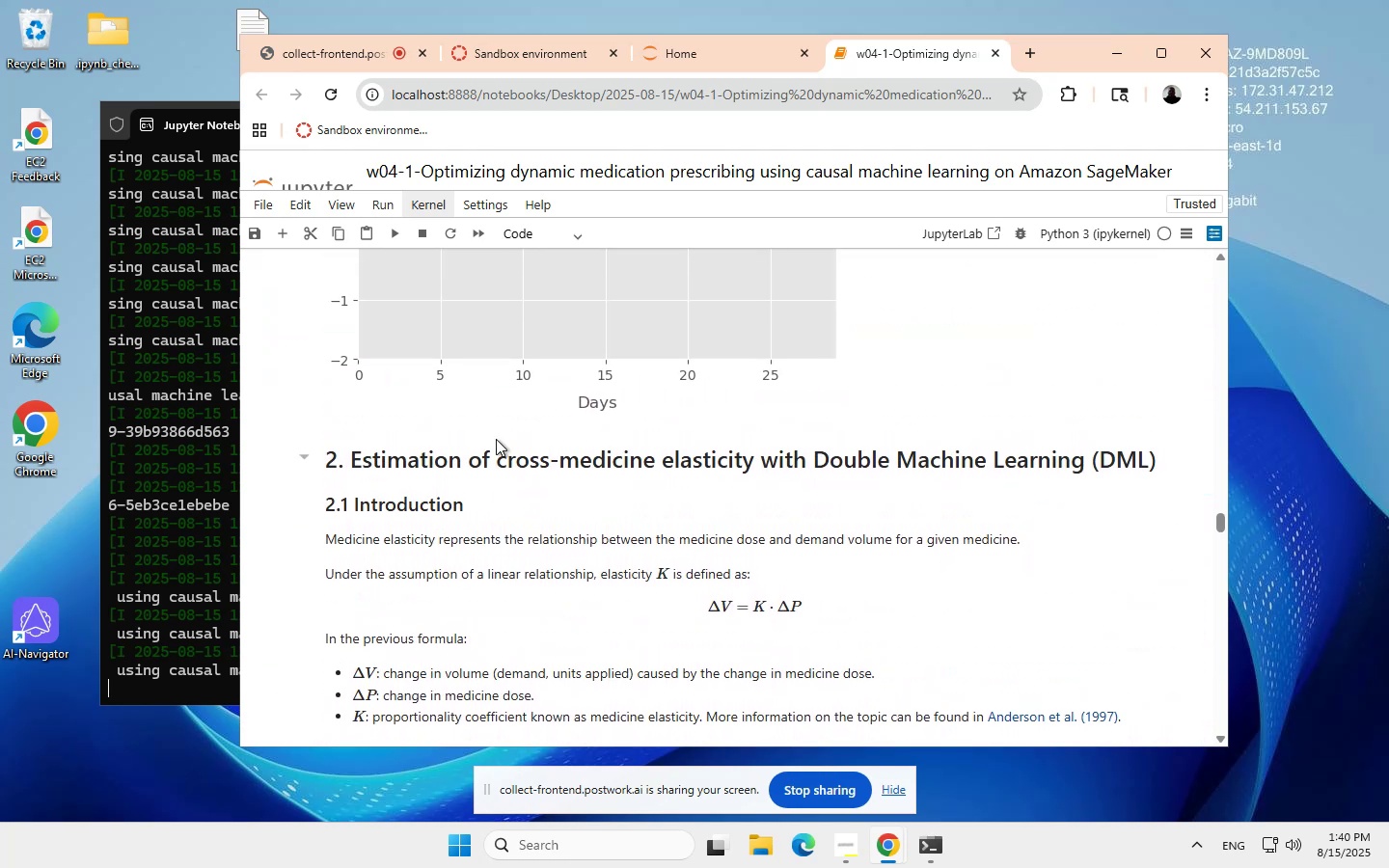 
scroll: coordinate [497, 439], scroll_direction: down, amount: 9.0
 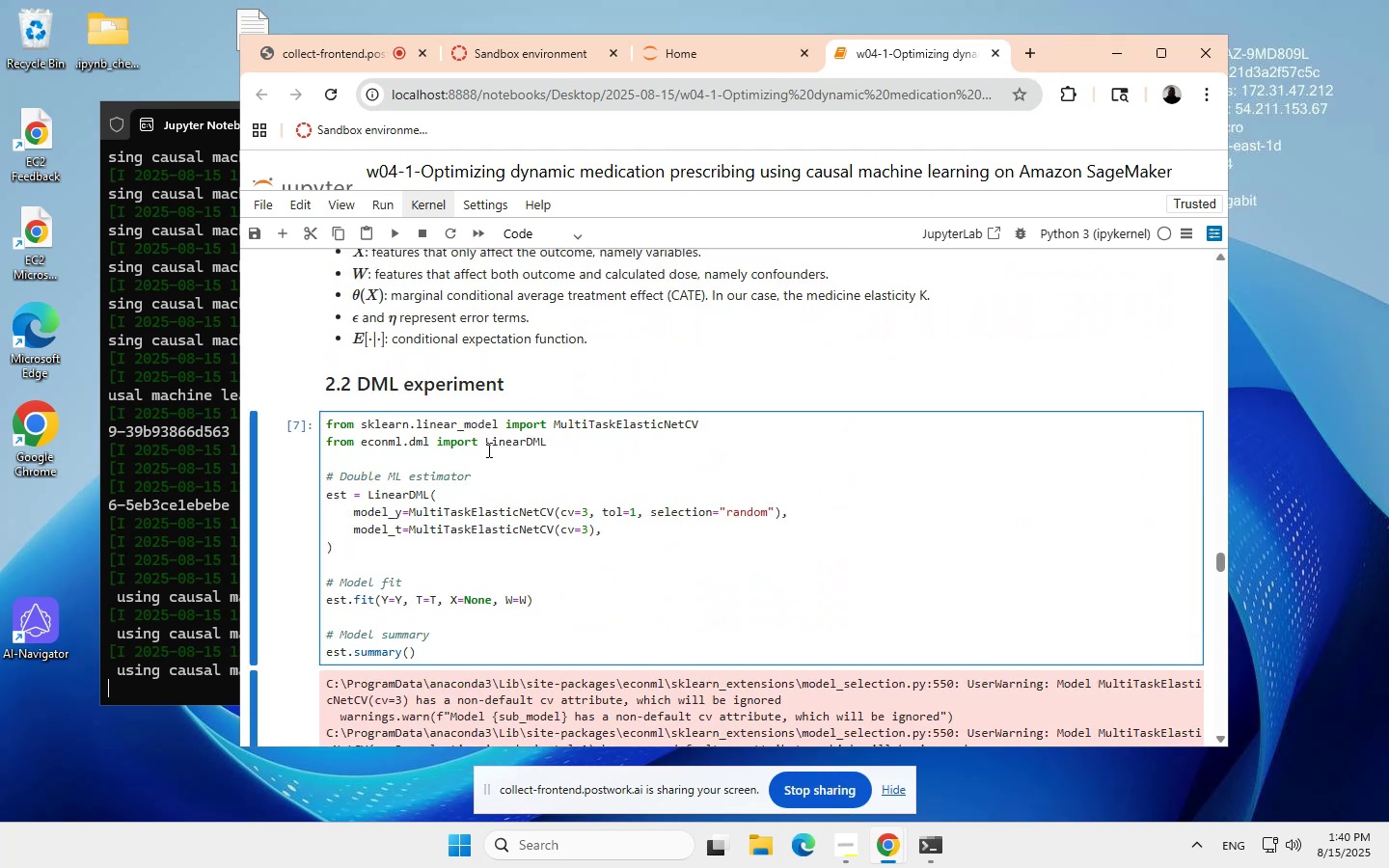 
scroll: coordinate [491, 450], scroll_direction: none, amount: 0.0
 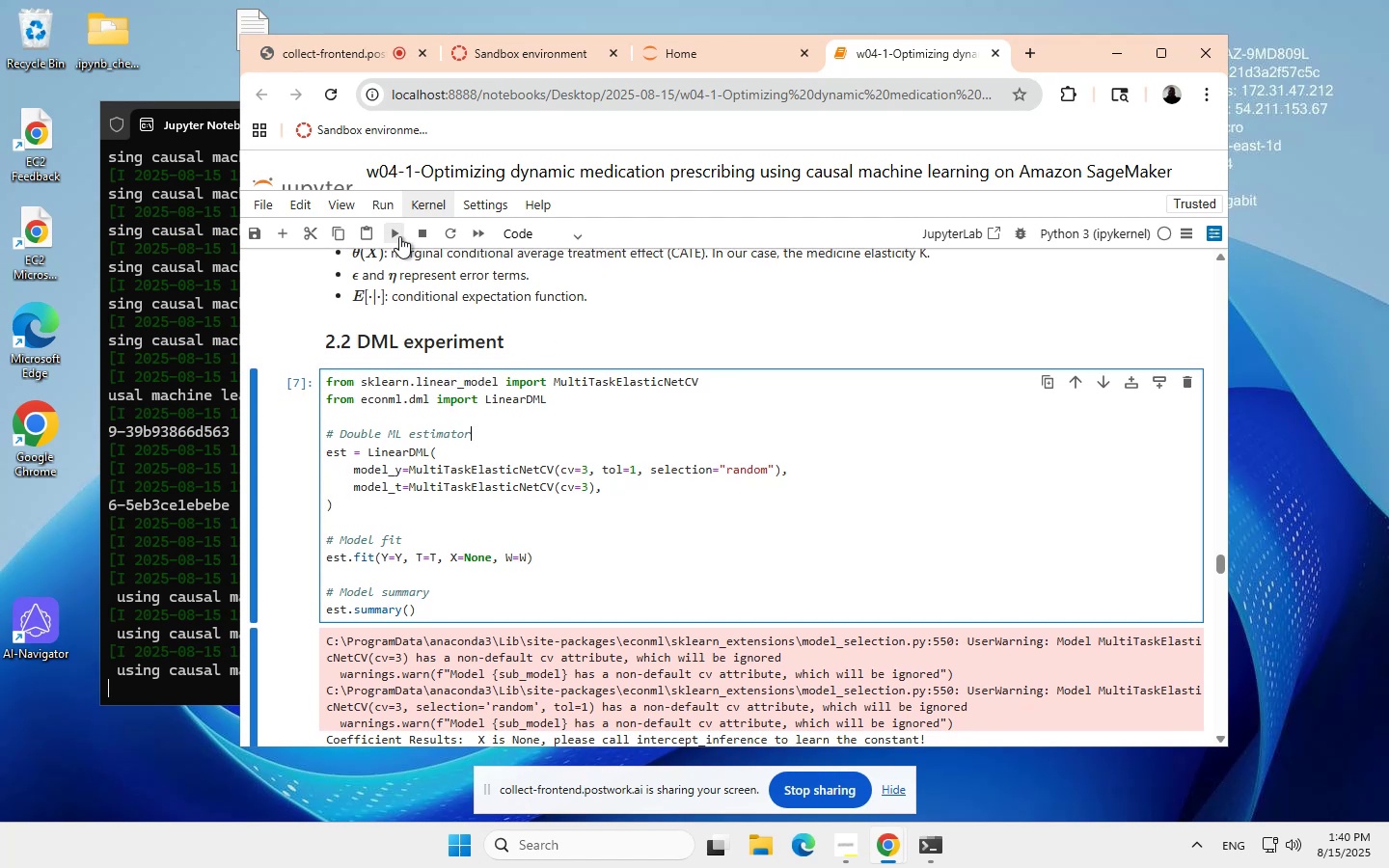 
left_click([395, 233])
 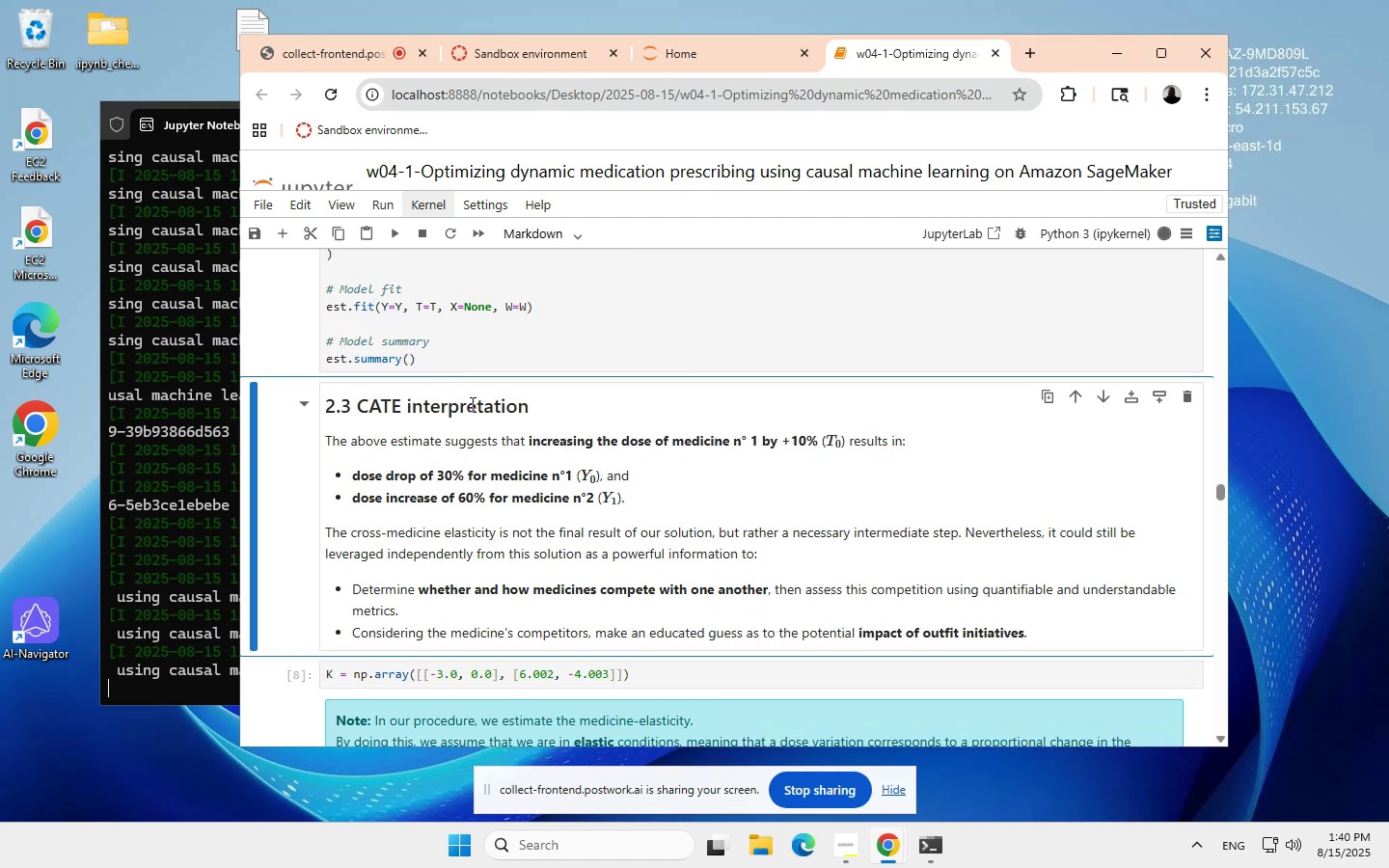 
wait(6.34)
 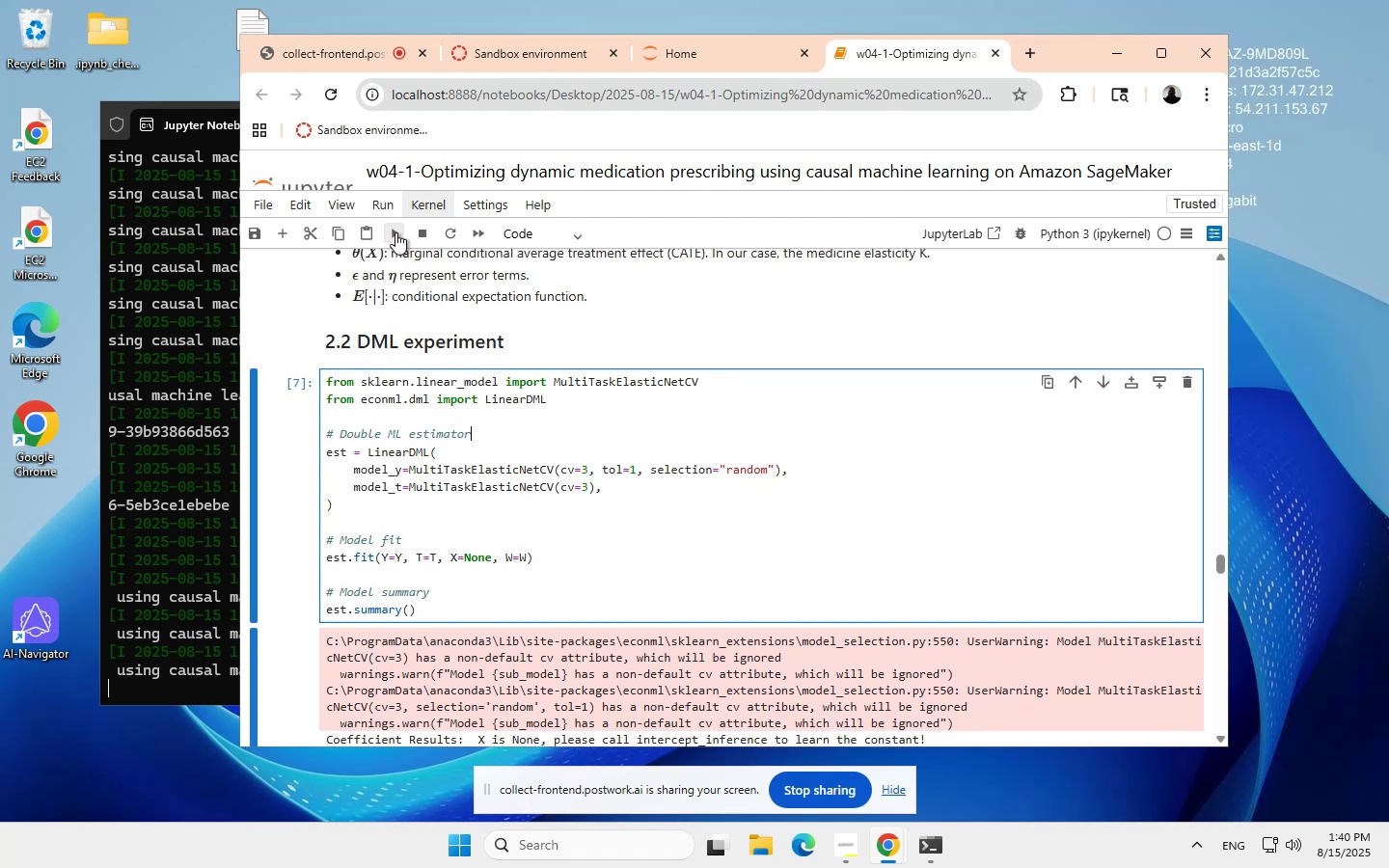 
scroll: coordinate [481, 448], scroll_direction: down, amount: 2.0
 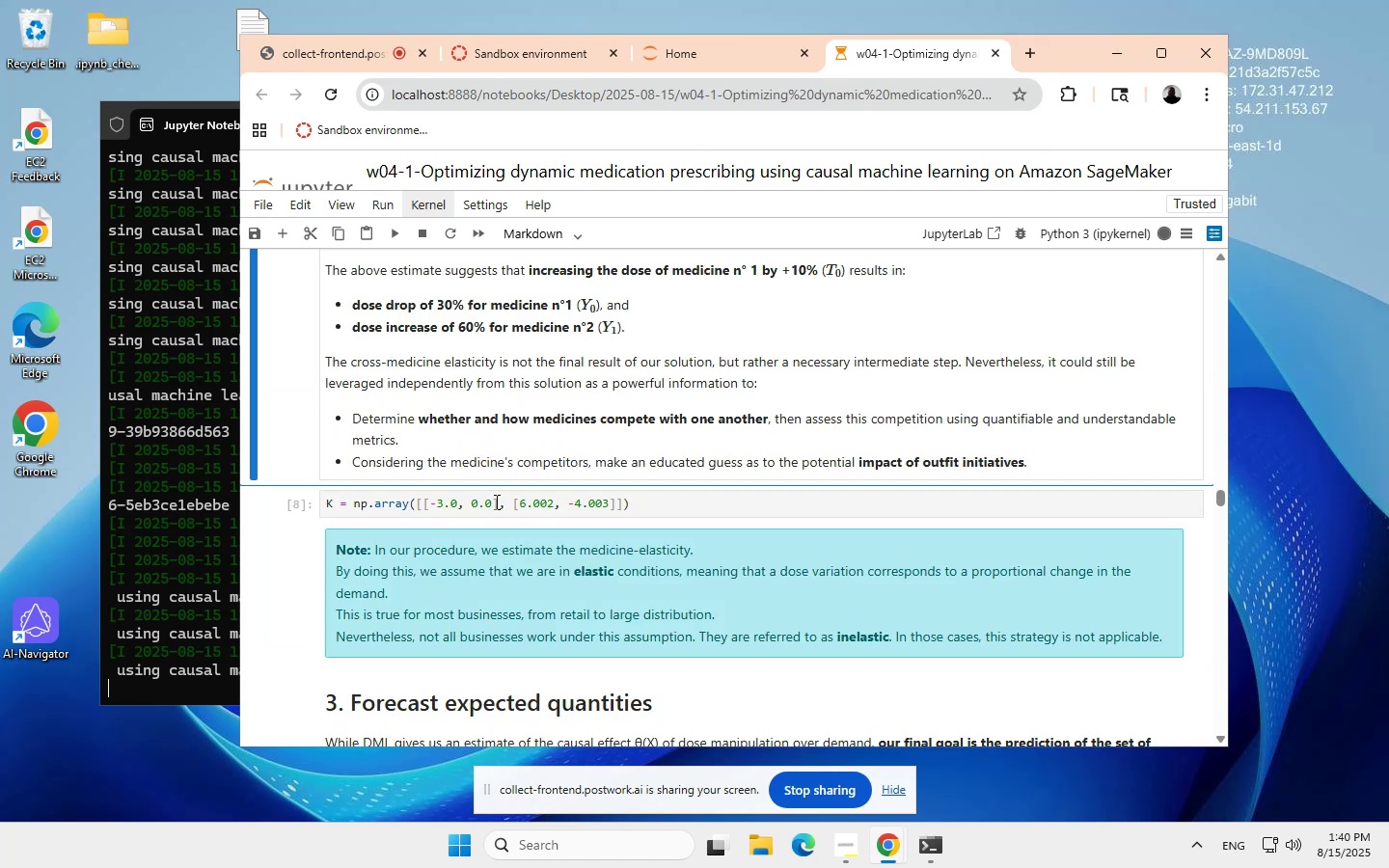 
left_click([678, 499])
 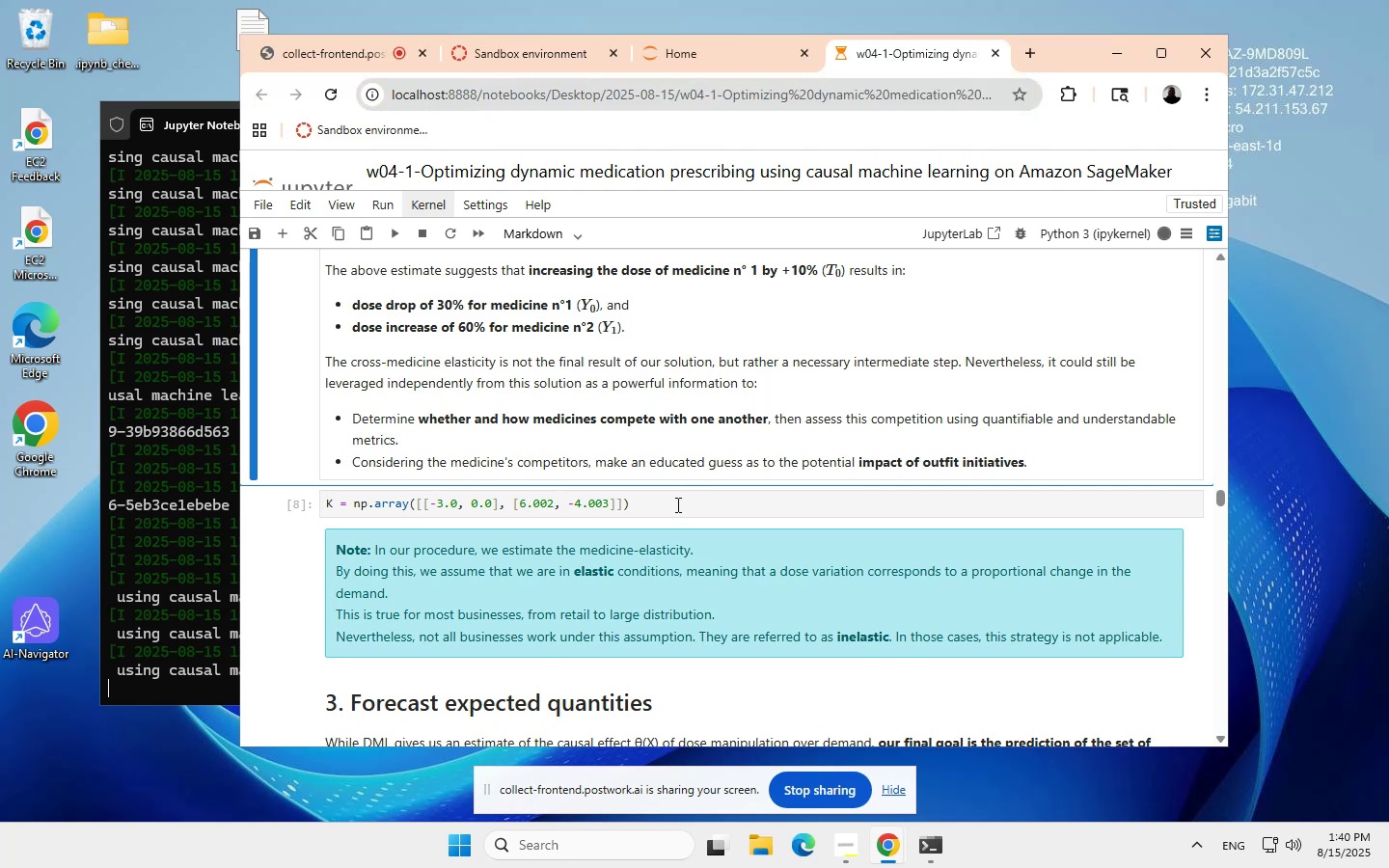 
wait(15.59)
 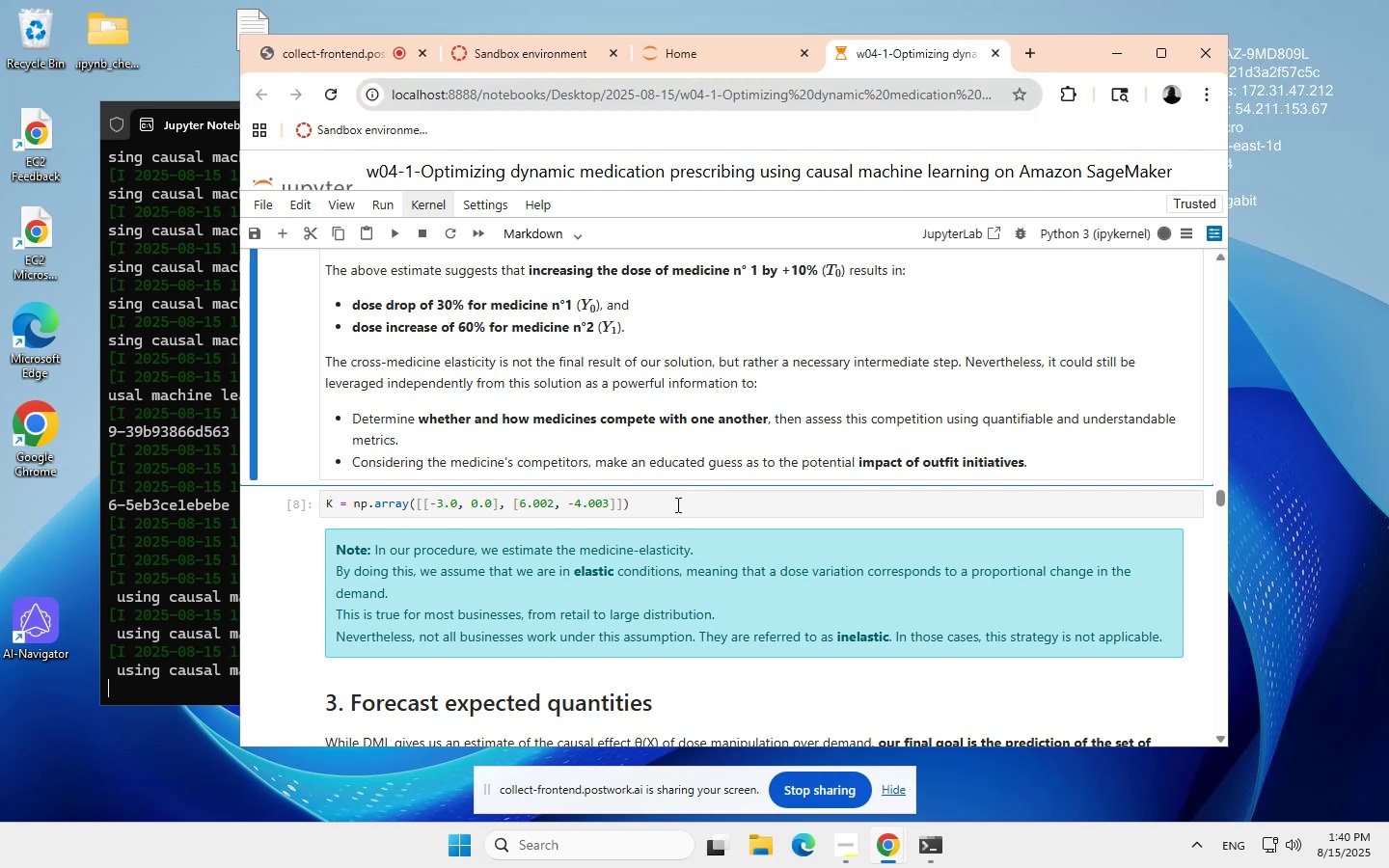 
scroll: coordinate [676, 503], scroll_direction: up, amount: 12.0
 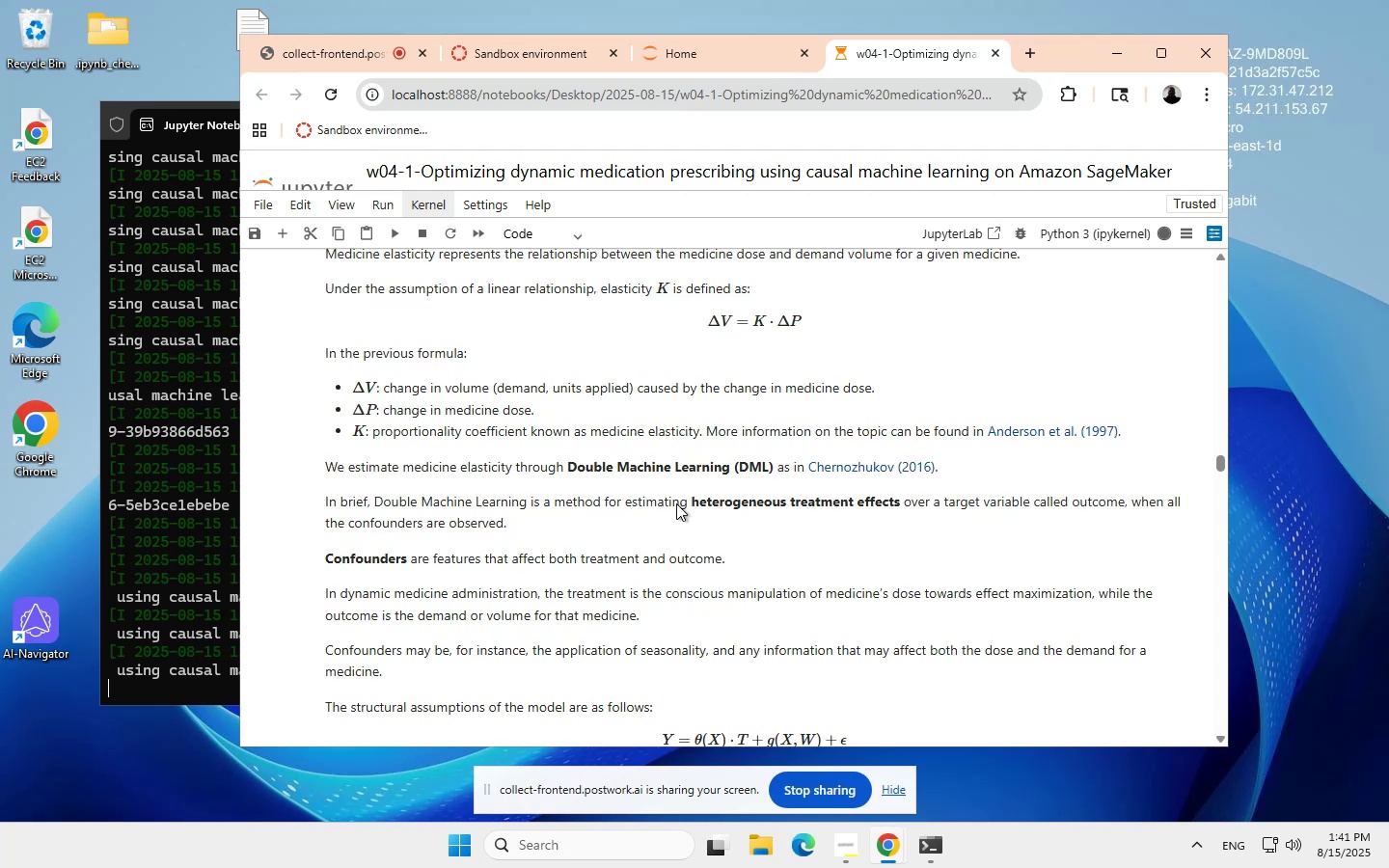 
scroll: coordinate [677, 502], scroll_direction: down, amount: 8.0
 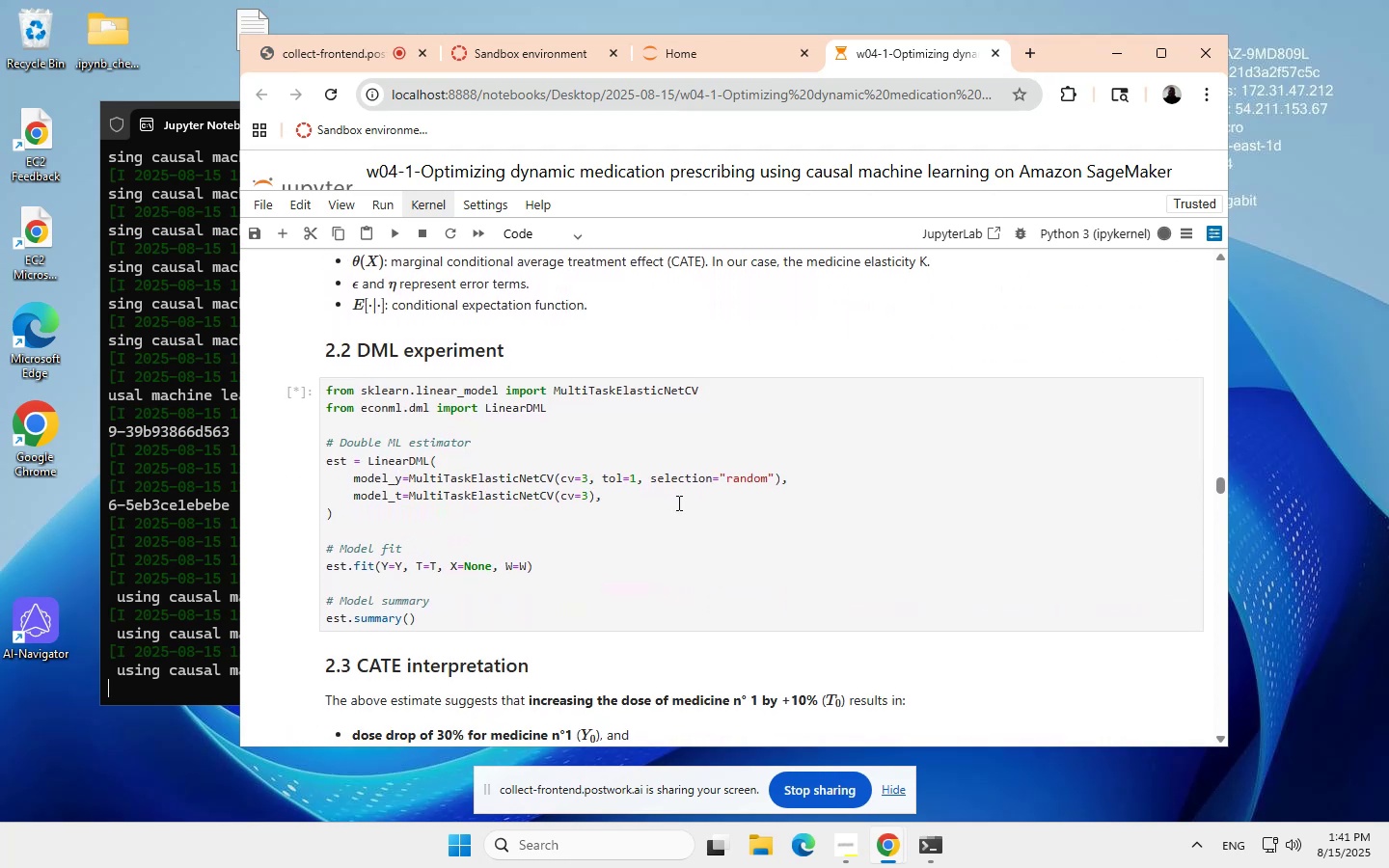 
scroll: coordinate [677, 502], scroll_direction: none, amount: 0.0
 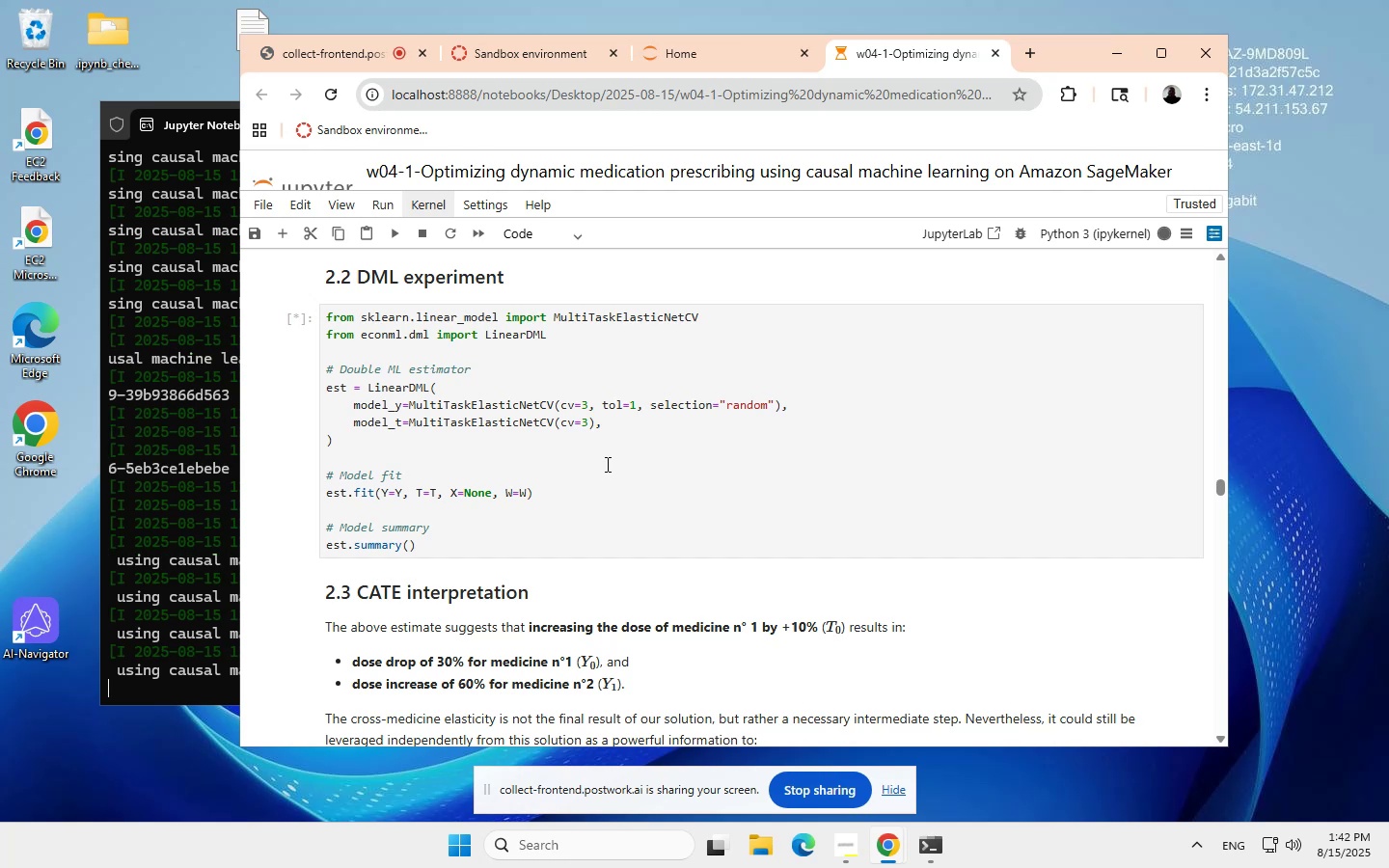 
wait(47.1)
 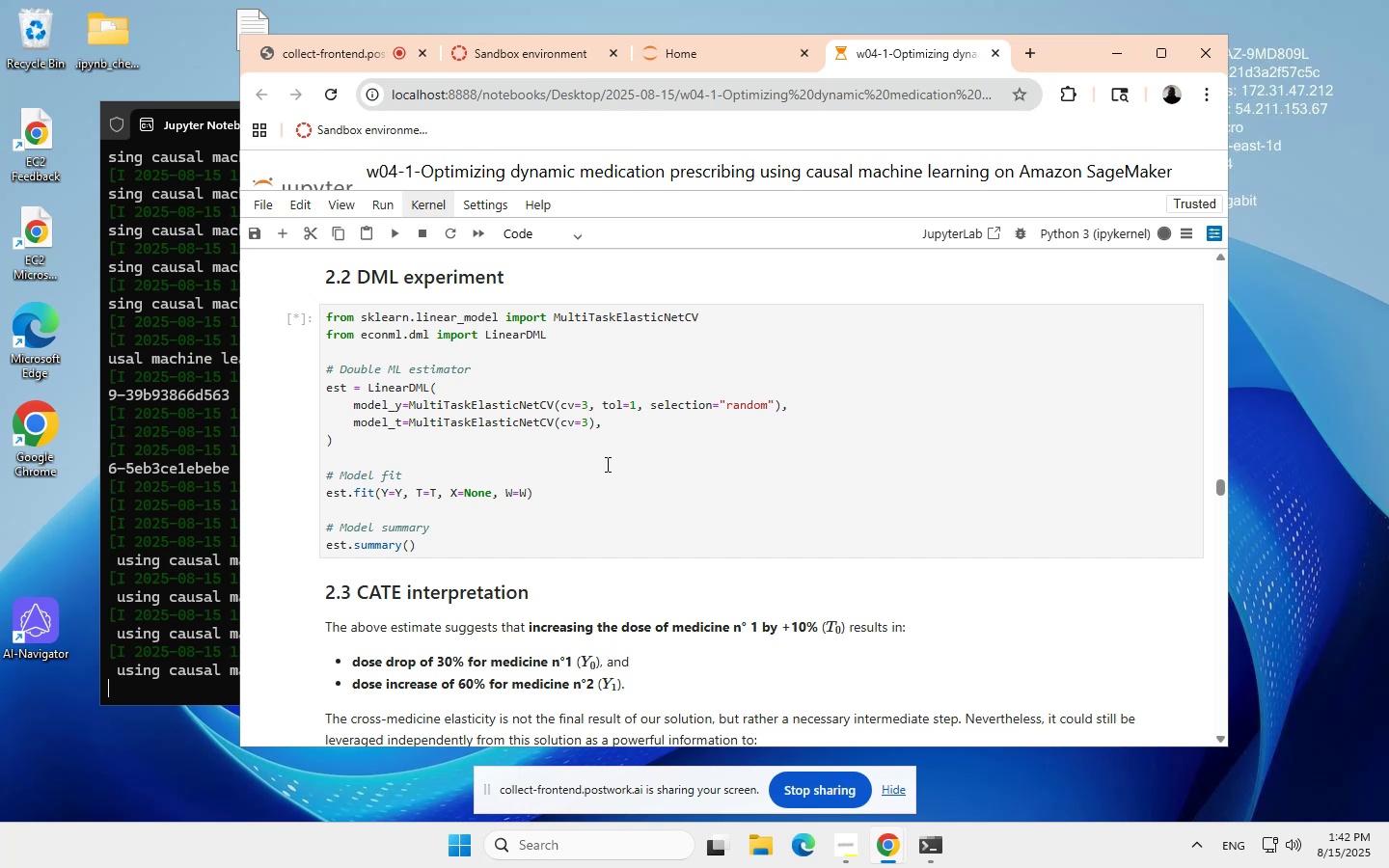 
scroll: coordinate [617, 467], scroll_direction: down, amount: 3.0
 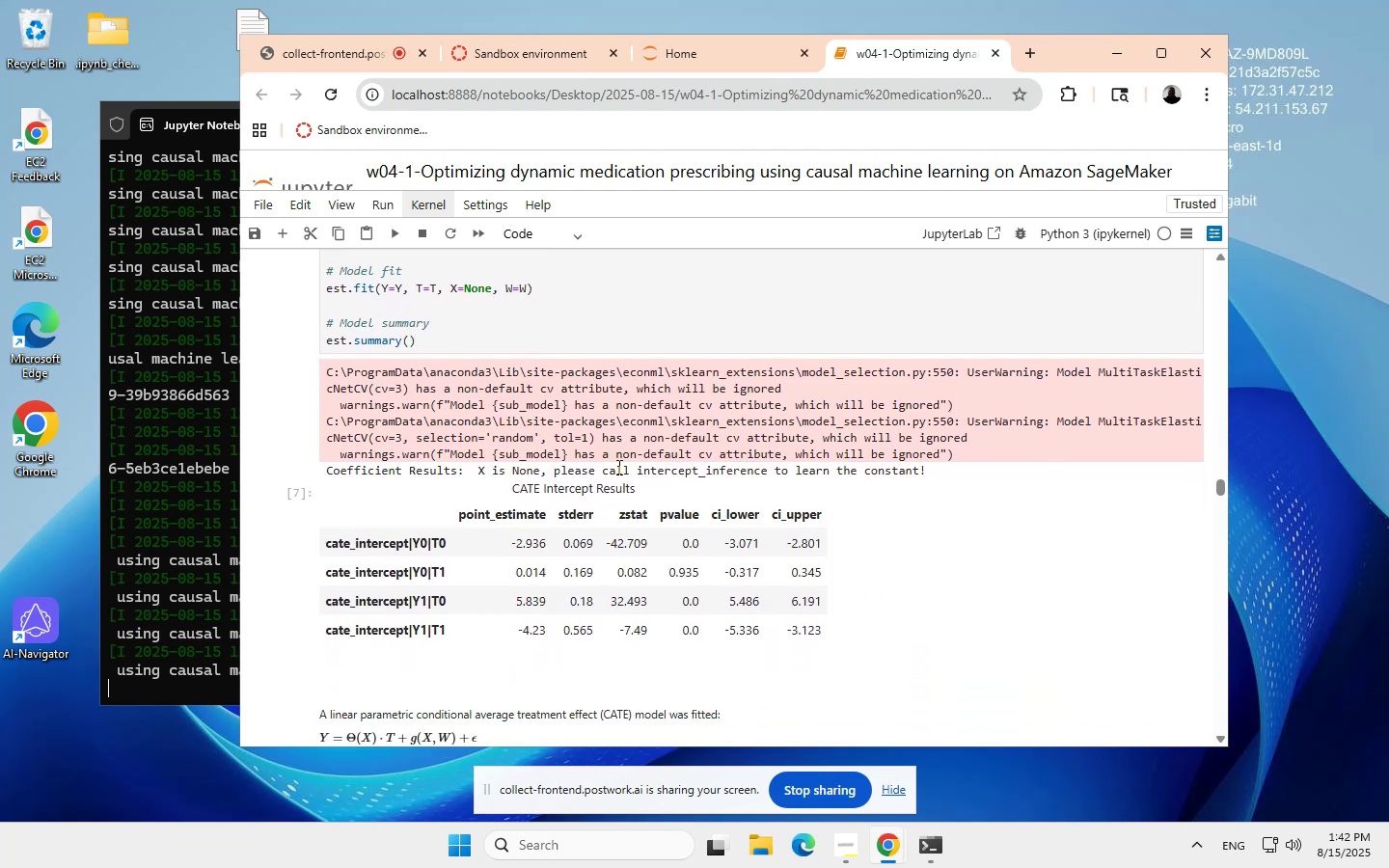 
scroll: coordinate [617, 467], scroll_direction: none, amount: 0.0
 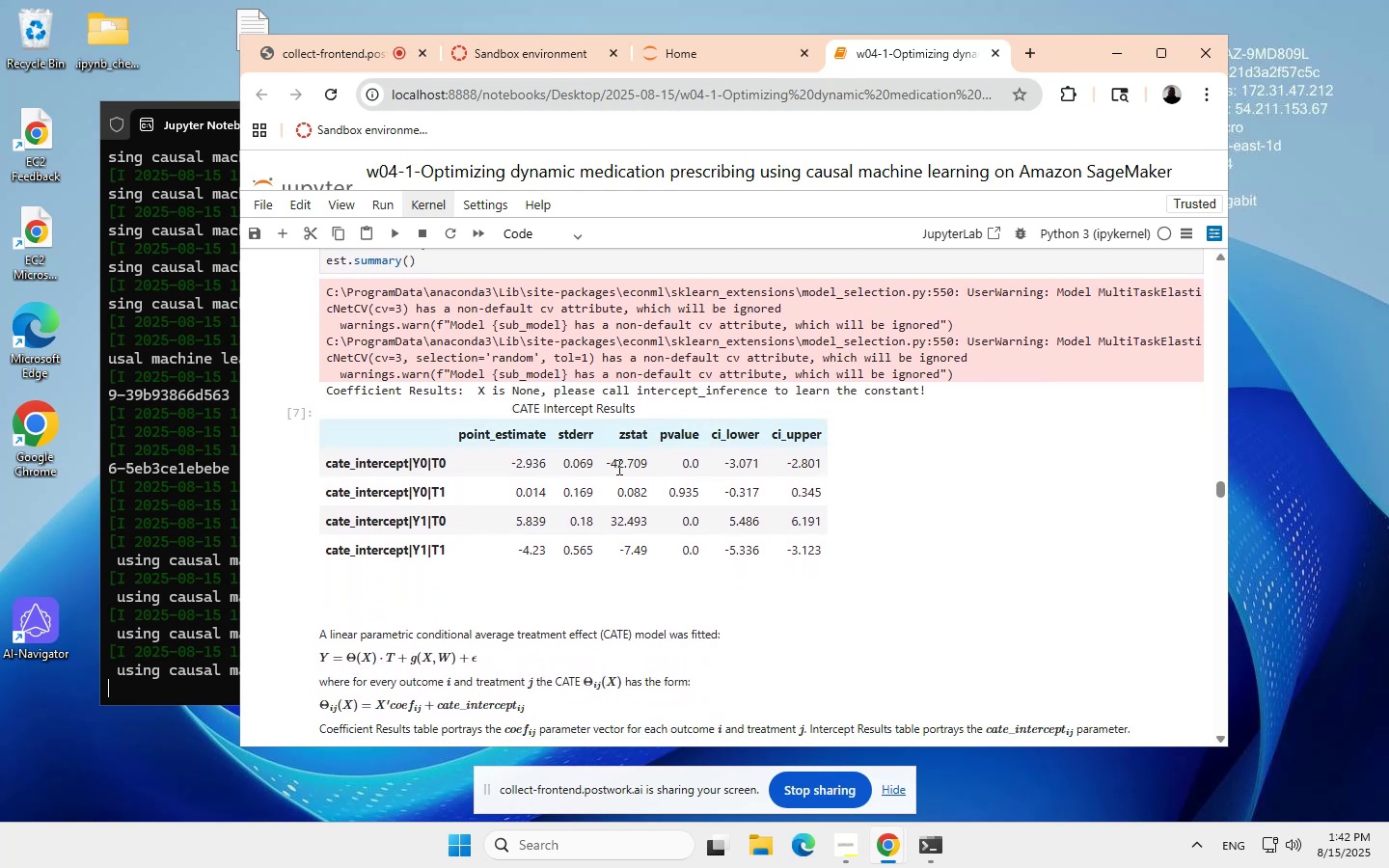 
scroll: coordinate [617, 467], scroll_direction: down, amount: 1.0
 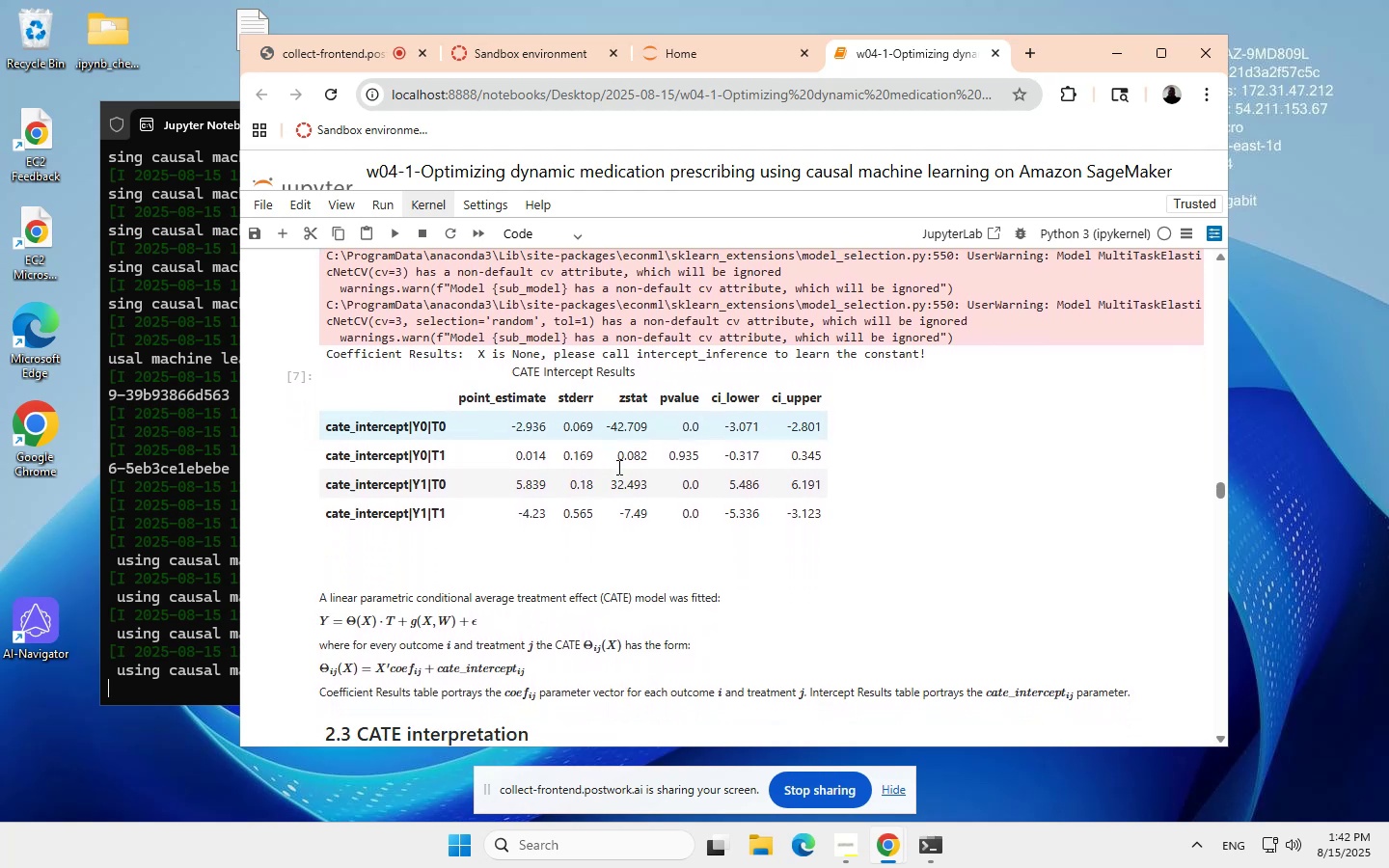 
scroll: coordinate [618, 466], scroll_direction: none, amount: 0.0
 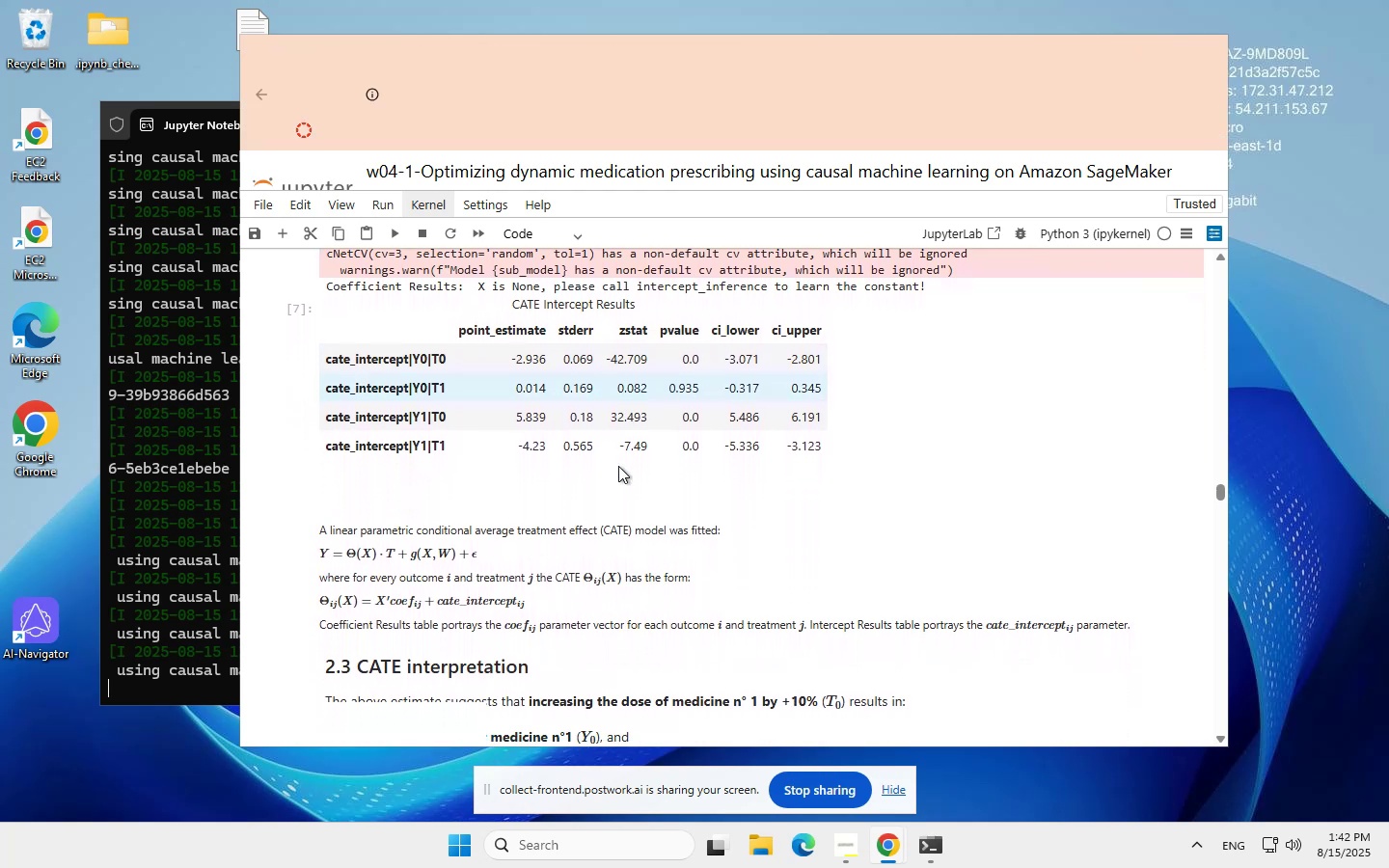 
scroll: coordinate [618, 466], scroll_direction: down, amount: 1.0
 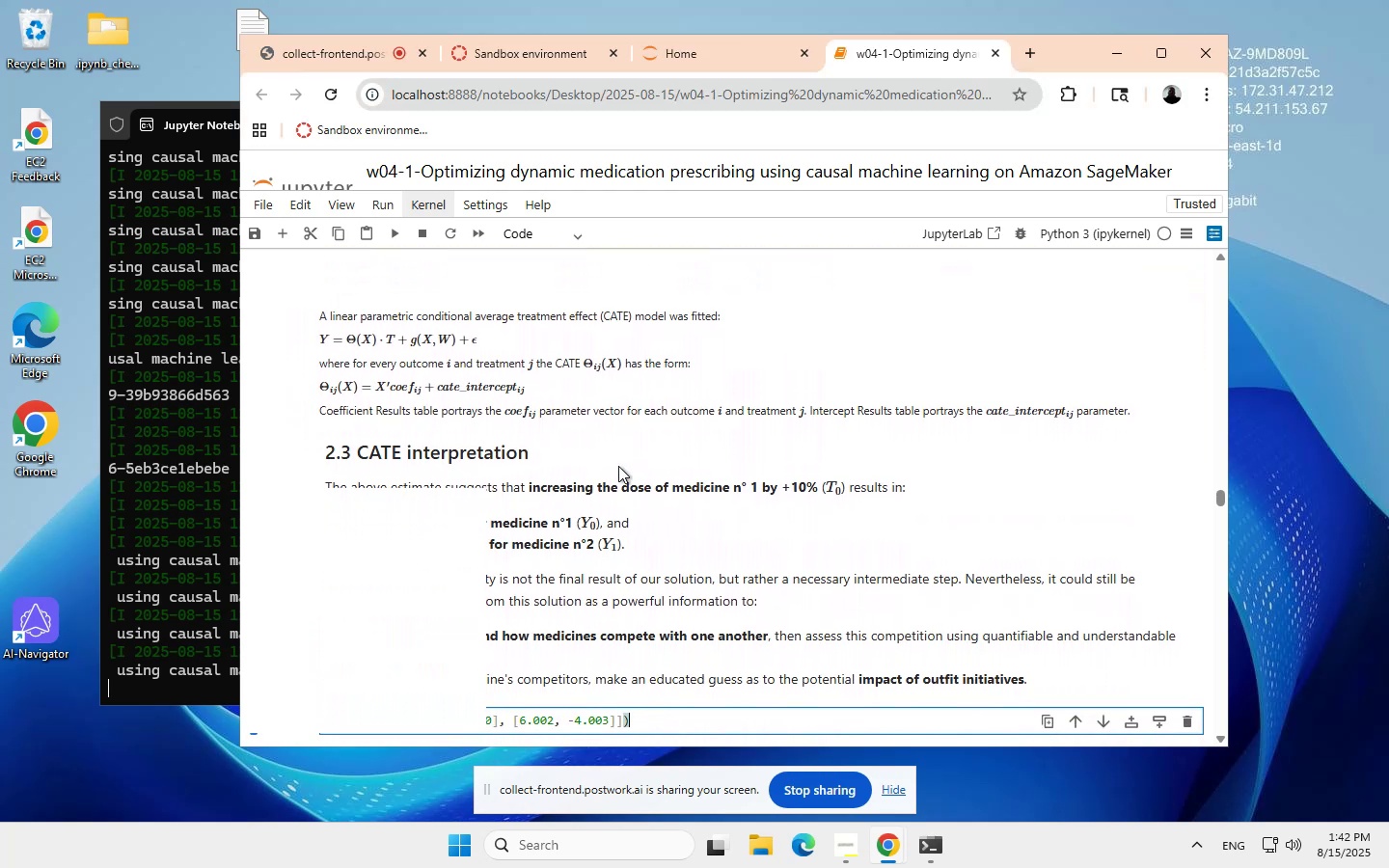 
scroll: coordinate [618, 466], scroll_direction: none, amount: 0.0
 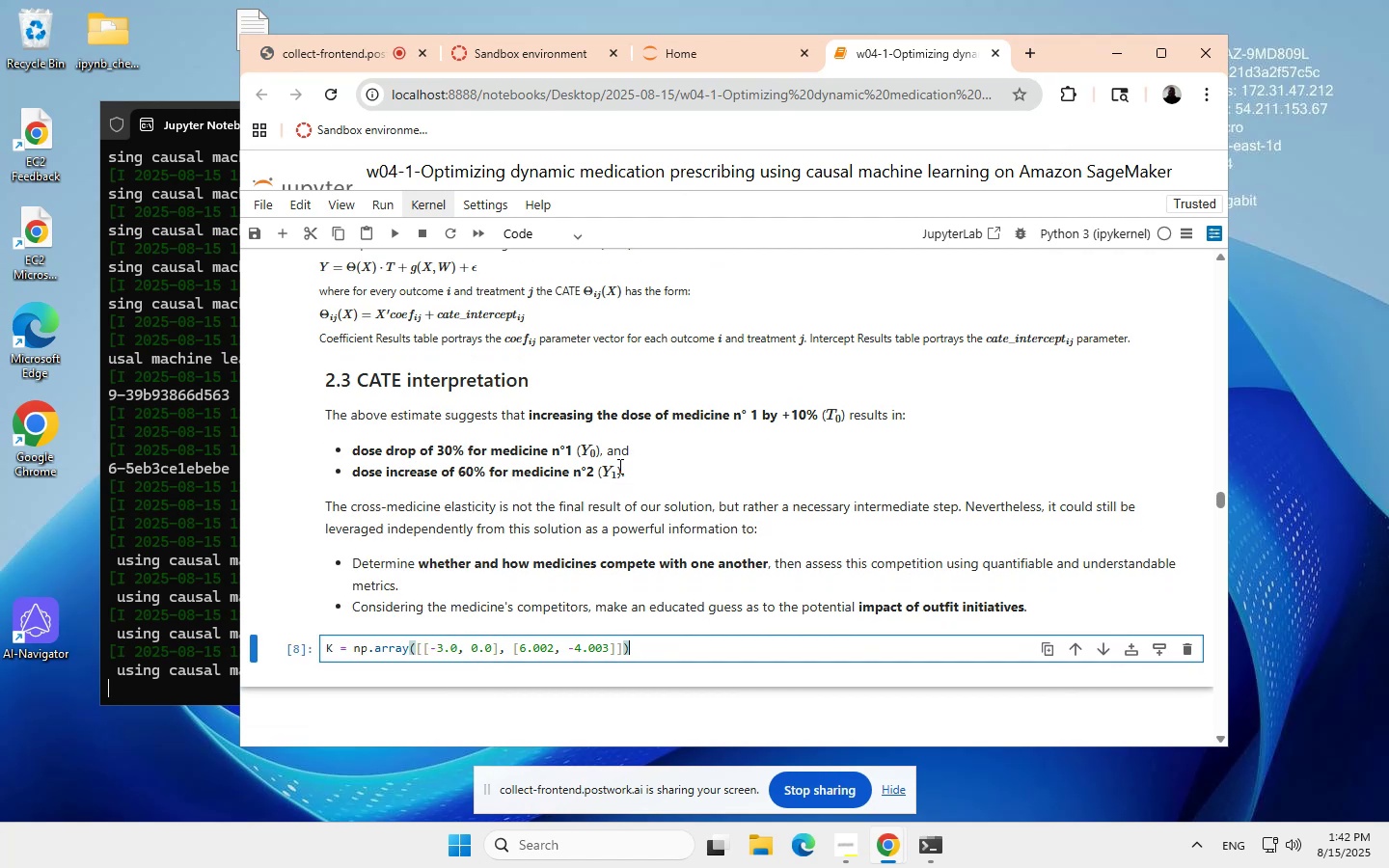 
scroll: coordinate [618, 466], scroll_direction: down, amount: 2.0
 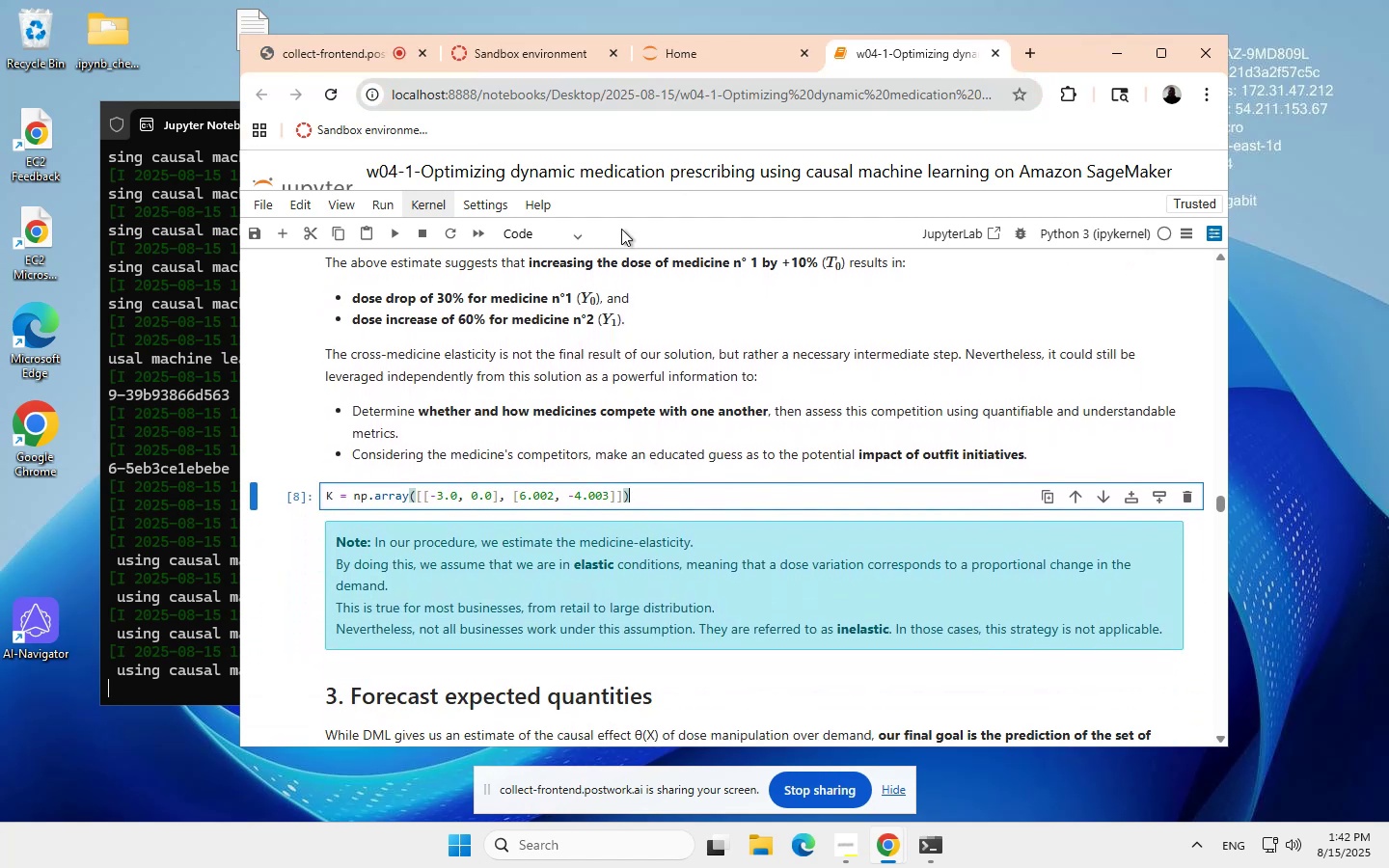 
wait(5.21)
 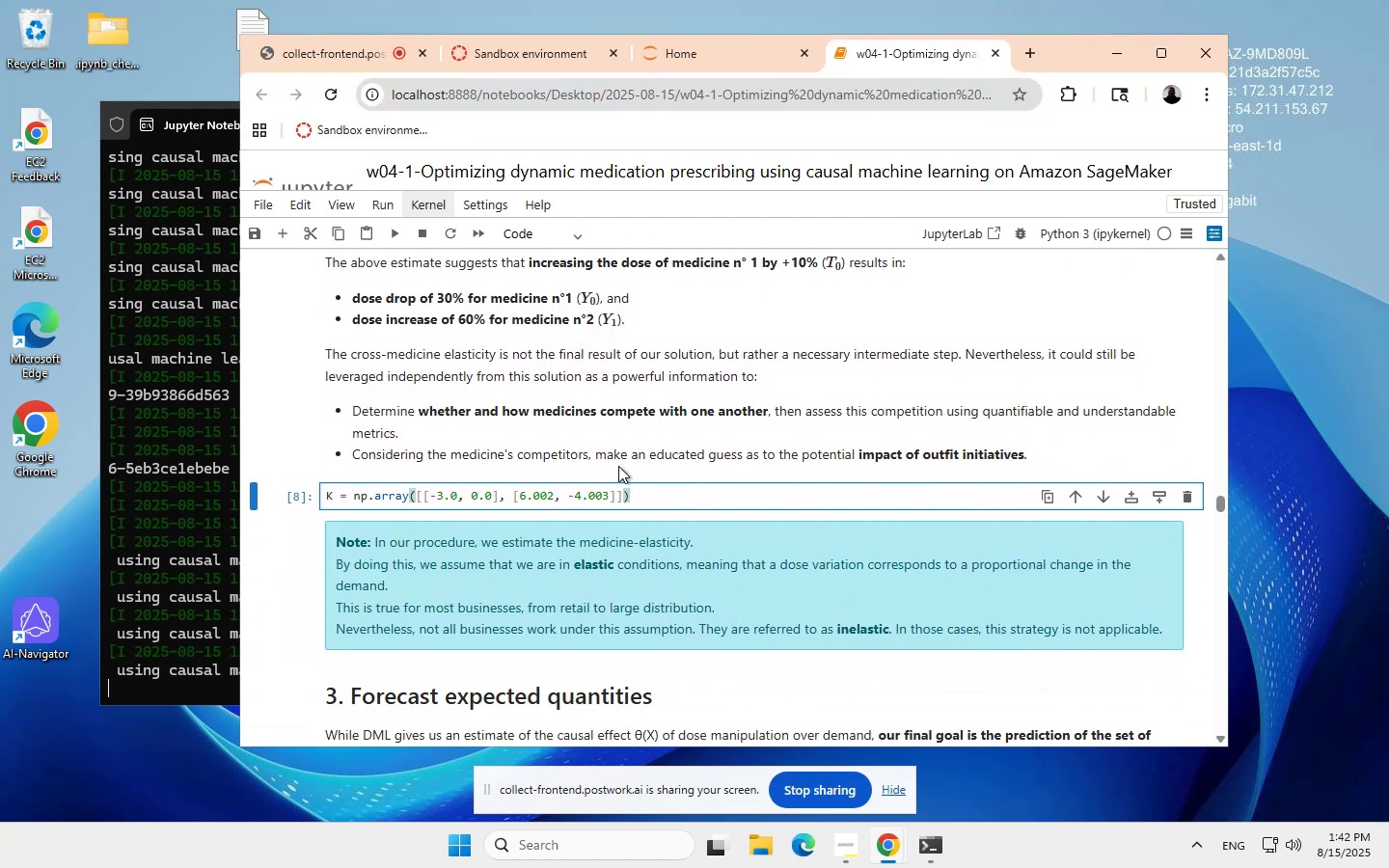 
left_click([395, 231])
 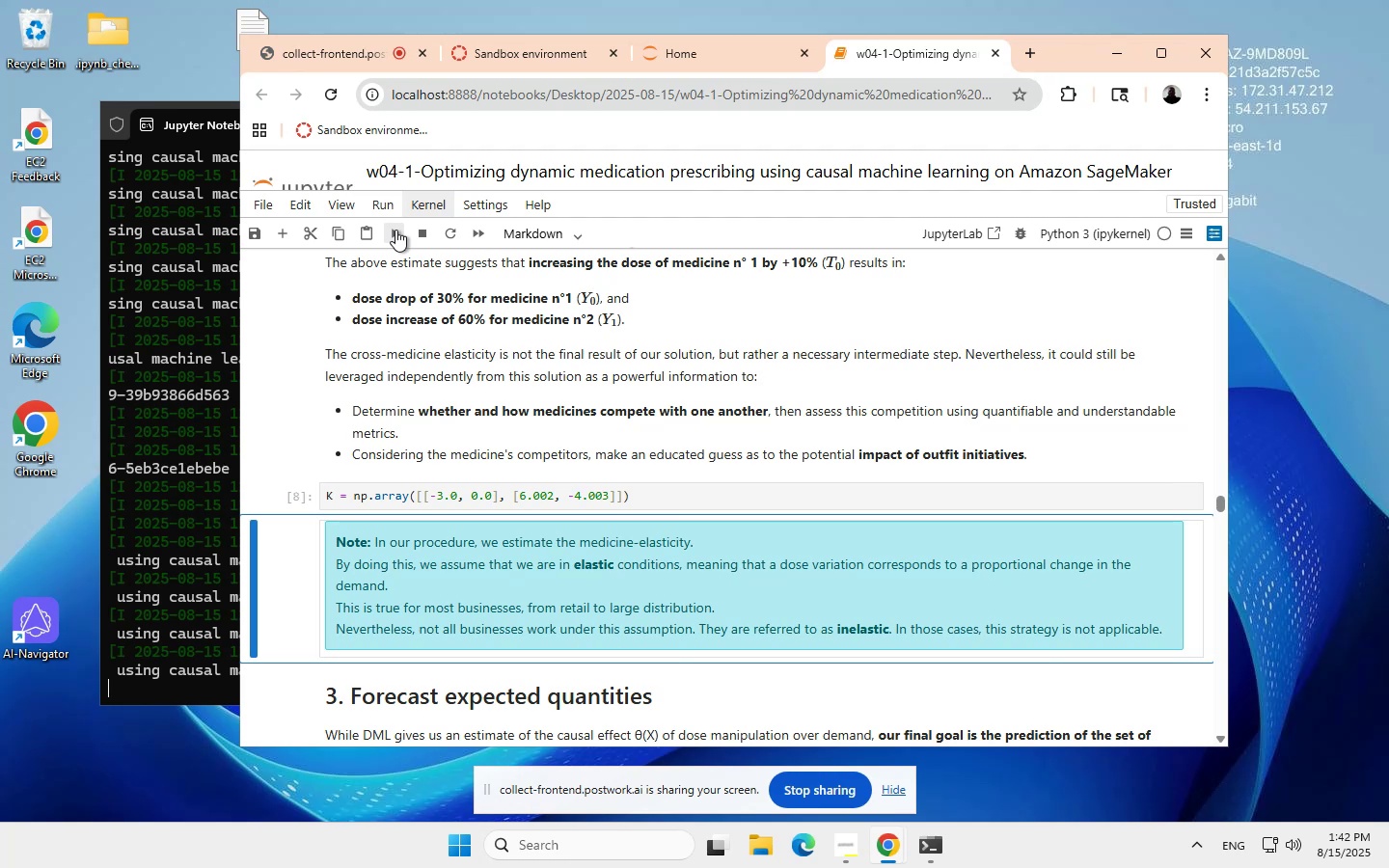 
scroll: coordinate [543, 441], scroll_direction: down, amount: 8.0
 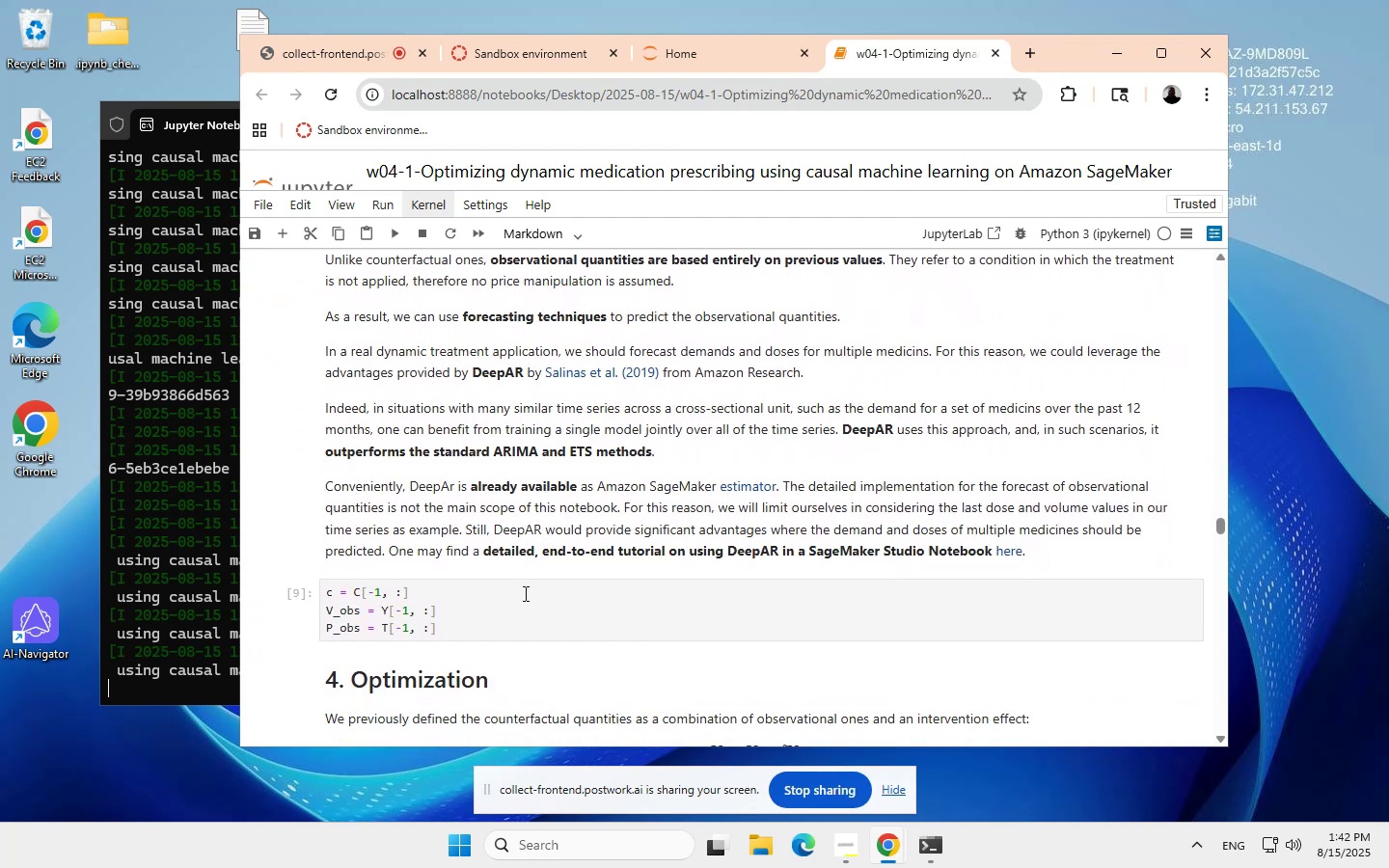 
left_click([534, 600])
 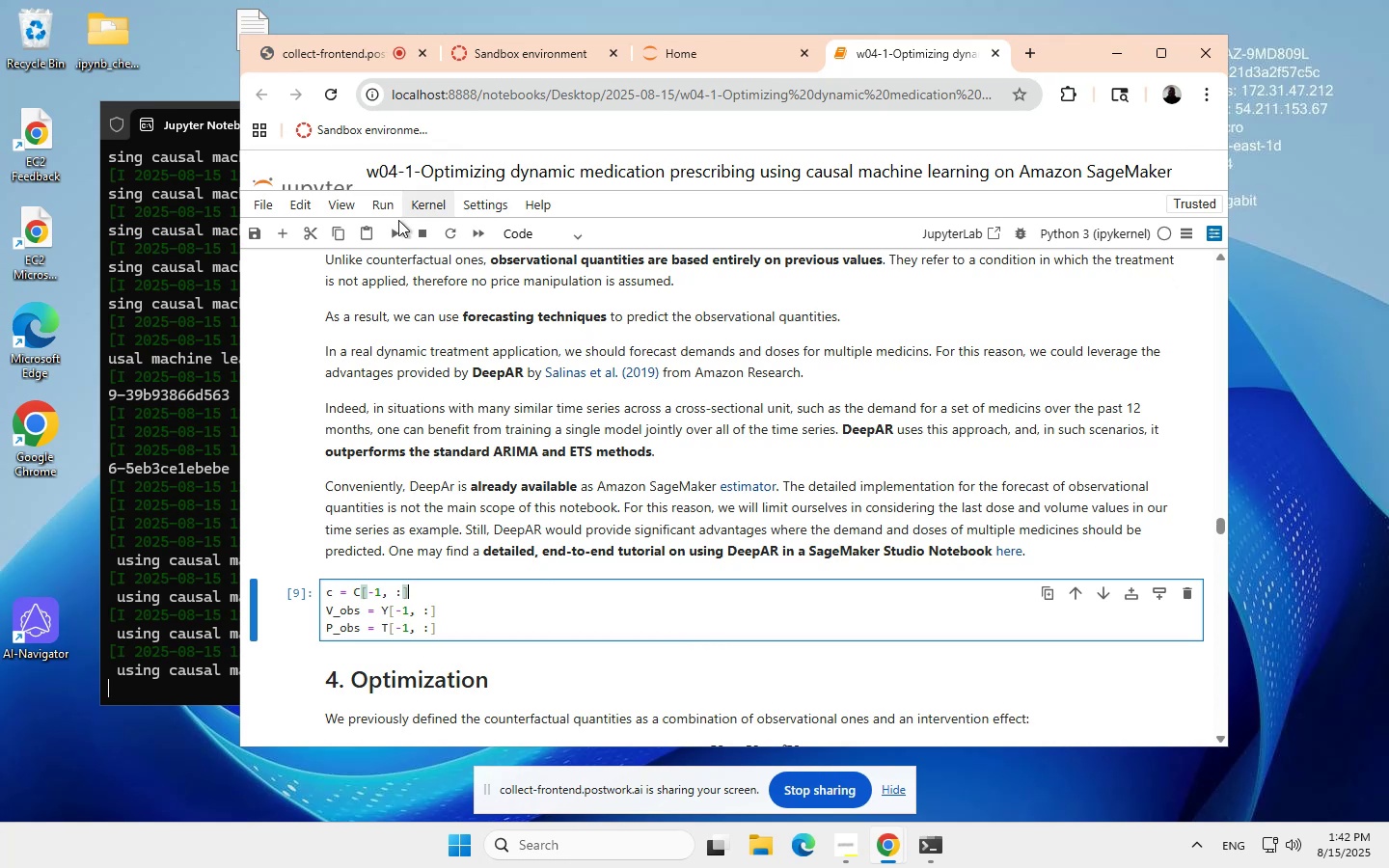 
left_click([395, 230])
 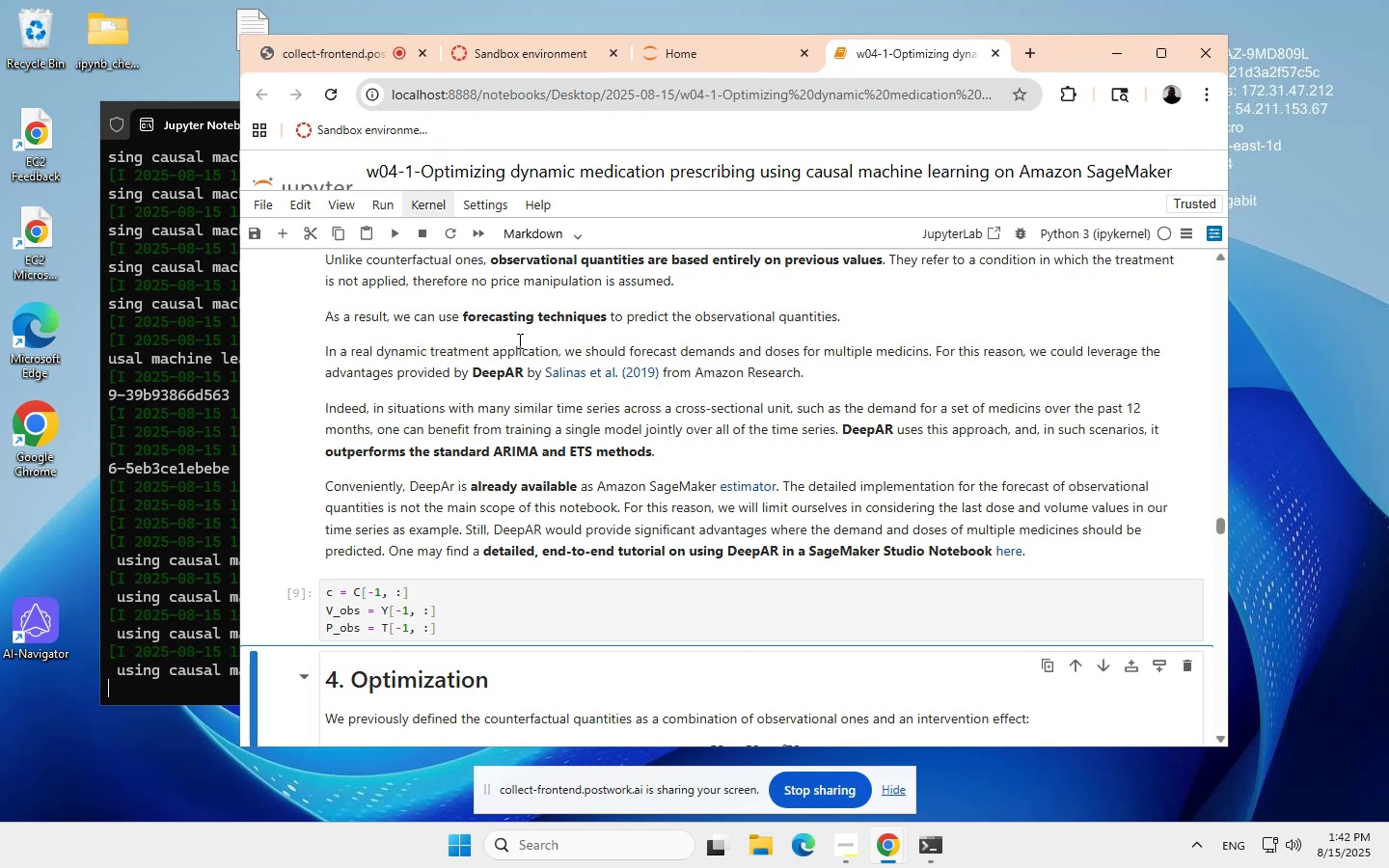 
scroll: coordinate [629, 455], scroll_direction: down, amount: 16.0
 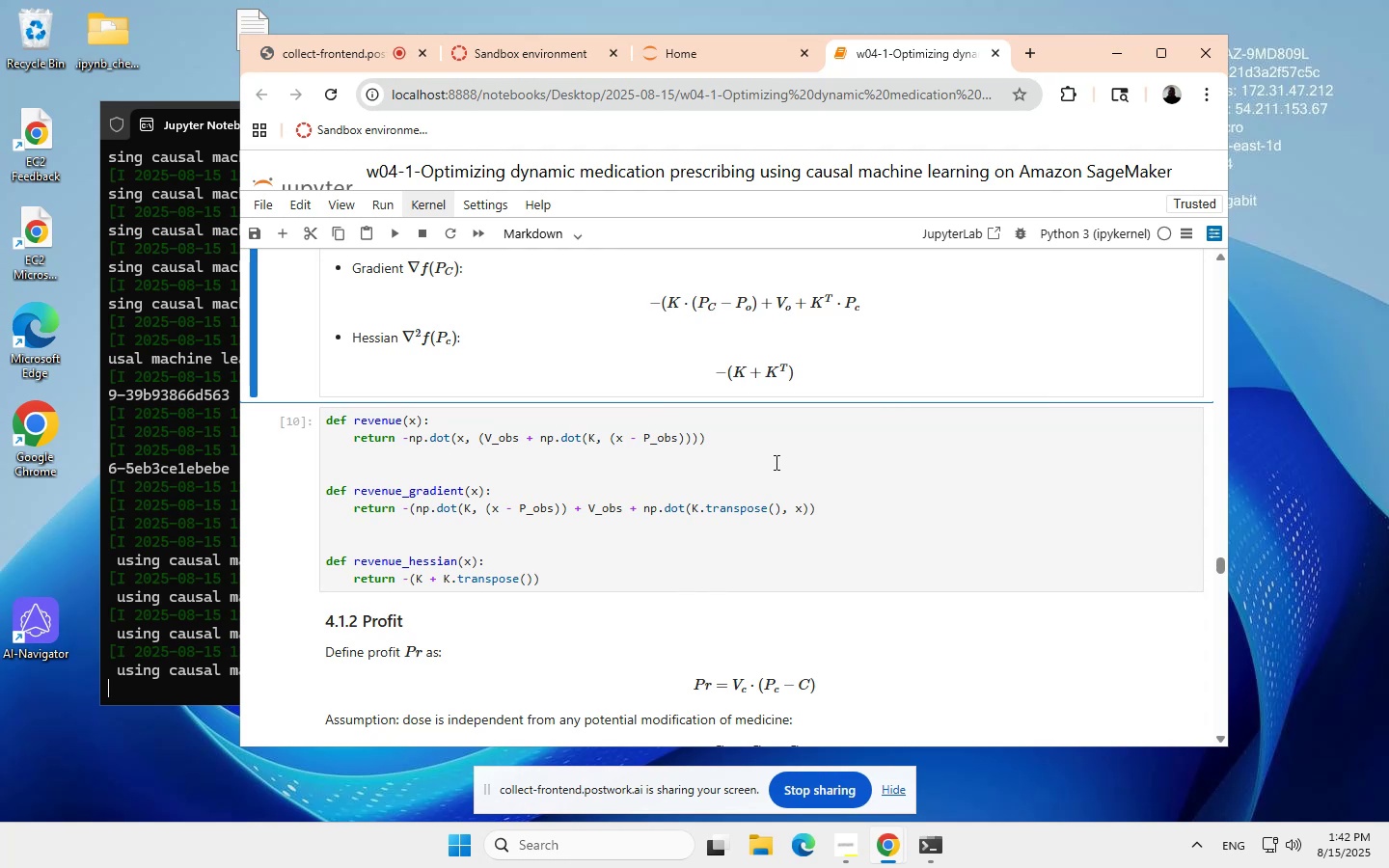 
left_click([776, 459])
 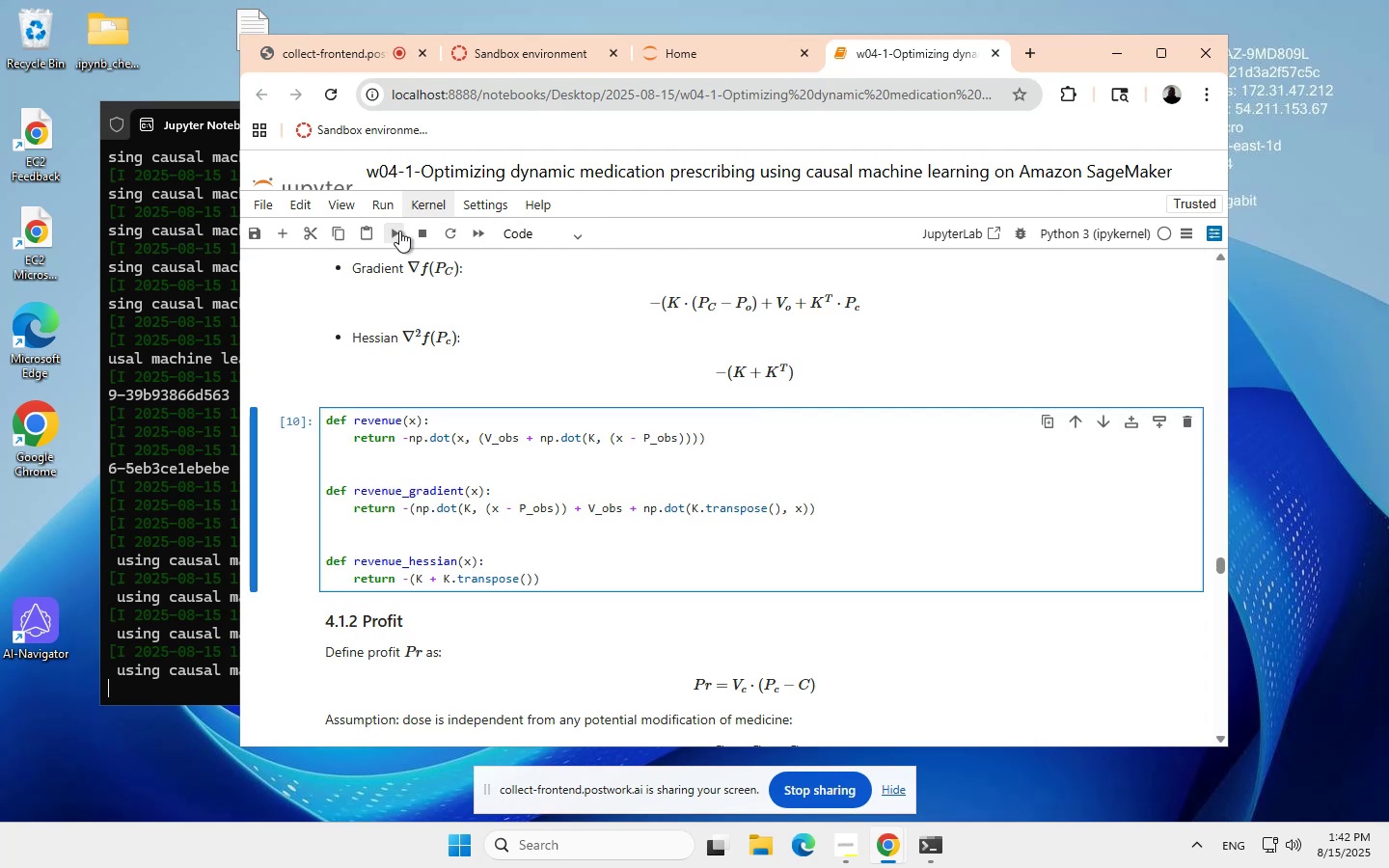 
left_click([395, 231])
 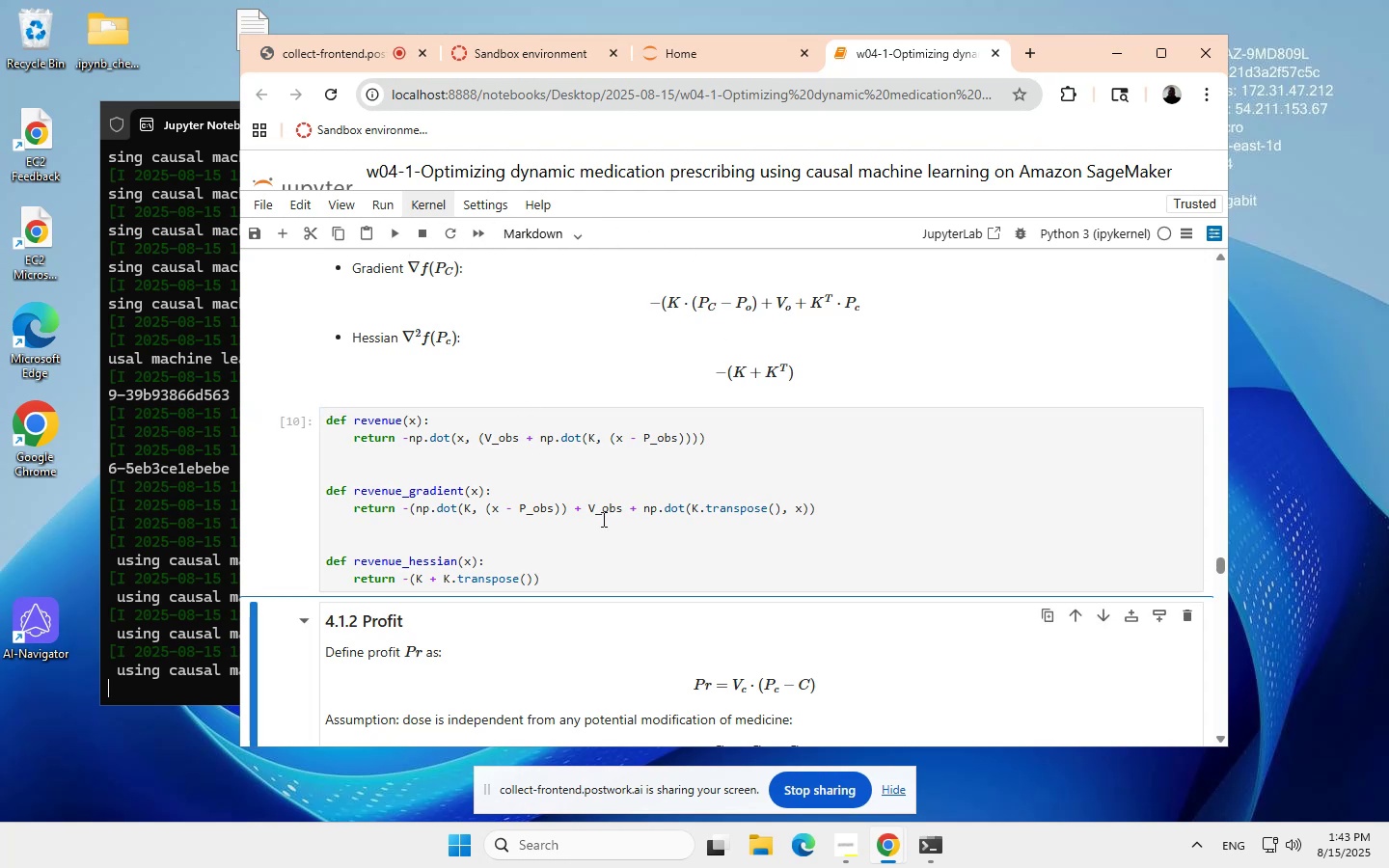 
wait(6.11)
 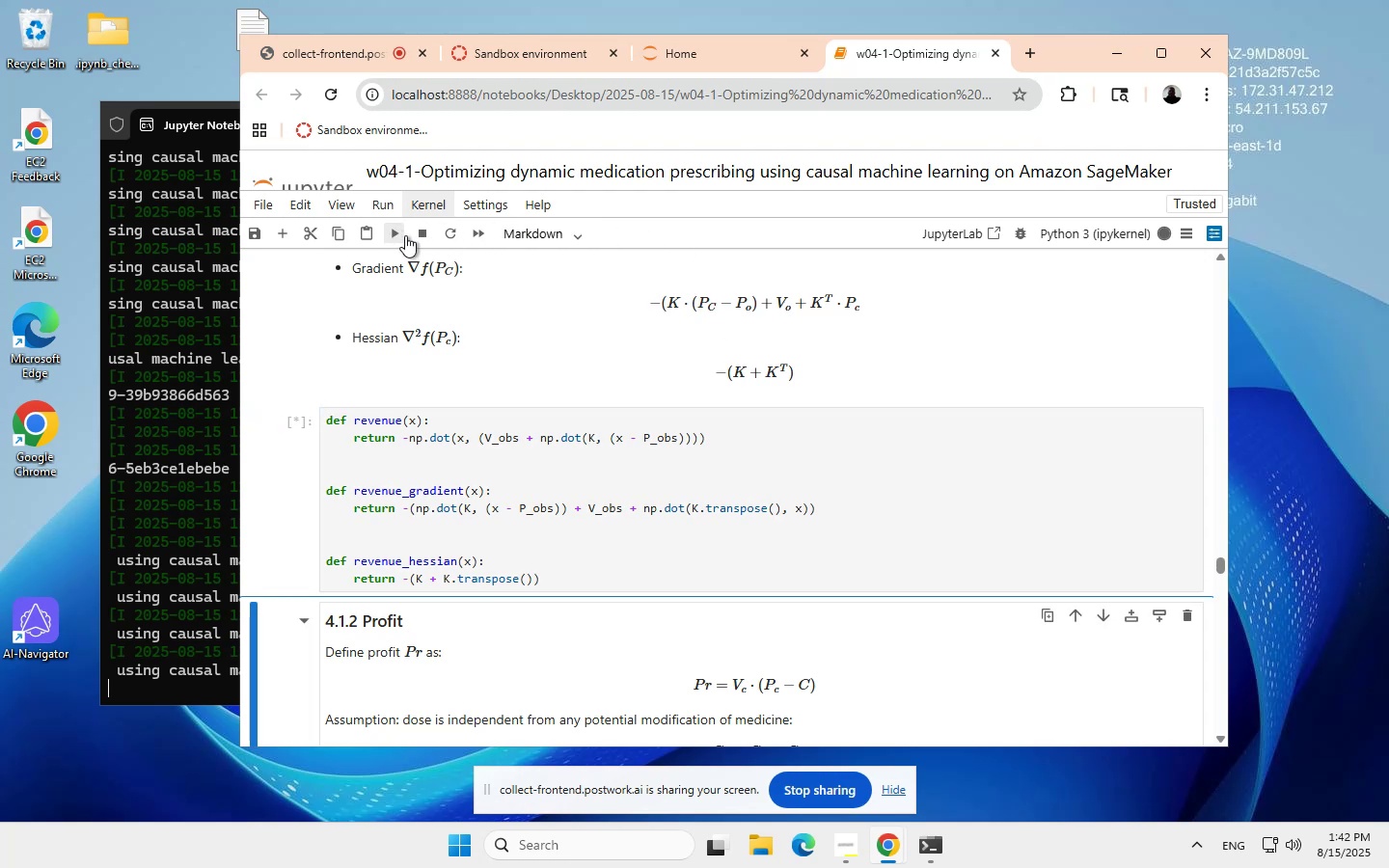 
scroll: coordinate [602, 519], scroll_direction: down, amount: 2.0
 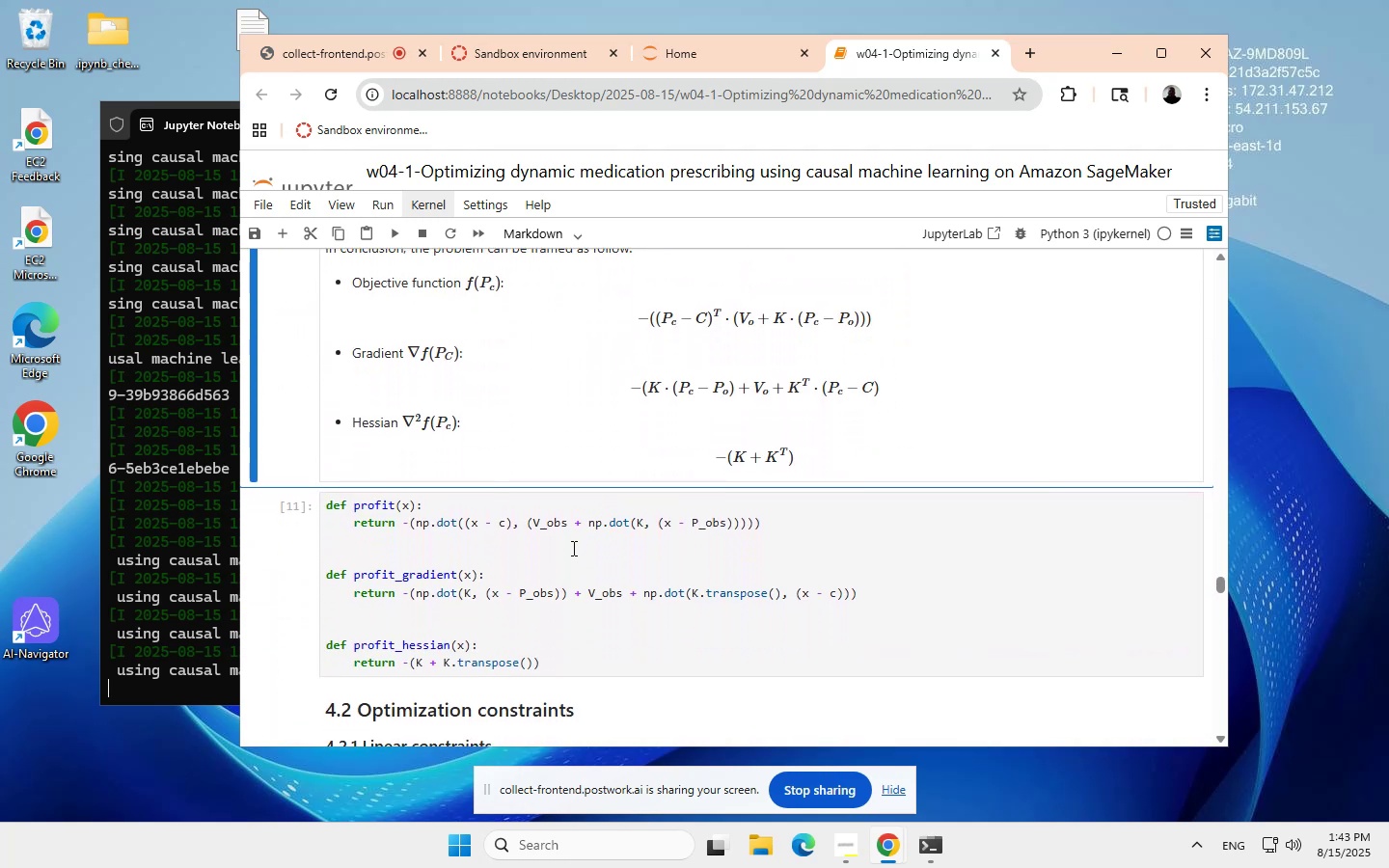 
scroll: coordinate [573, 554], scroll_direction: none, amount: 0.0
 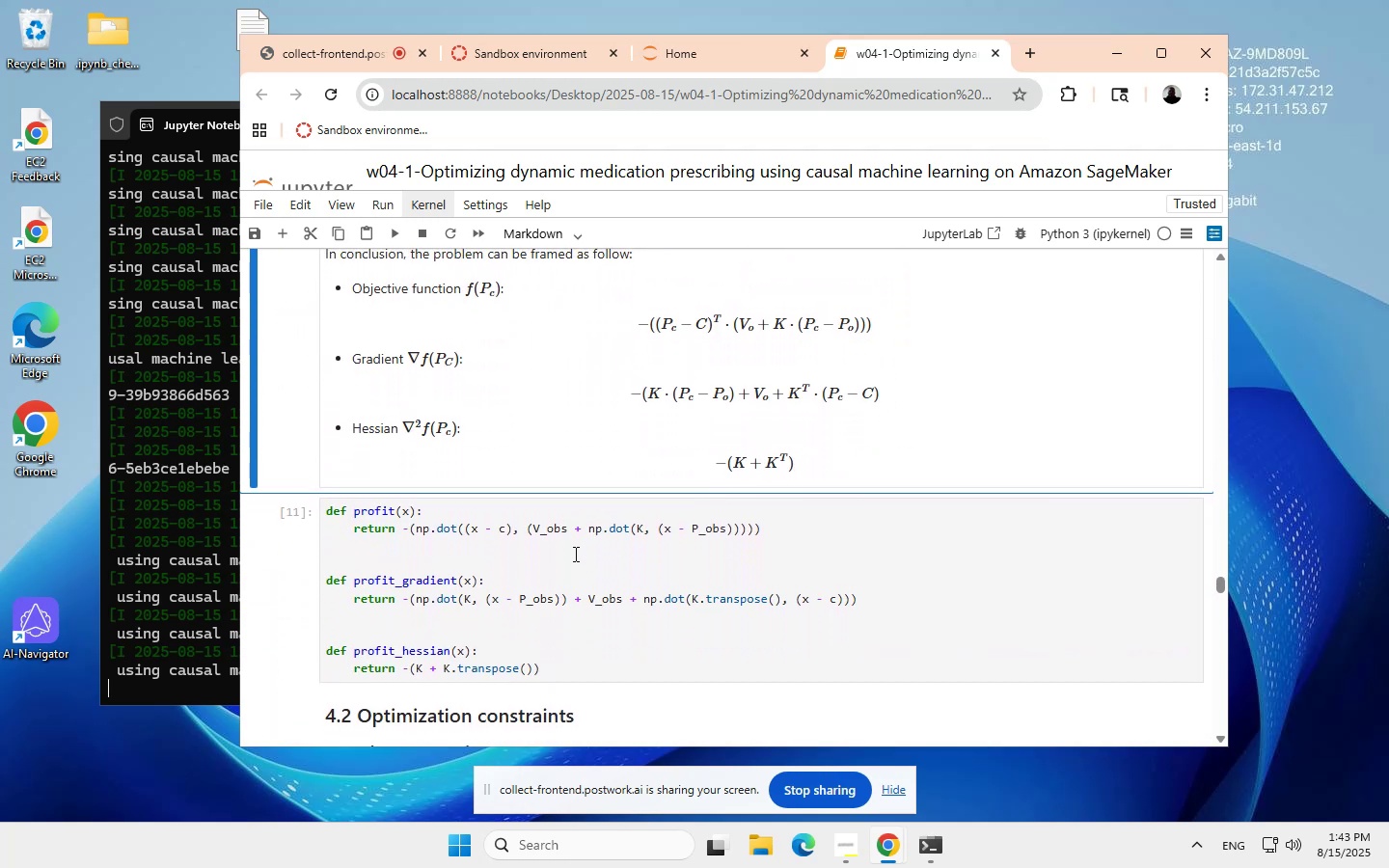 
left_click([572, 555])
 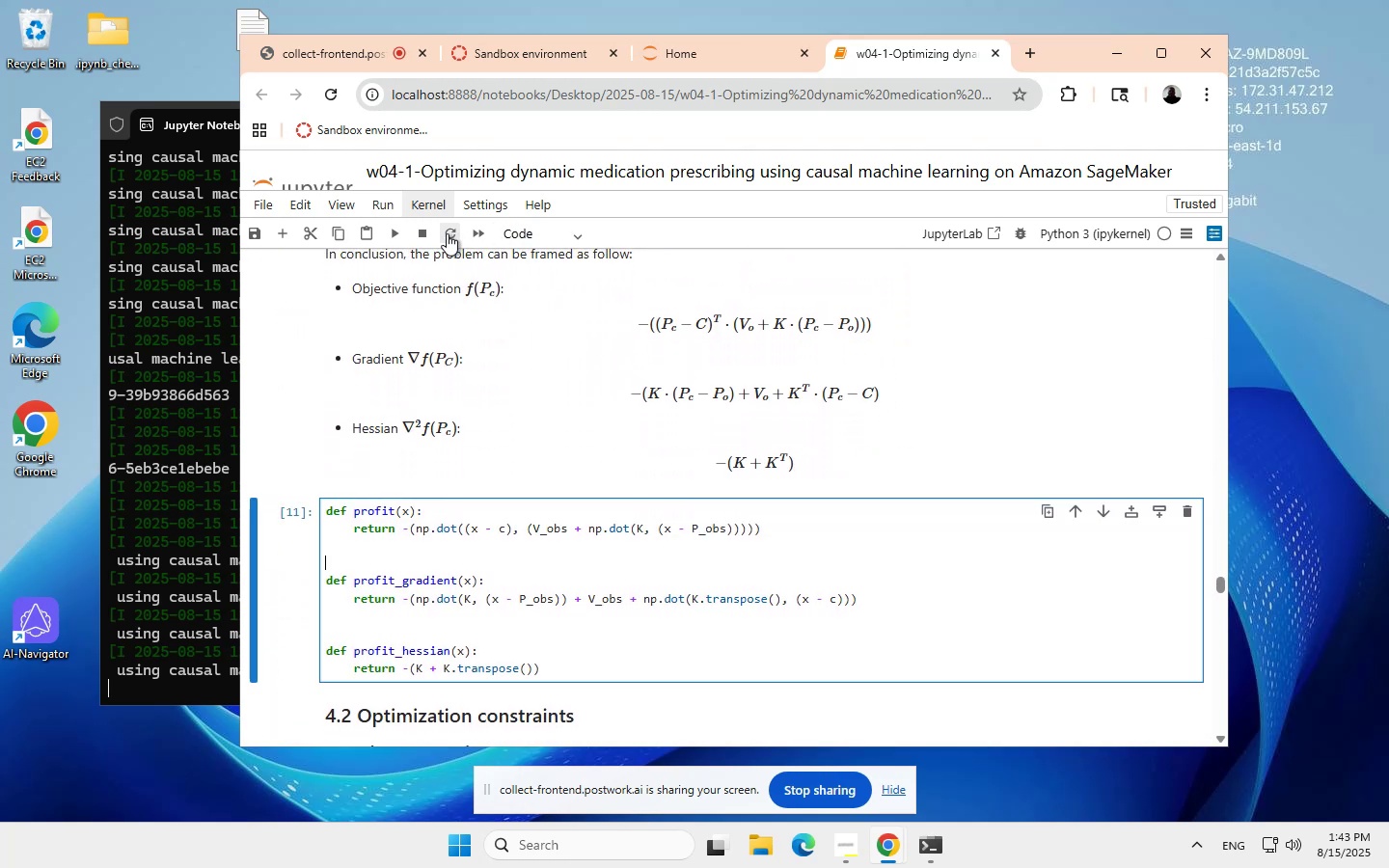 
left_click([393, 231])
 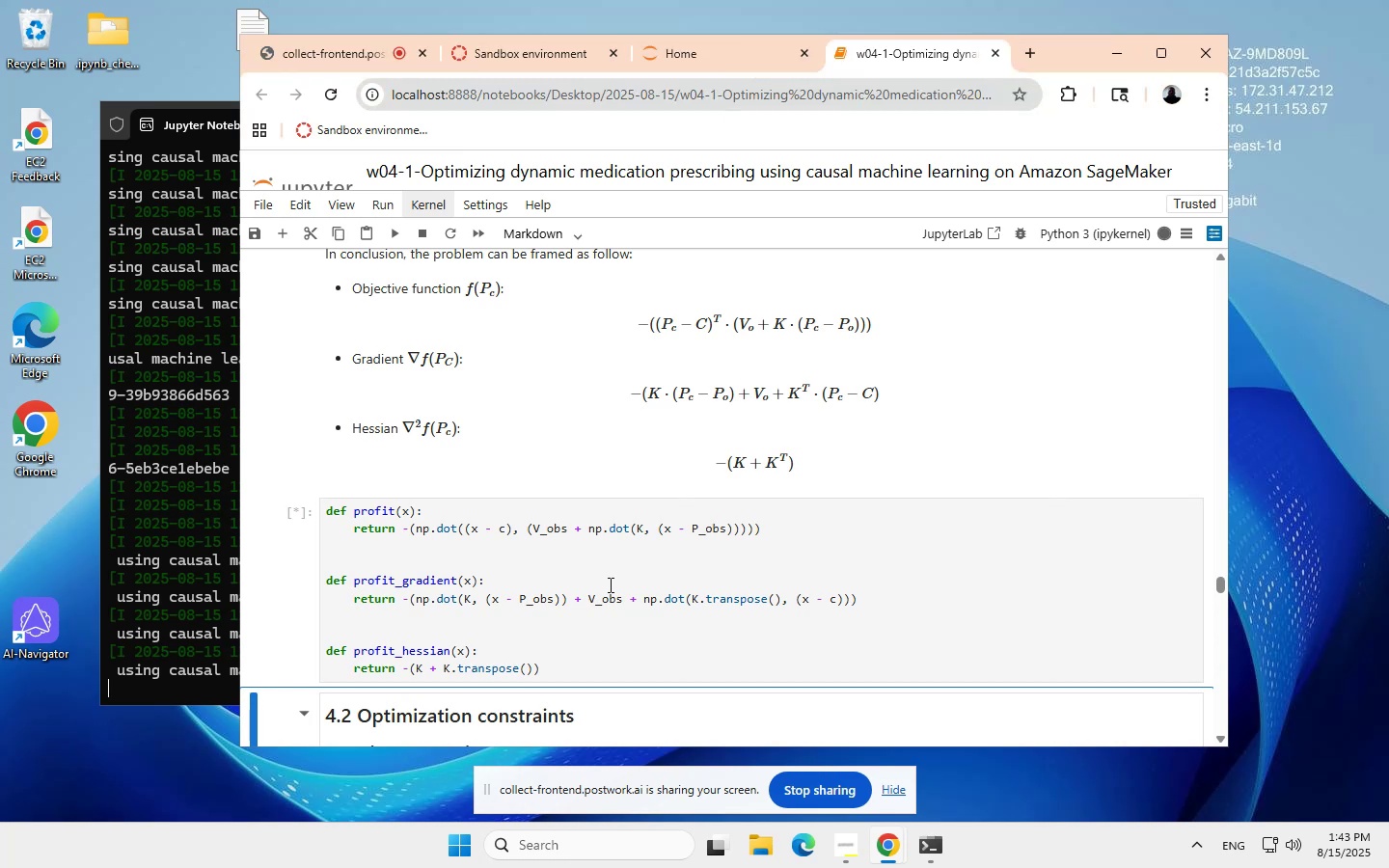 
wait(6.4)
 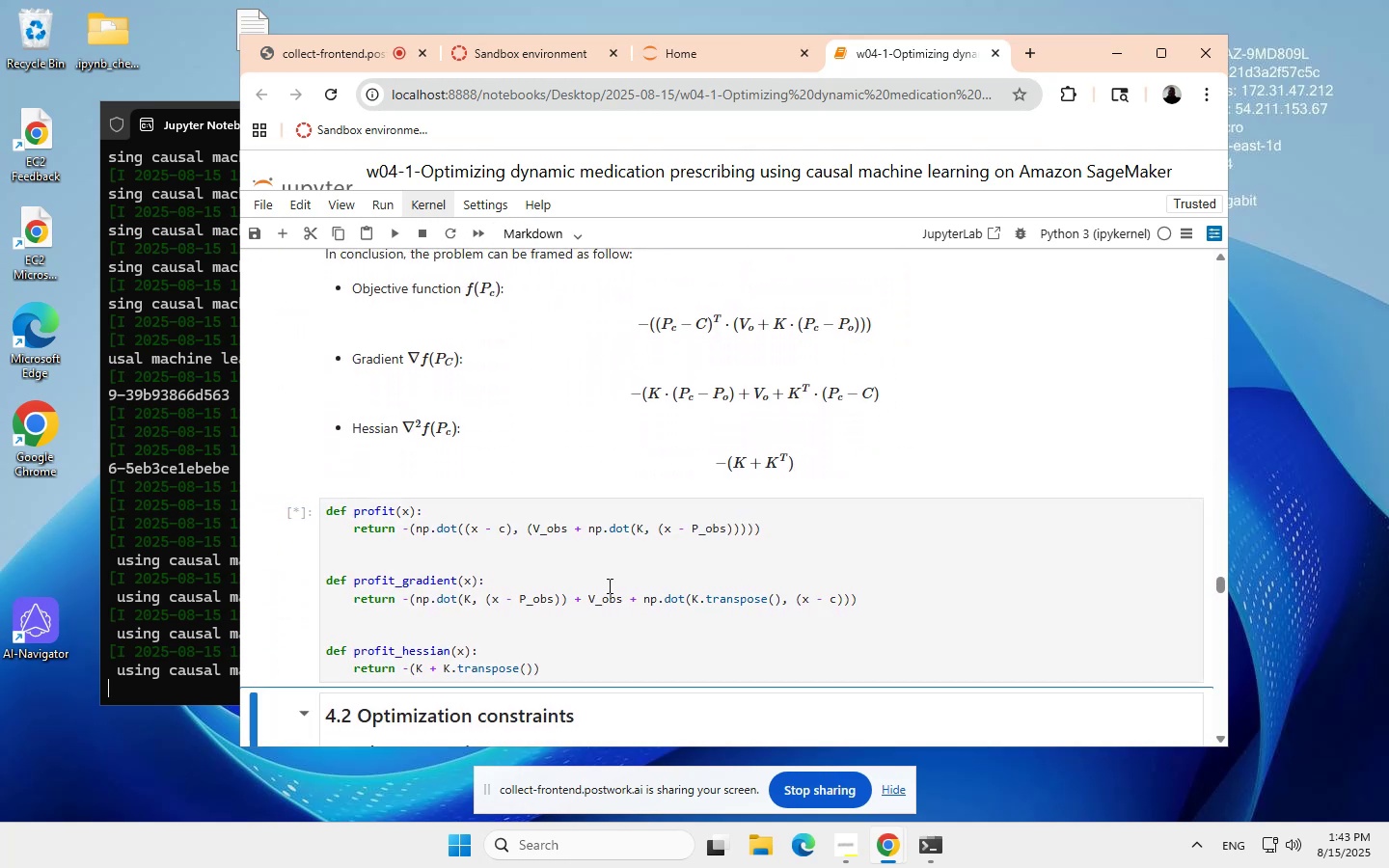 
scroll: coordinate [618, 580], scroll_direction: down, amount: 7.0
 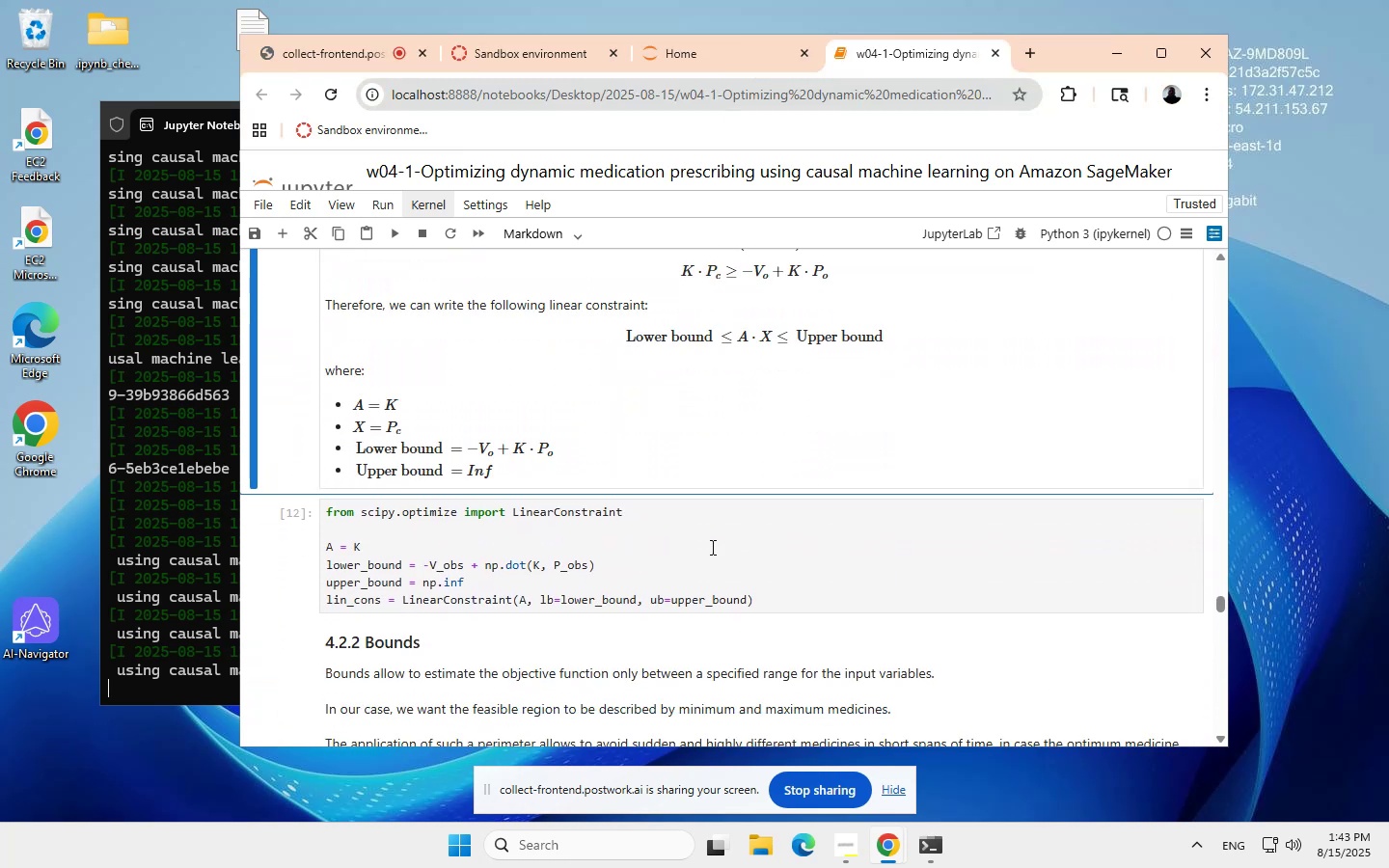 
left_click([718, 543])
 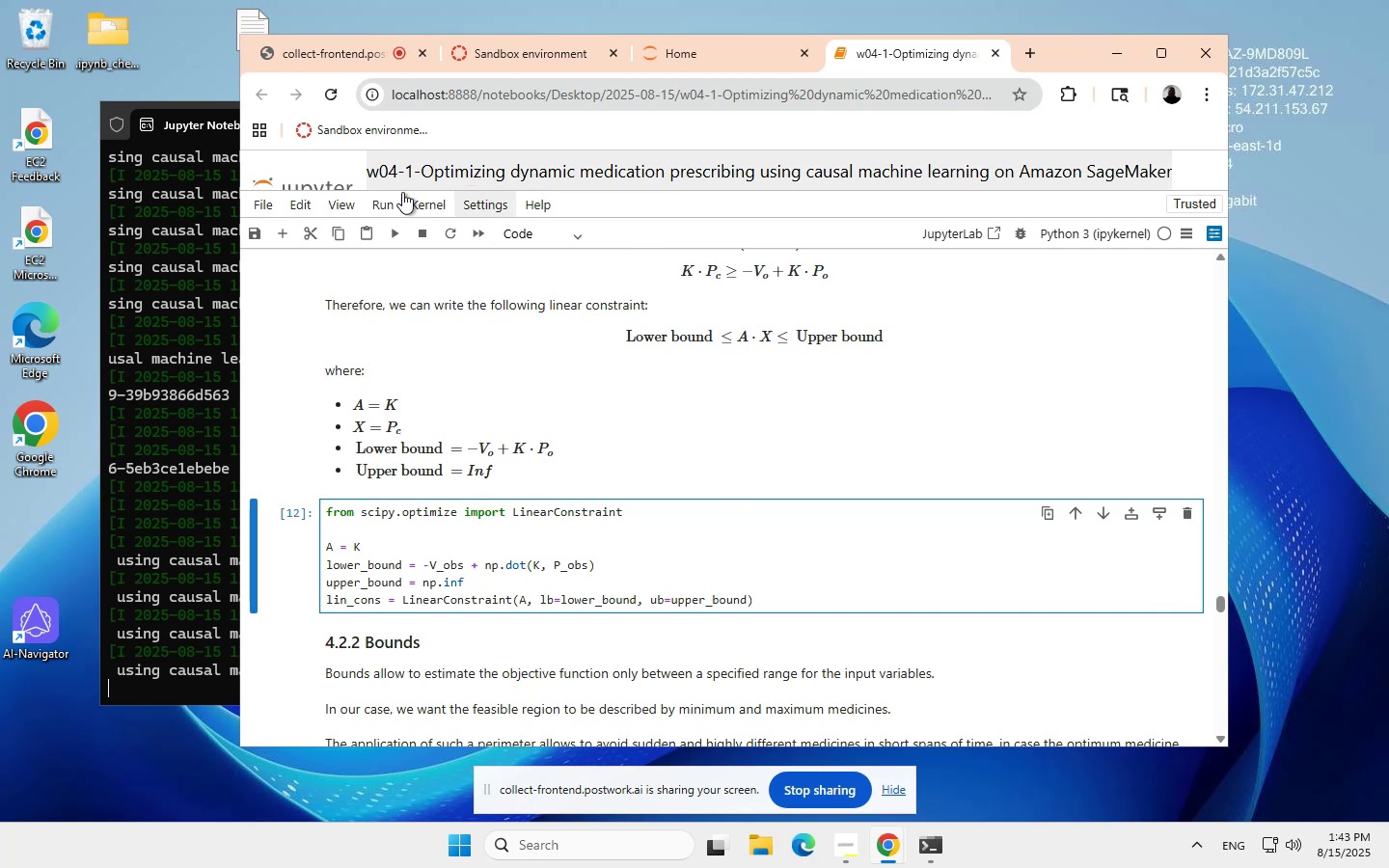 
left_click([397, 231])
 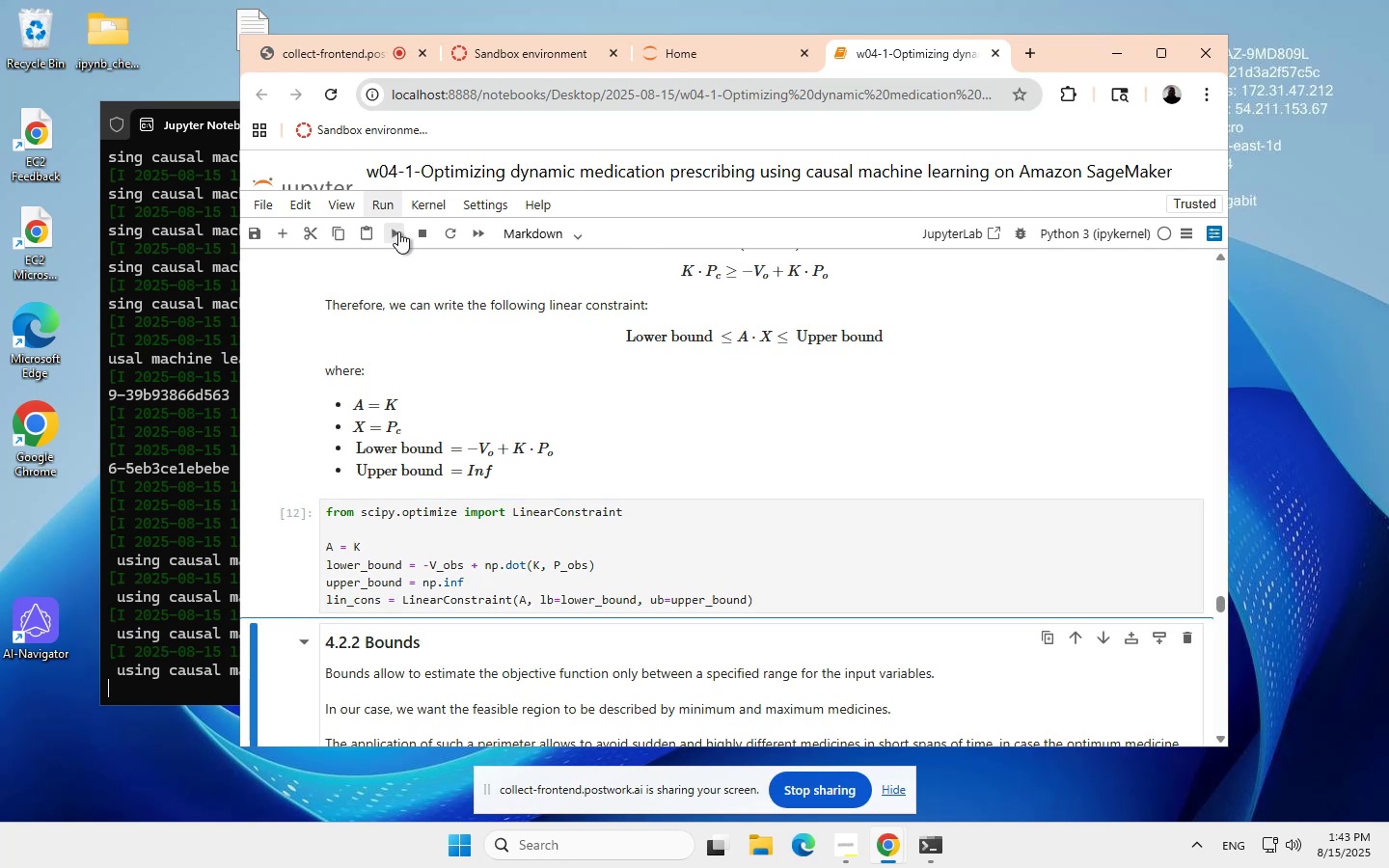 
wait(5.99)
 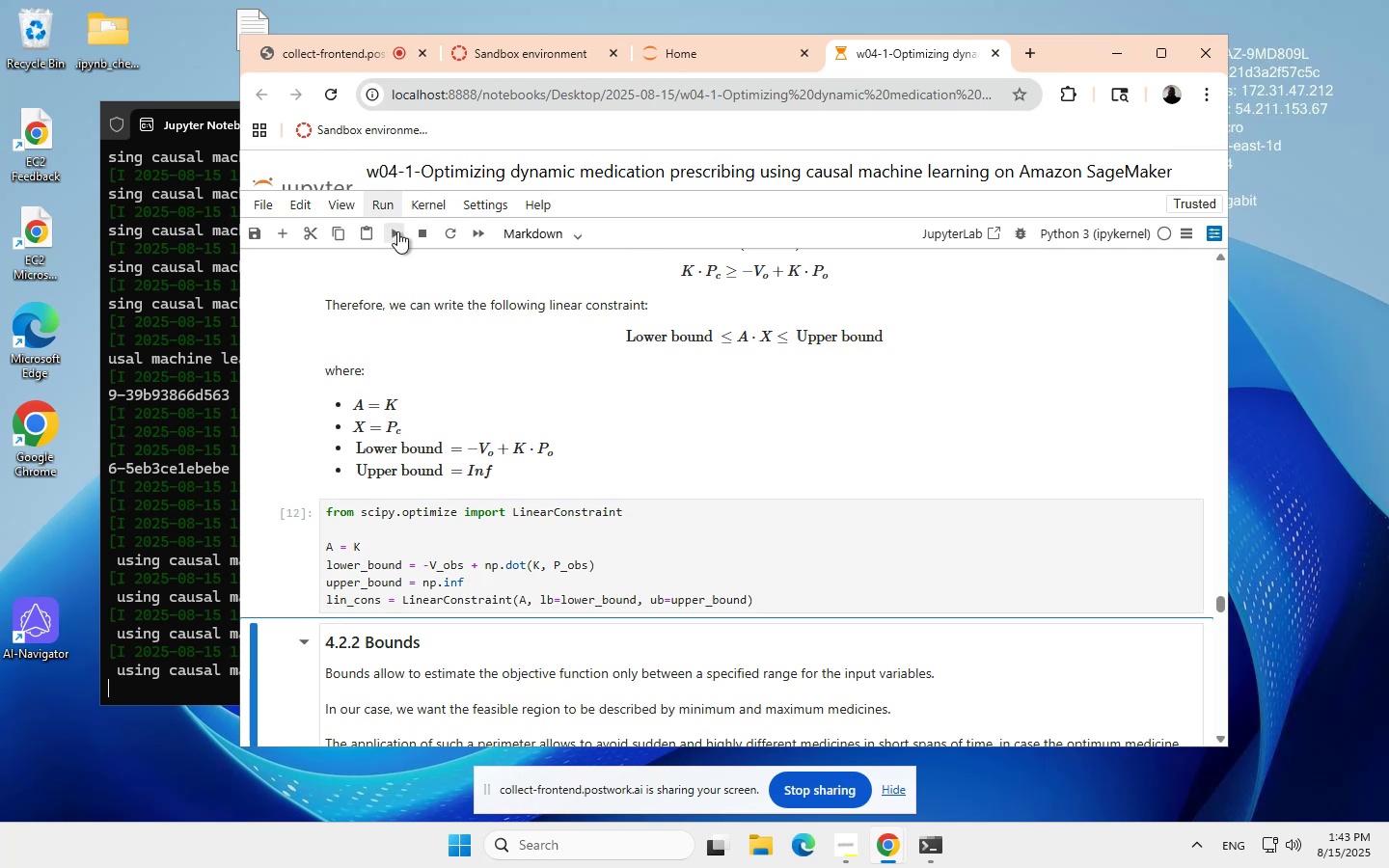 
scroll: coordinate [562, 485], scroll_direction: down, amount: 3.0
 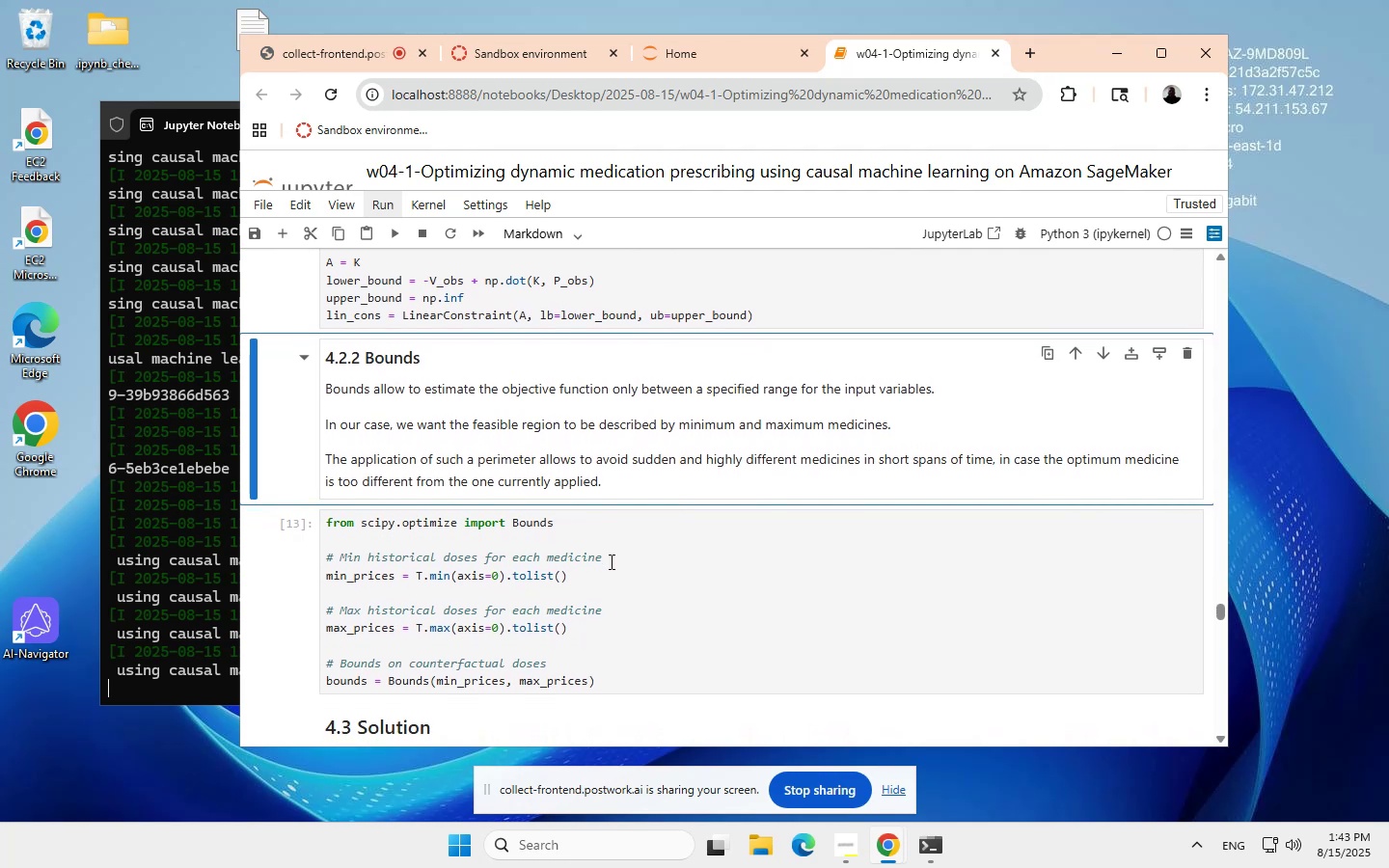 
left_click([631, 568])
 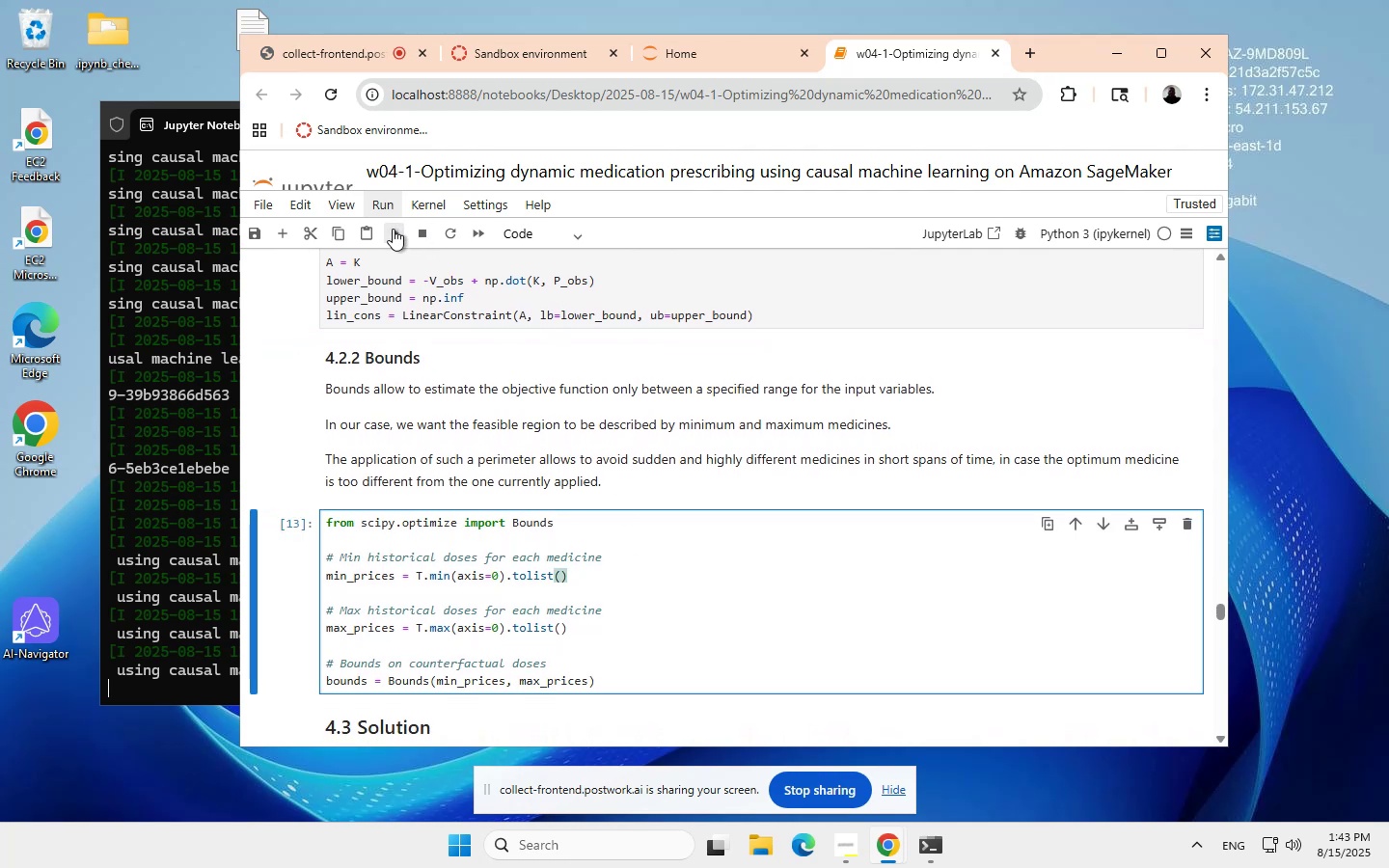 
scroll: coordinate [563, 442], scroll_direction: down, amount: 4.0
 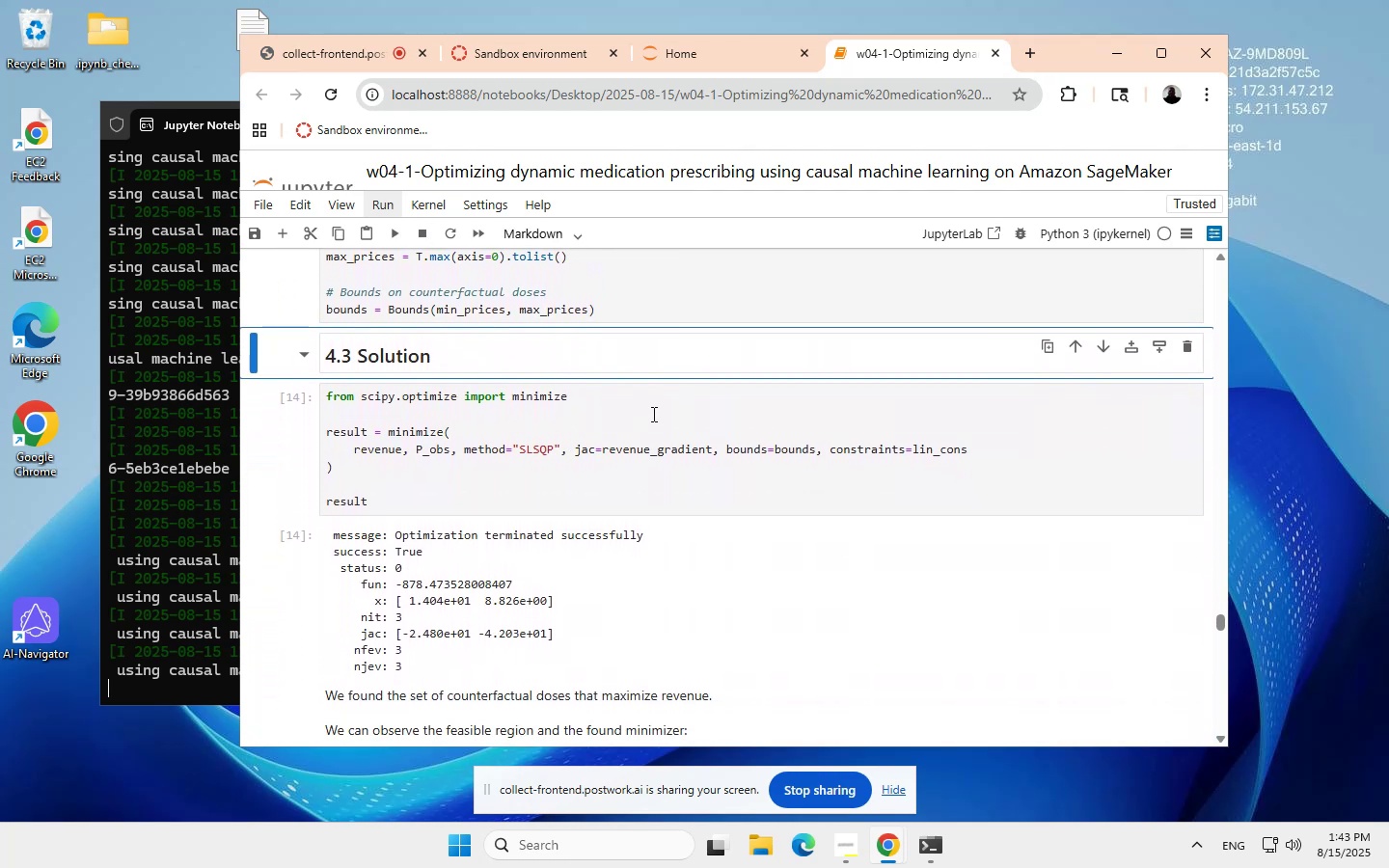 
left_click([655, 406])
 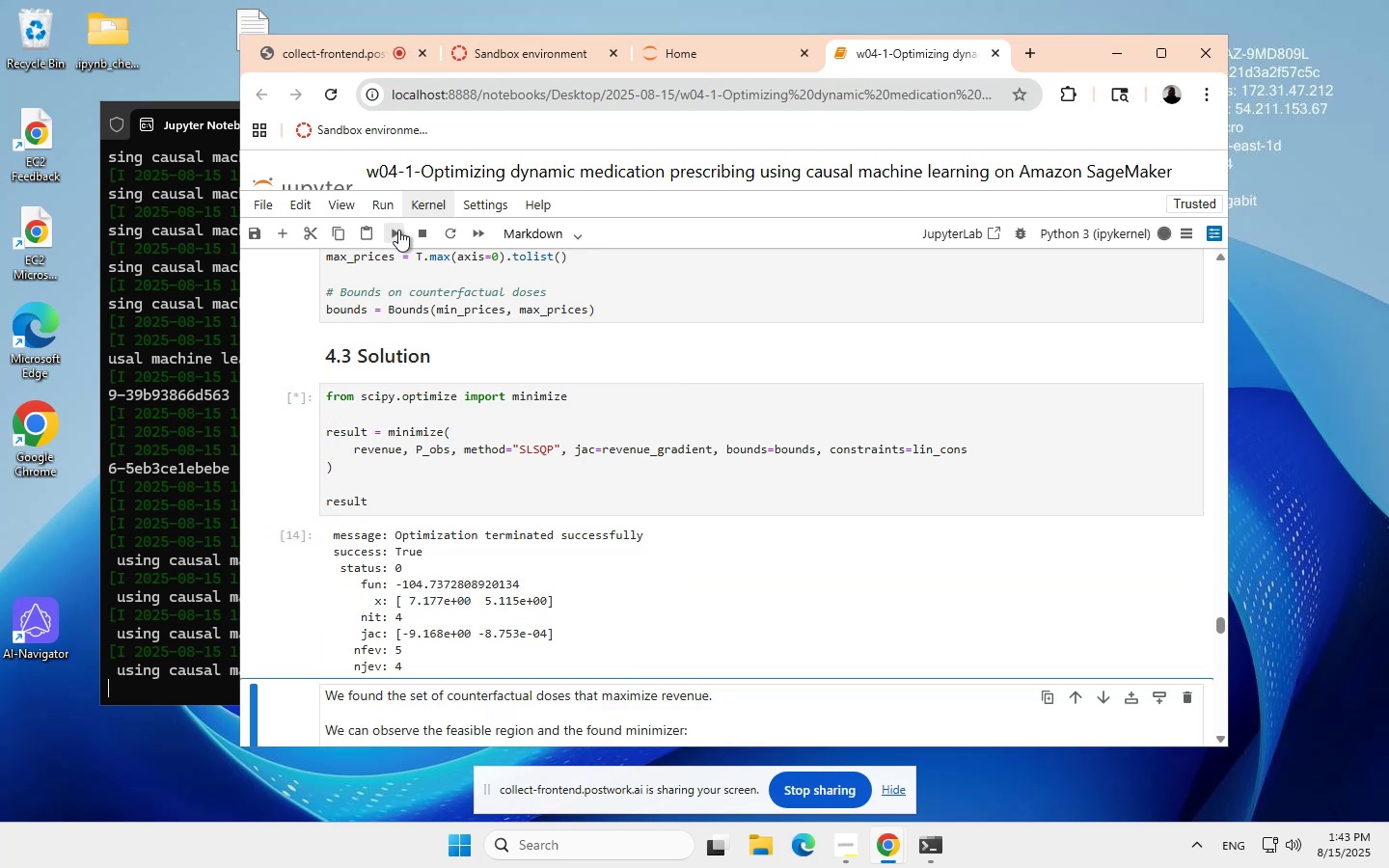 
scroll: coordinate [634, 530], scroll_direction: down, amount: 5.0
 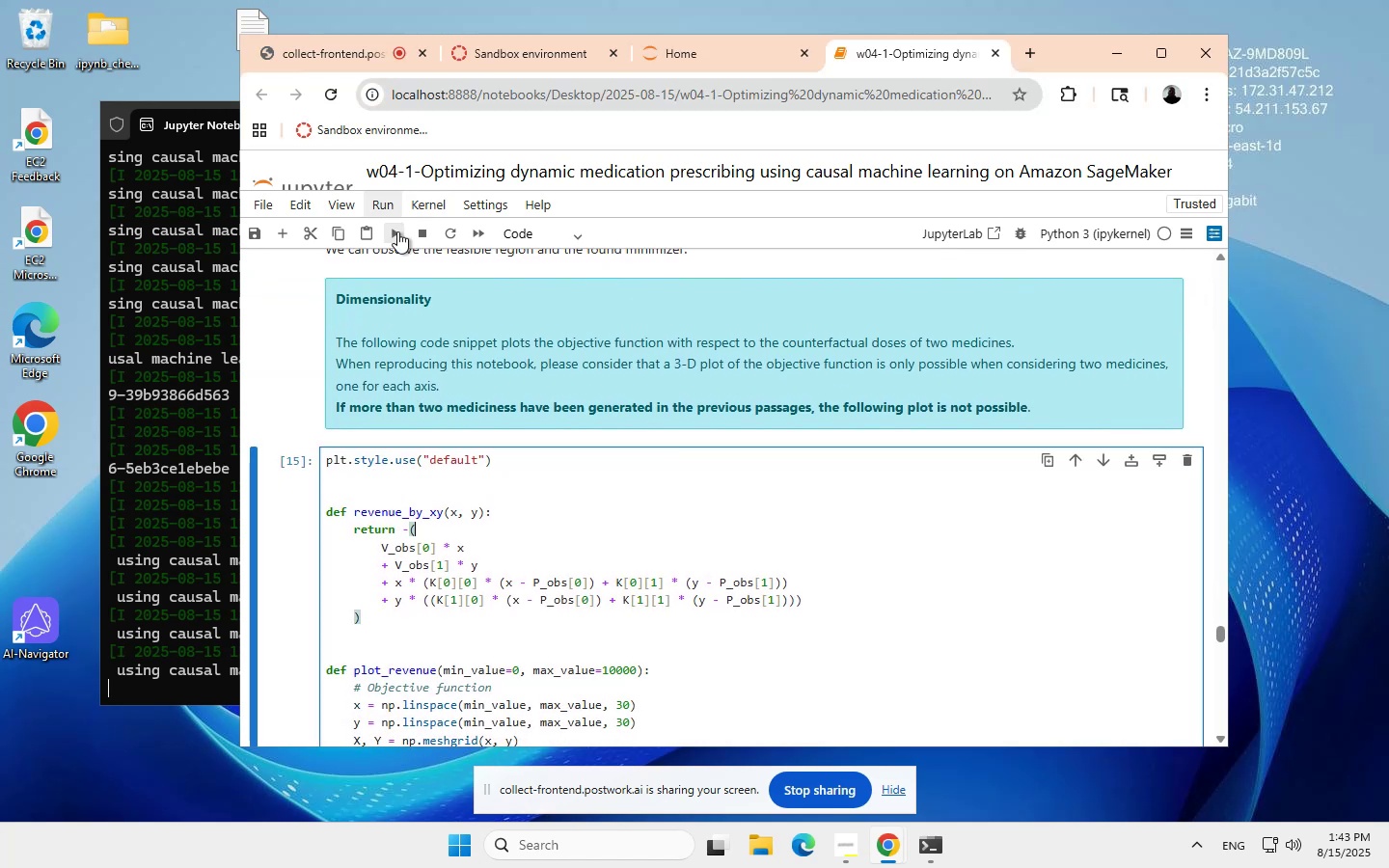 
left_click([392, 231])
 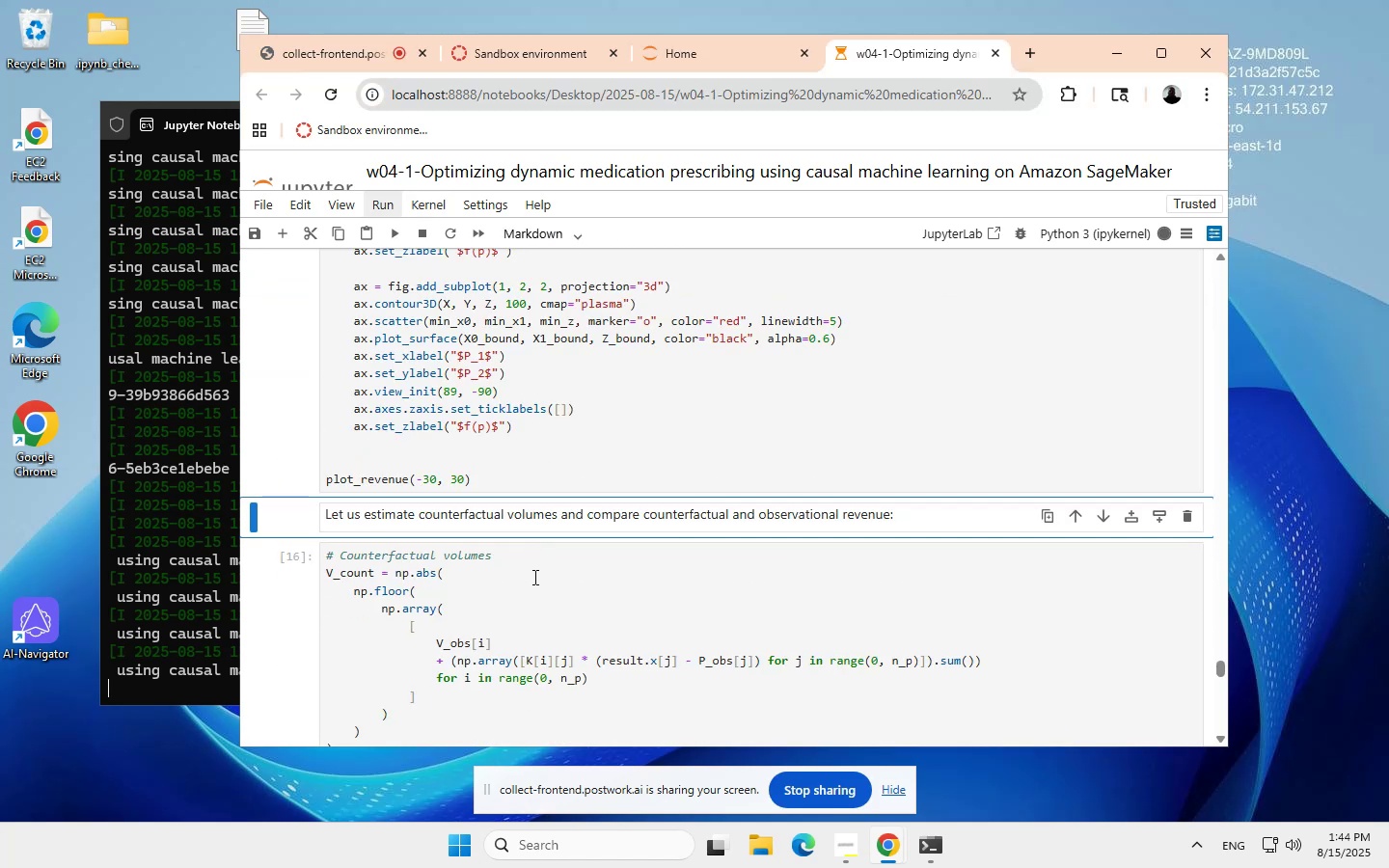 
wait(6.77)
 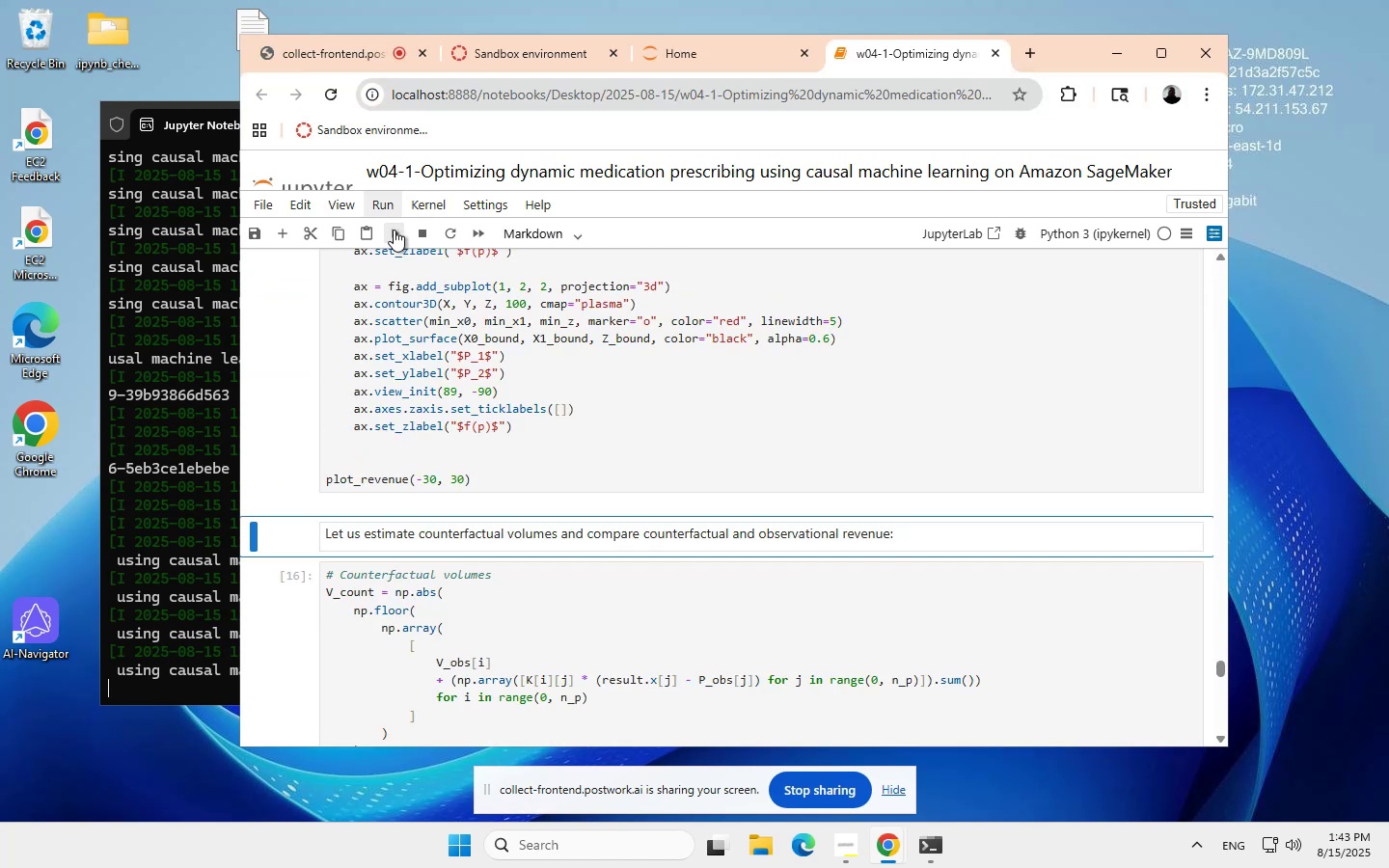 
scroll: coordinate [539, 574], scroll_direction: down, amount: 2.0
 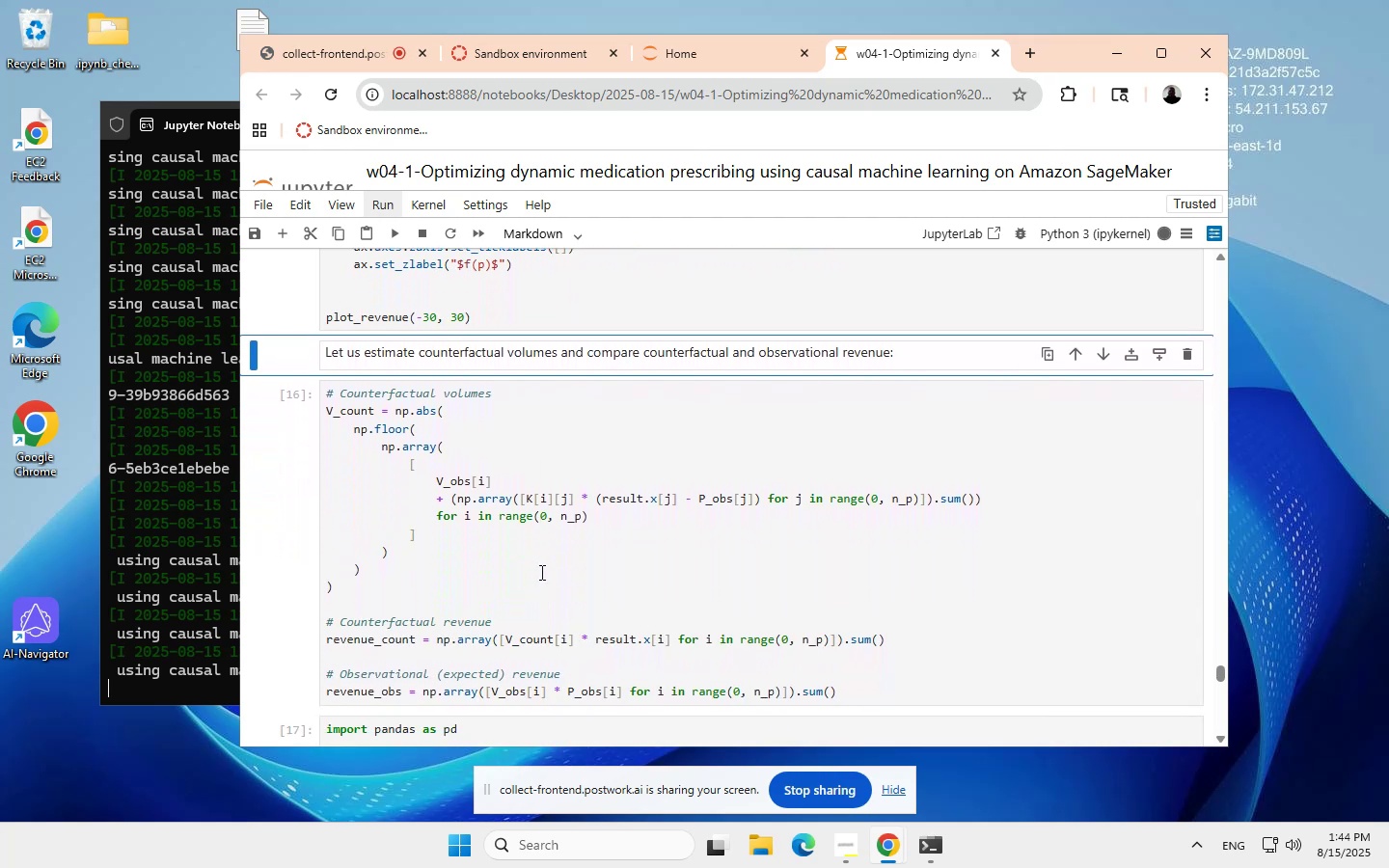 
scroll: coordinate [552, 556], scroll_direction: none, amount: 0.0
 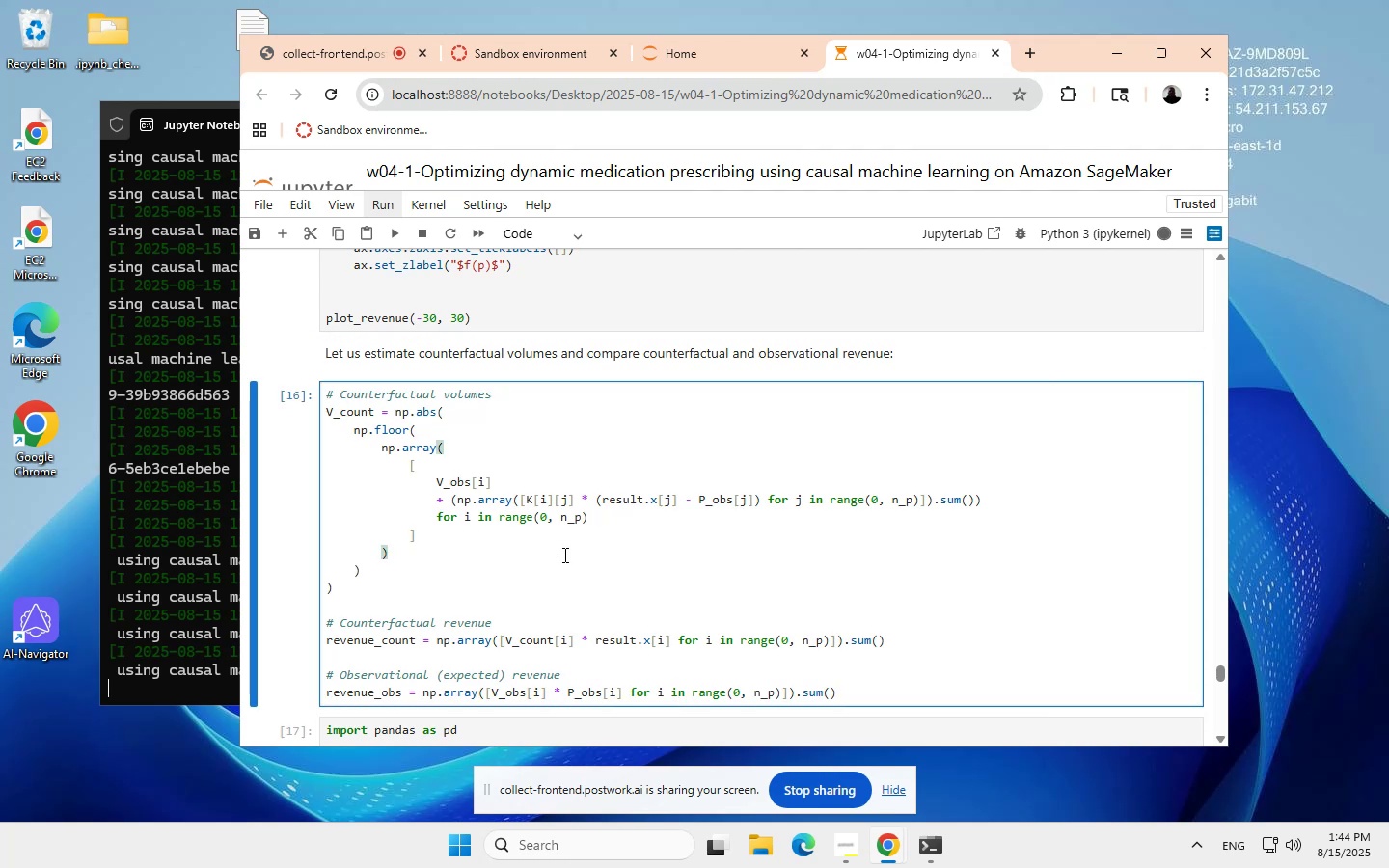 
wait(13.47)
 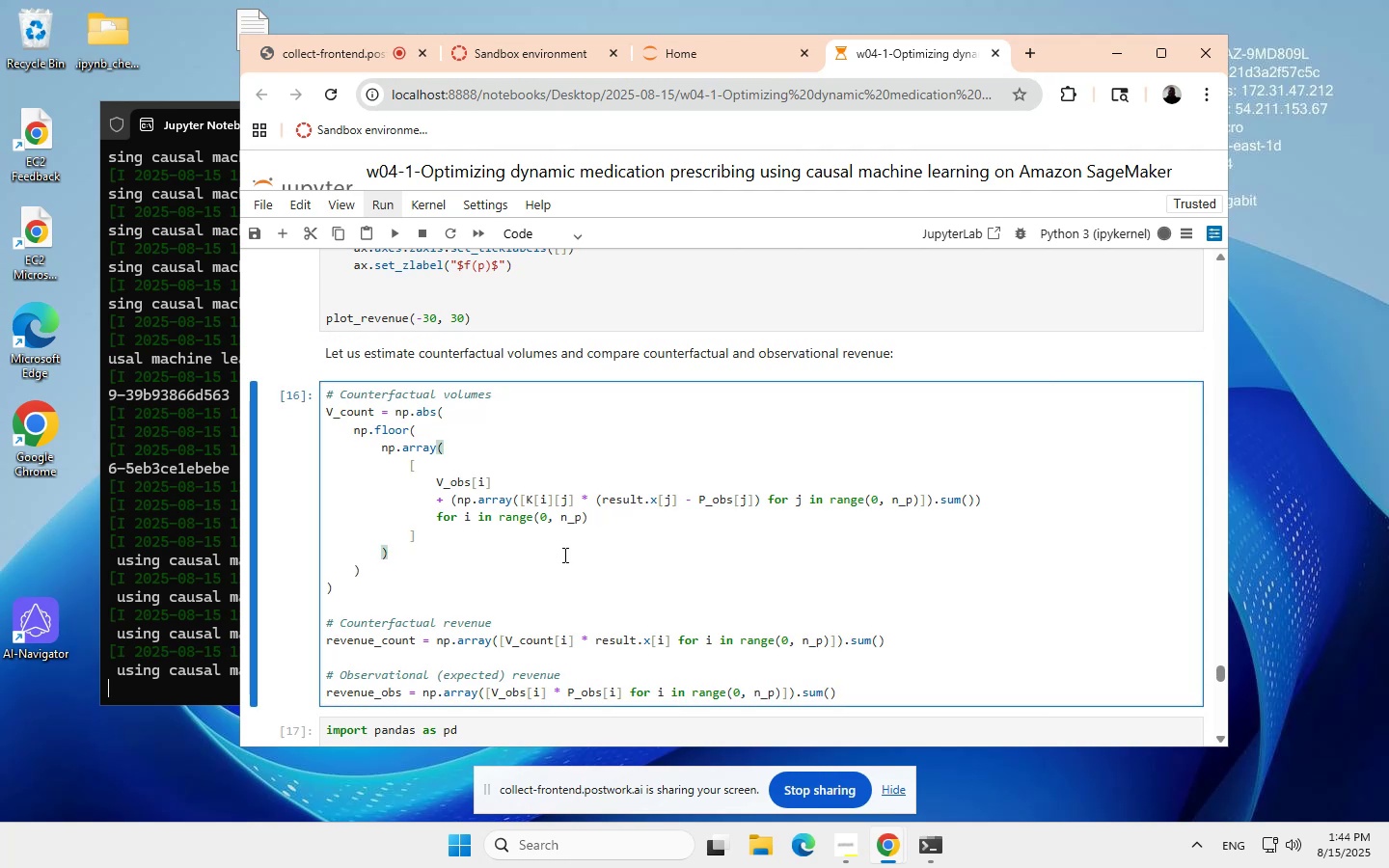 
scroll: coordinate [463, 357], scroll_direction: up, amount: 1.0
 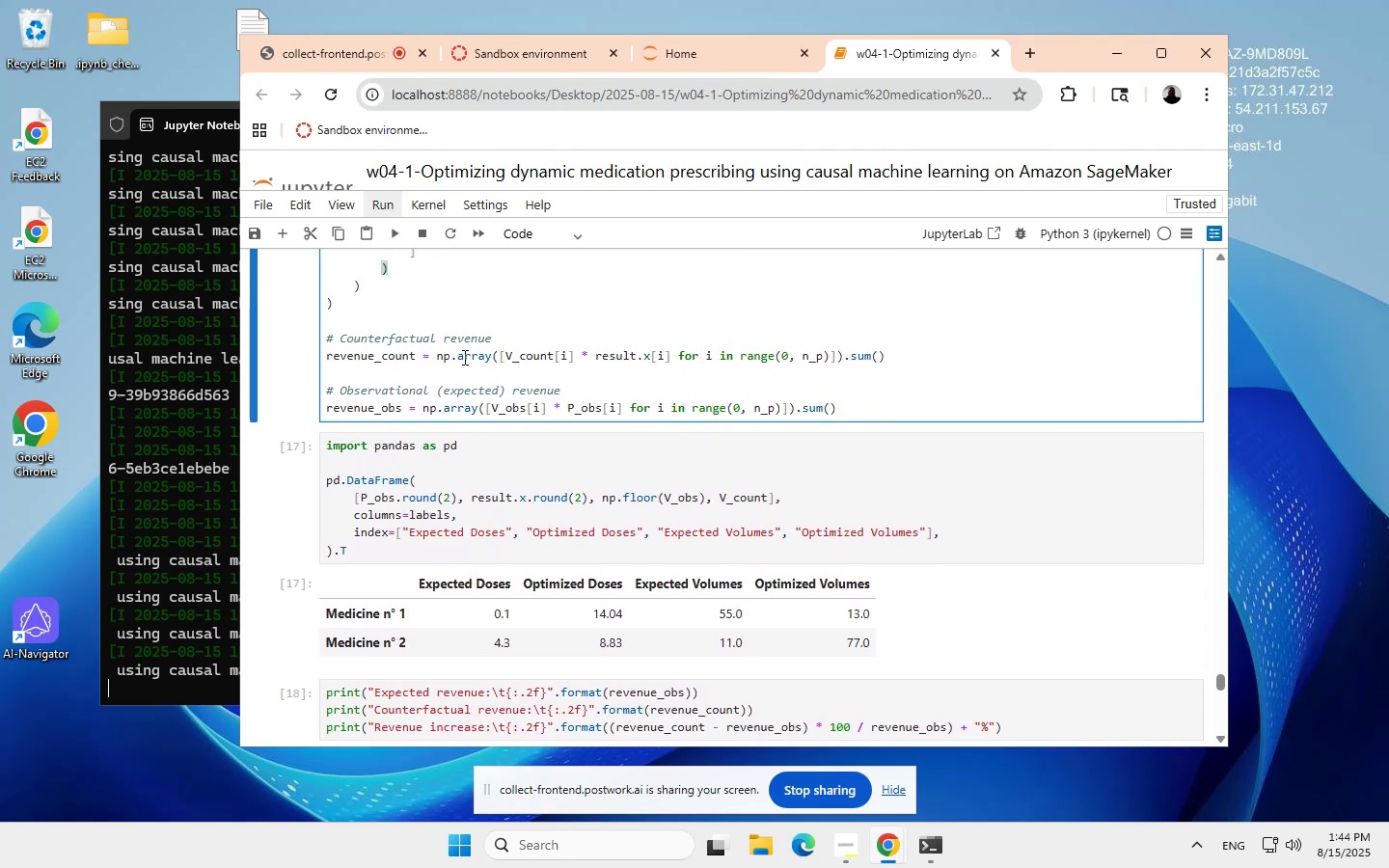 
scroll: coordinate [393, 231], scroll_direction: none, amount: 0.0
 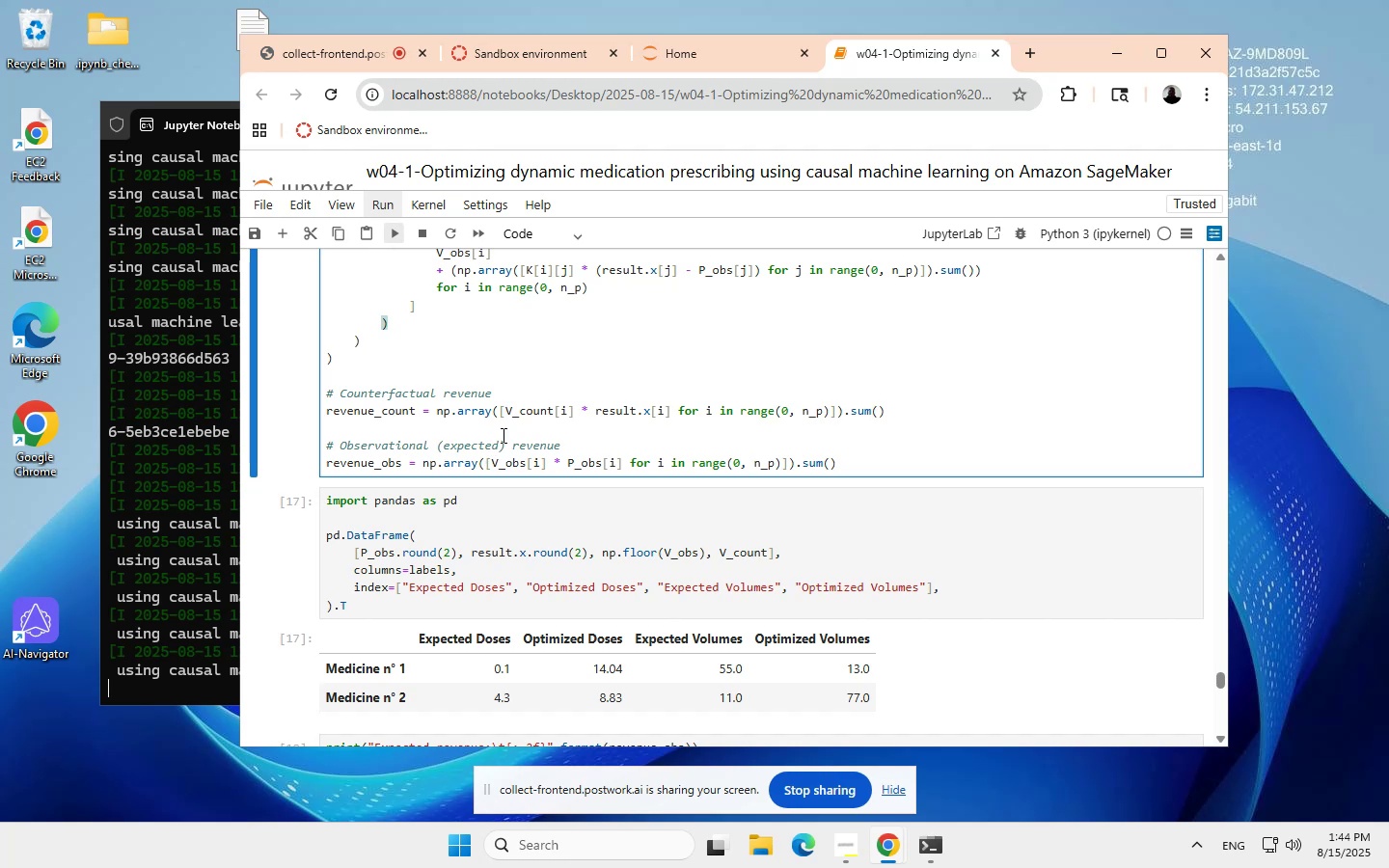 
wait(12.81)
 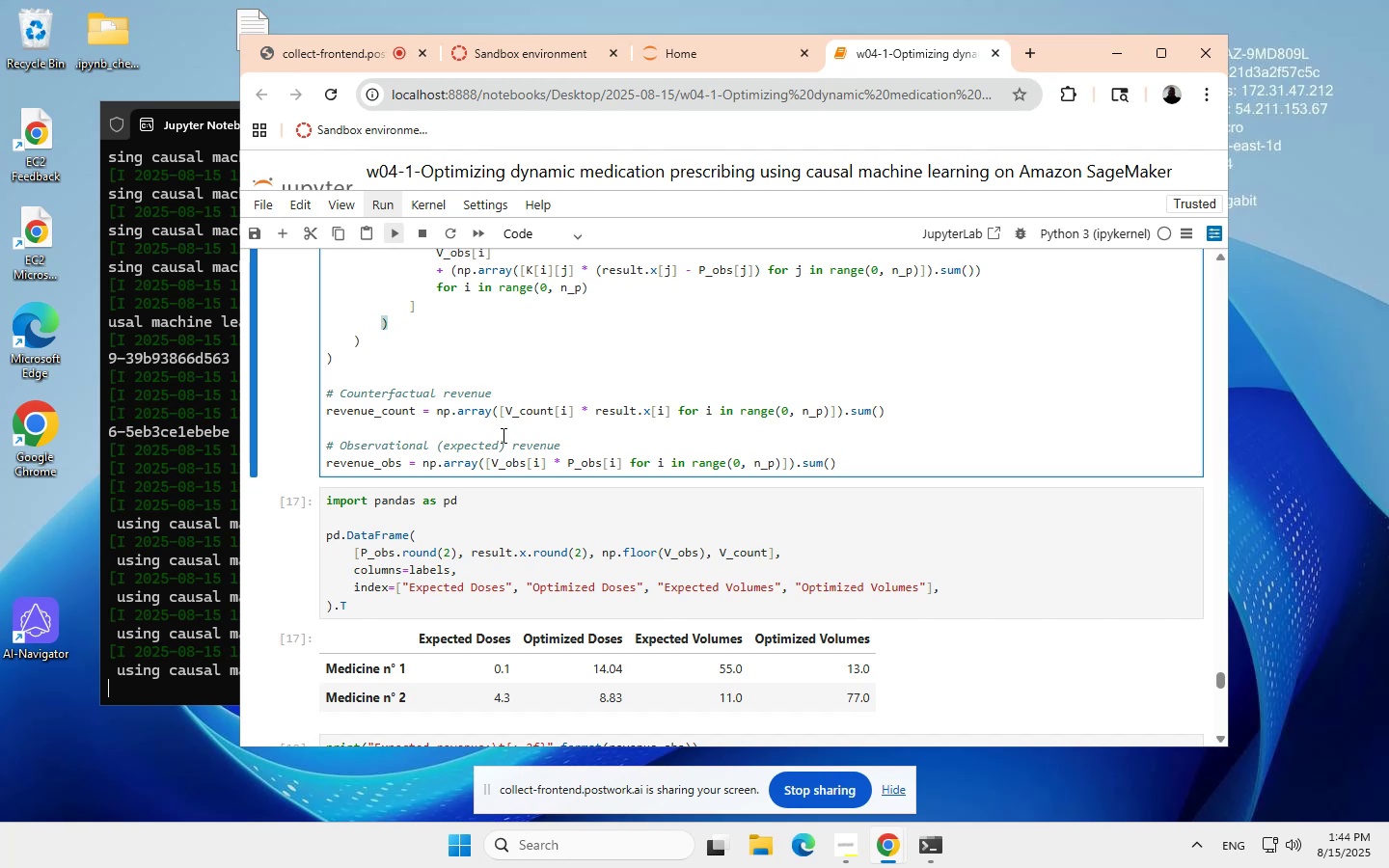 
left_click([393, 230])
 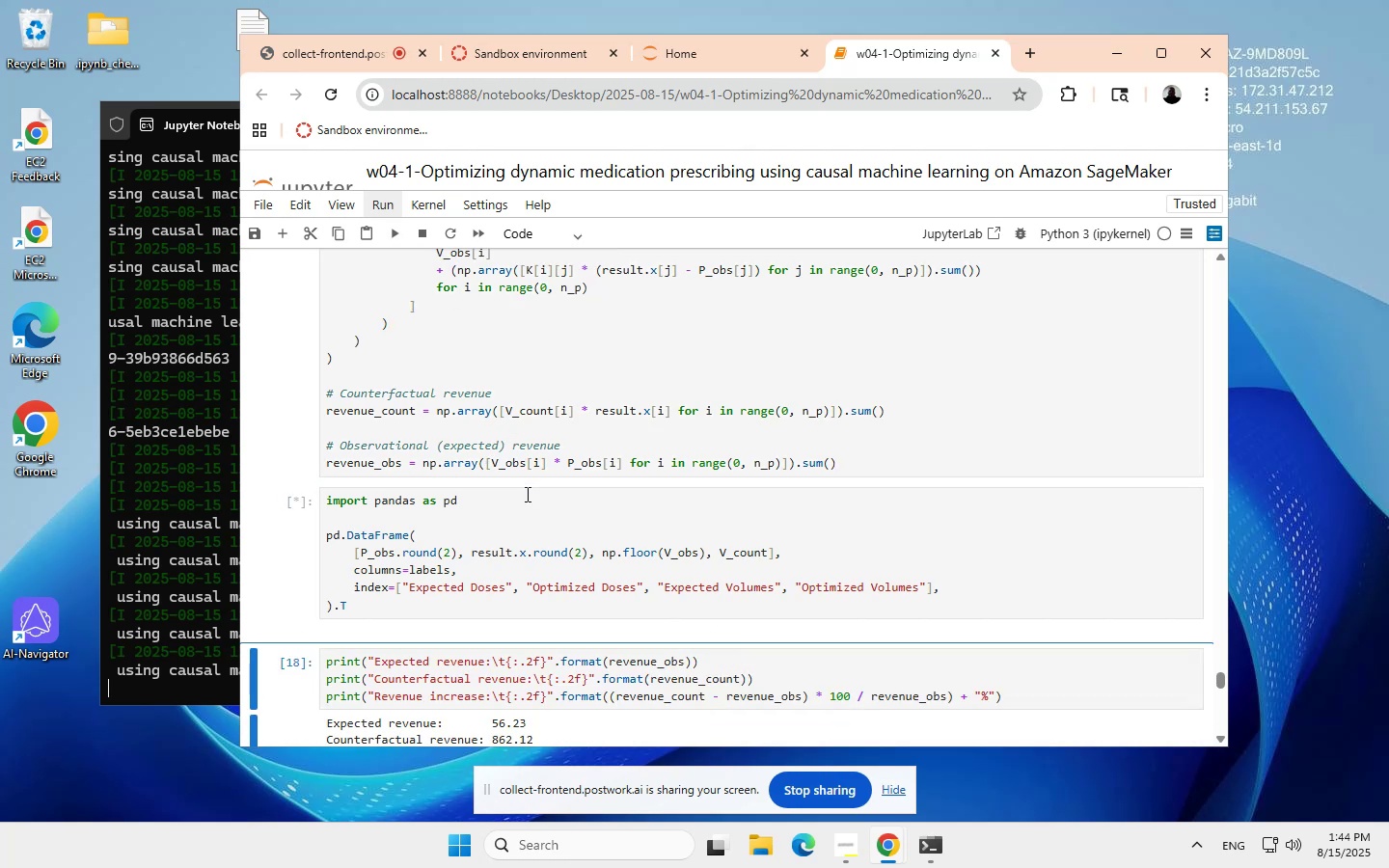 
scroll: coordinate [528, 492], scroll_direction: down, amount: 1.0
 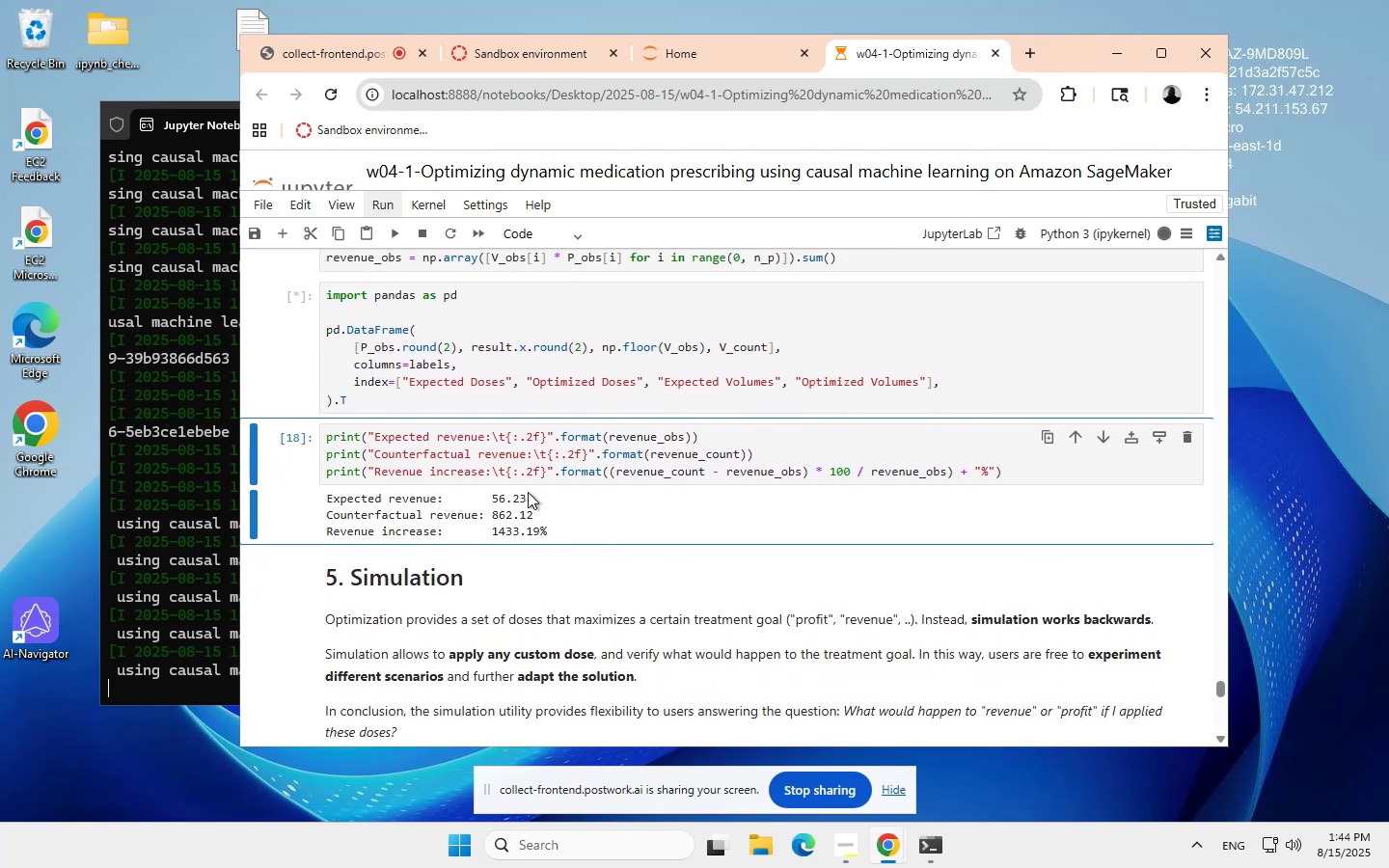 
mouse_move([475, 470])
 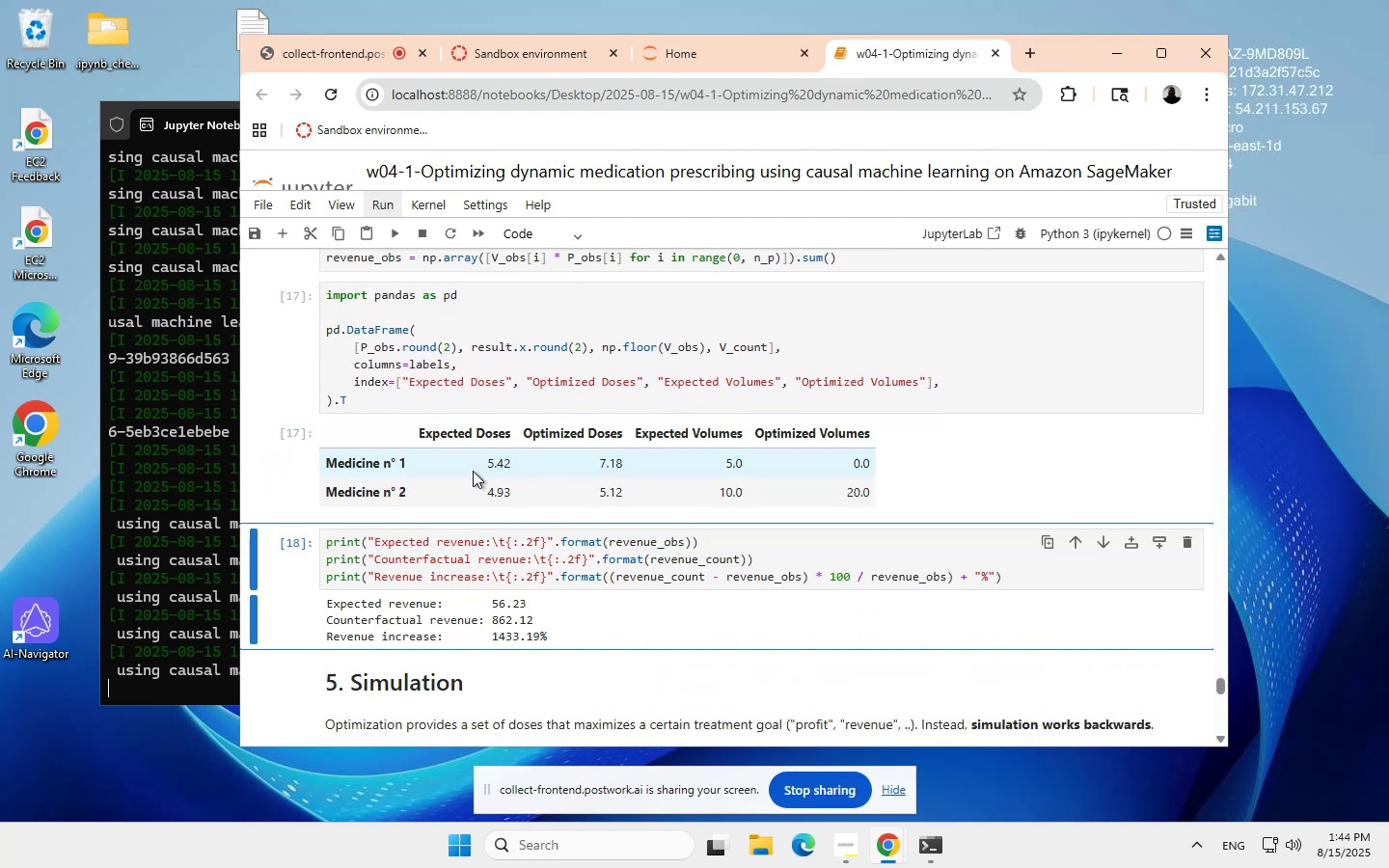 
scroll: coordinate [473, 471], scroll_direction: none, amount: 0.0
 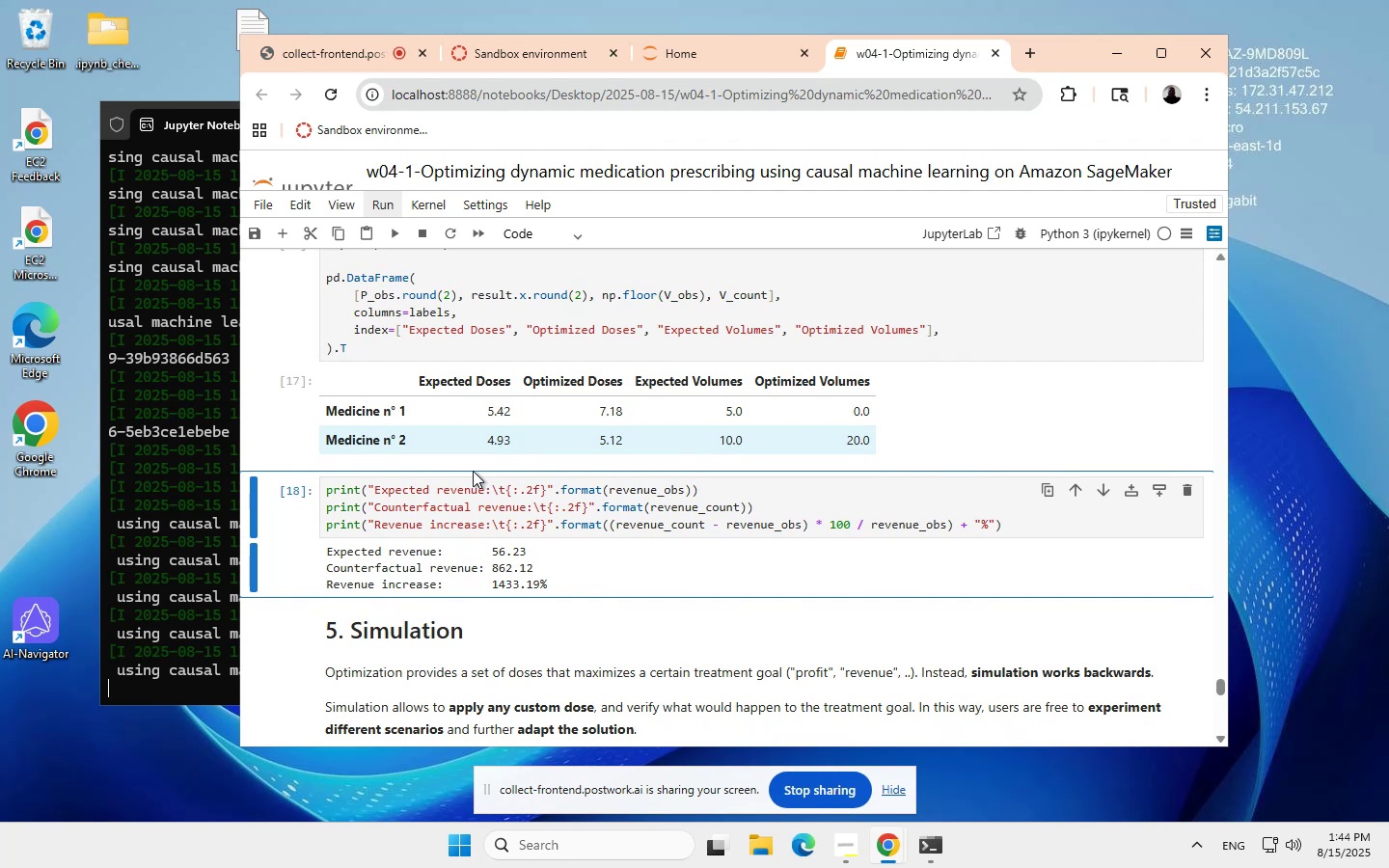 
scroll: coordinate [473, 471], scroll_direction: down, amount: 1.0
 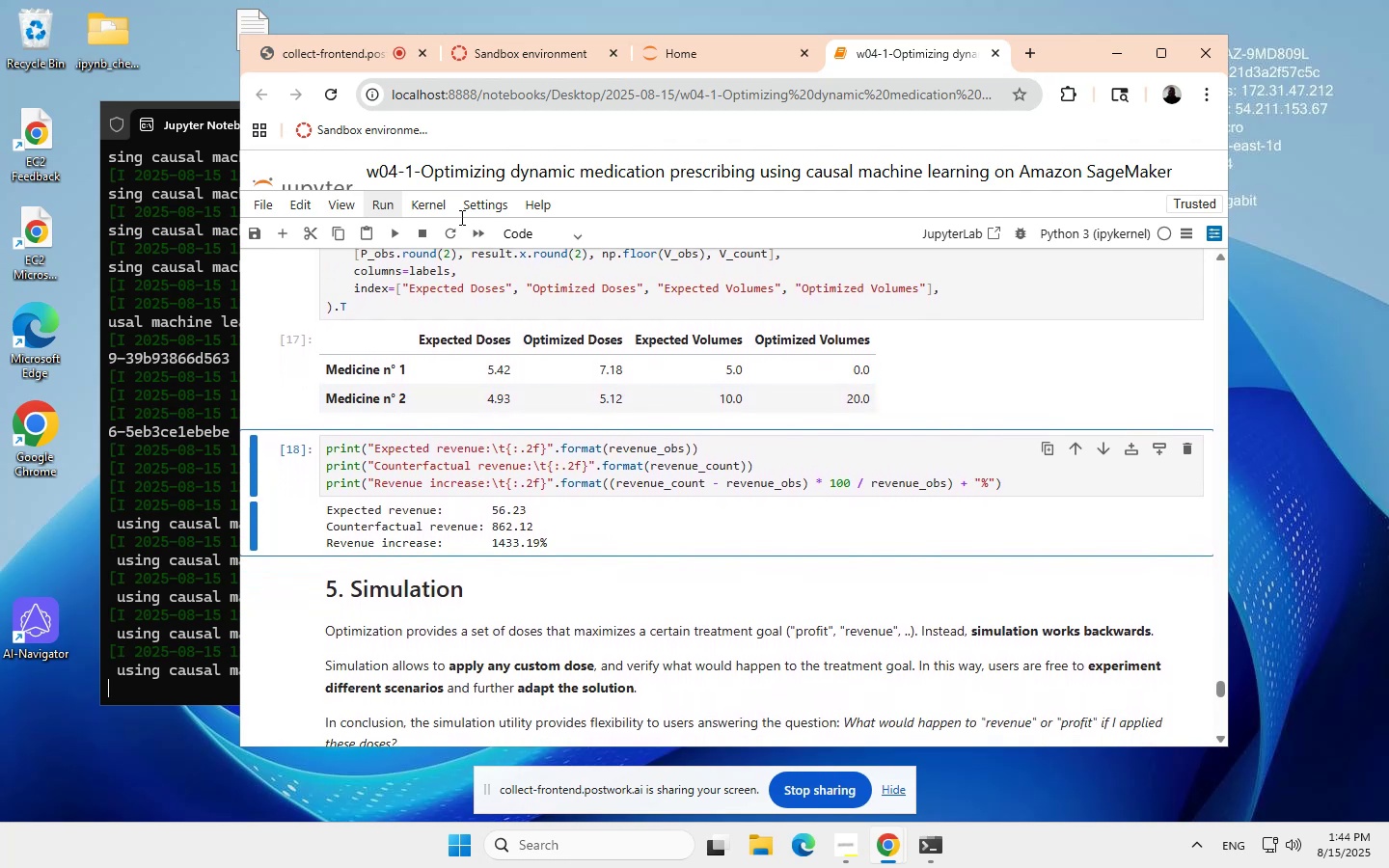 
wait(6.11)
 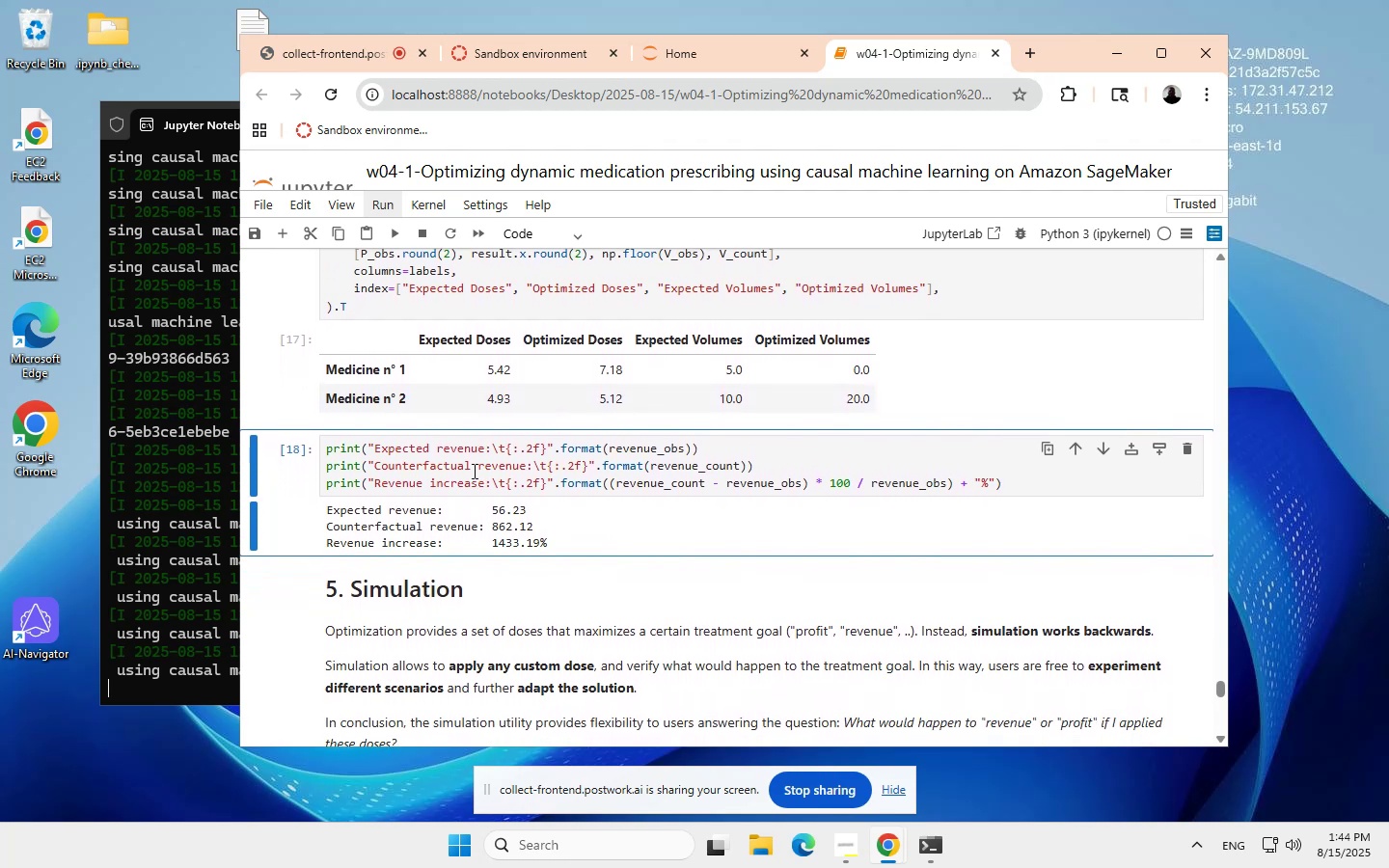 
left_click([391, 231])
 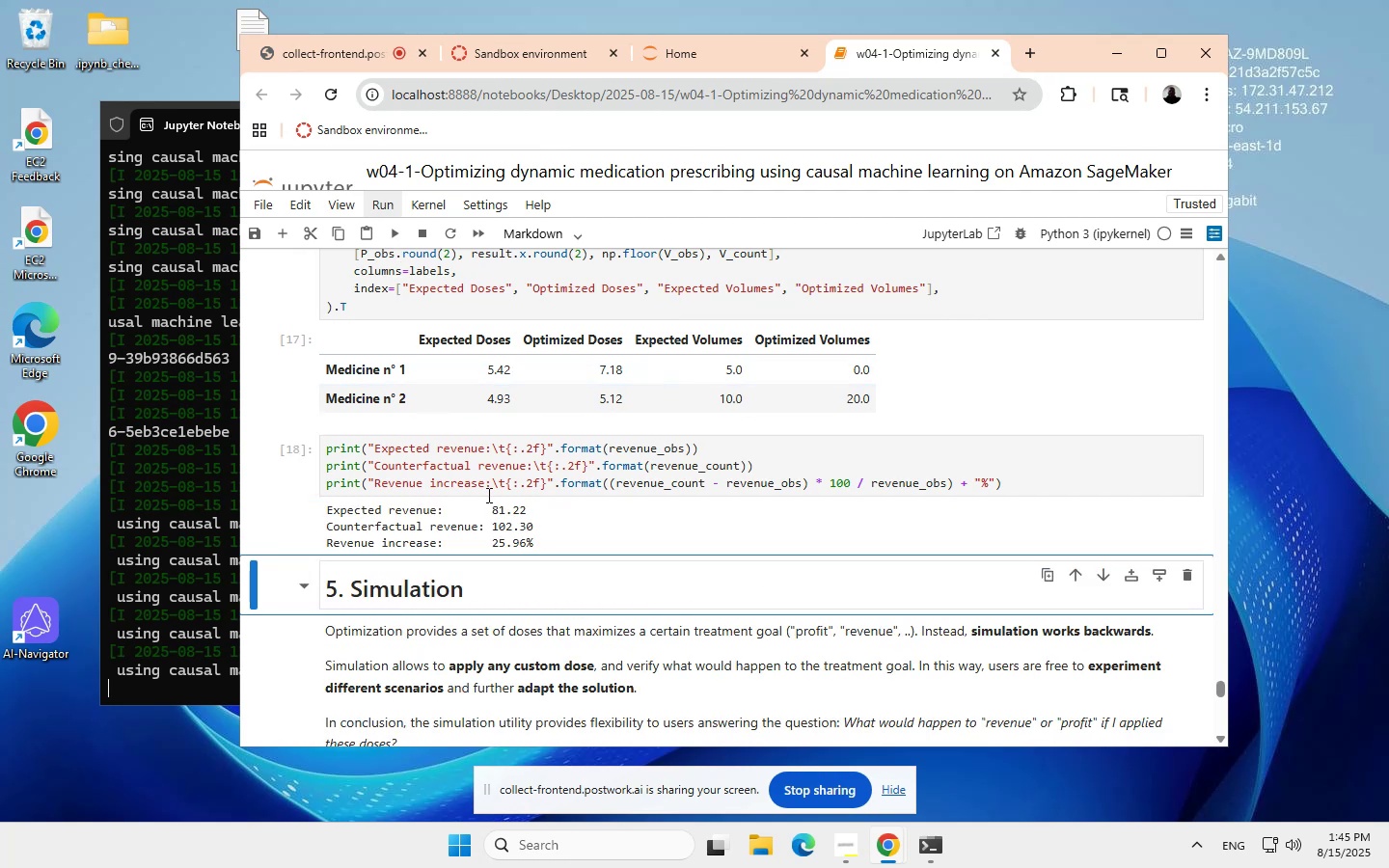 
scroll: coordinate [507, 480], scroll_direction: none, amount: 0.0
 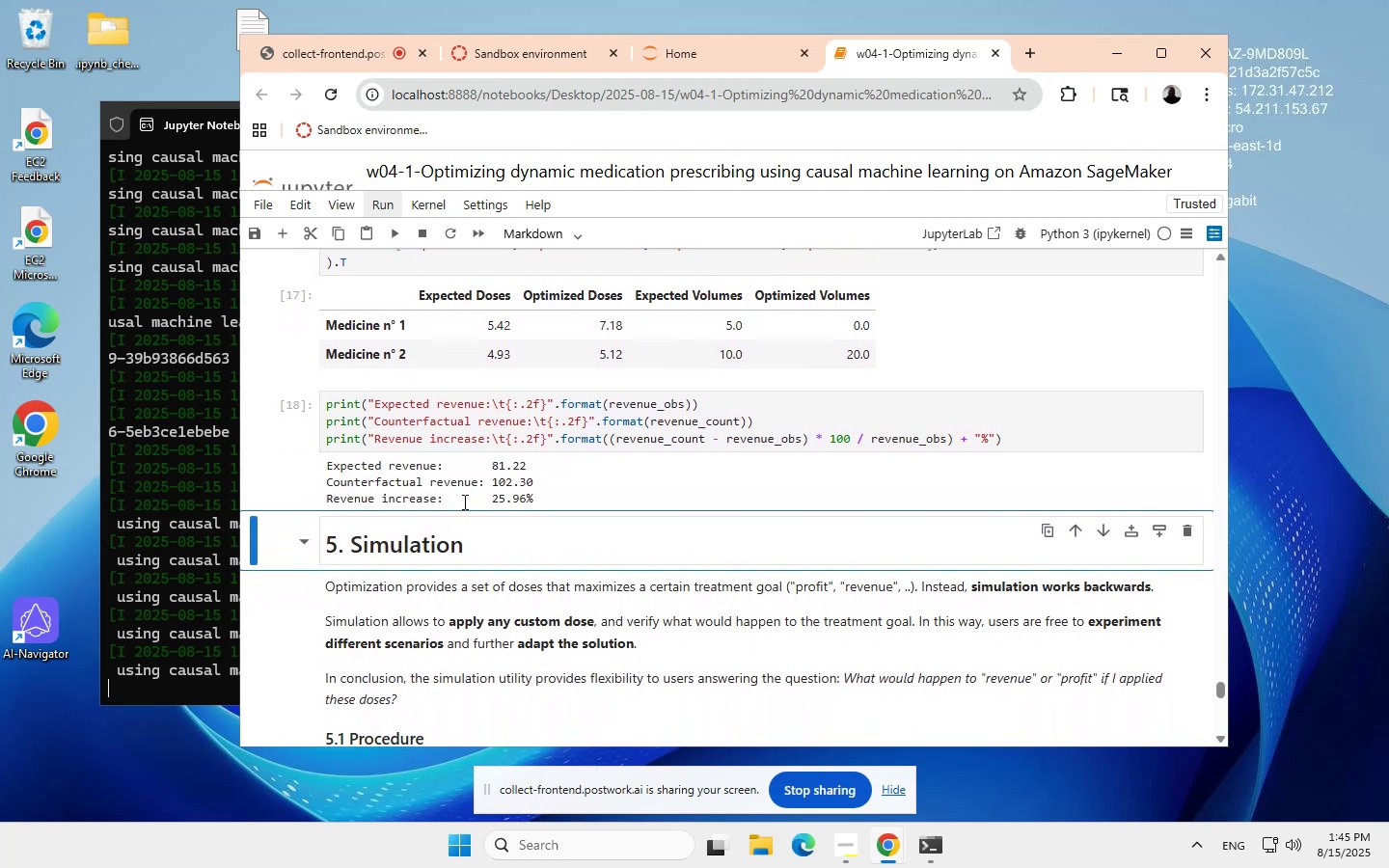 
scroll: coordinate [463, 502], scroll_direction: down, amount: 1.0
 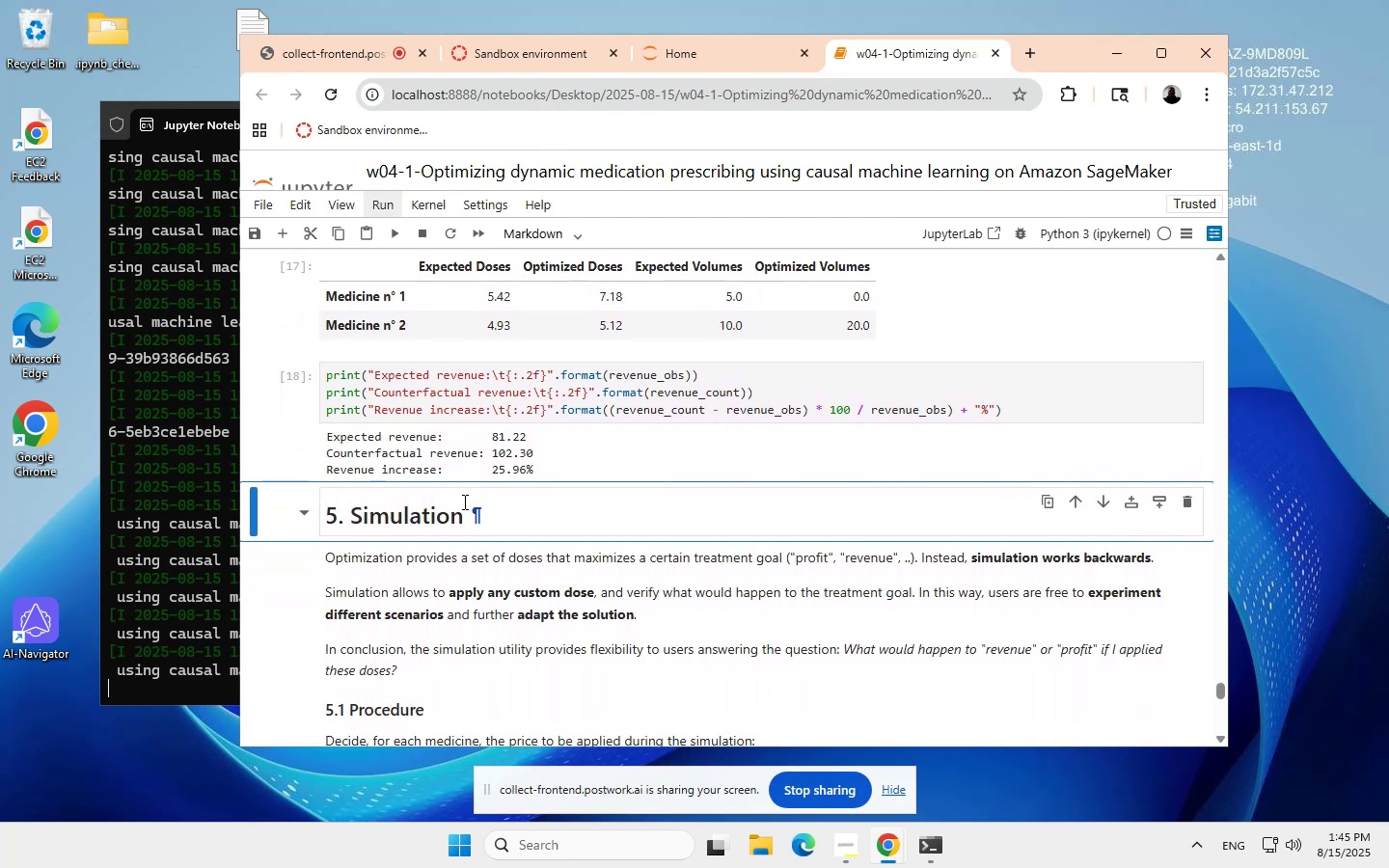 
scroll: coordinate [464, 502], scroll_direction: none, amount: 0.0
 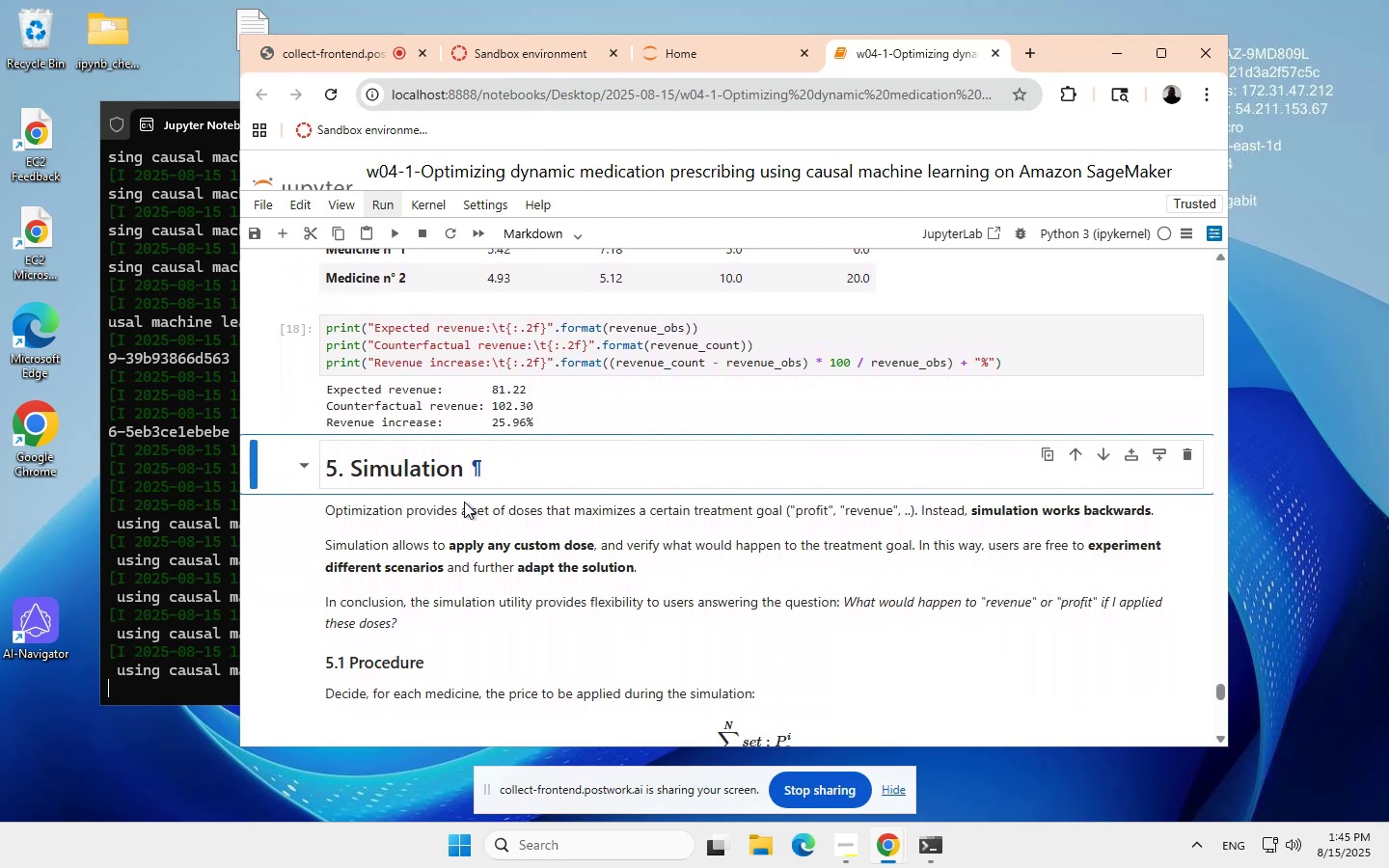 
scroll: coordinate [465, 502], scroll_direction: down, amount: 6.0
 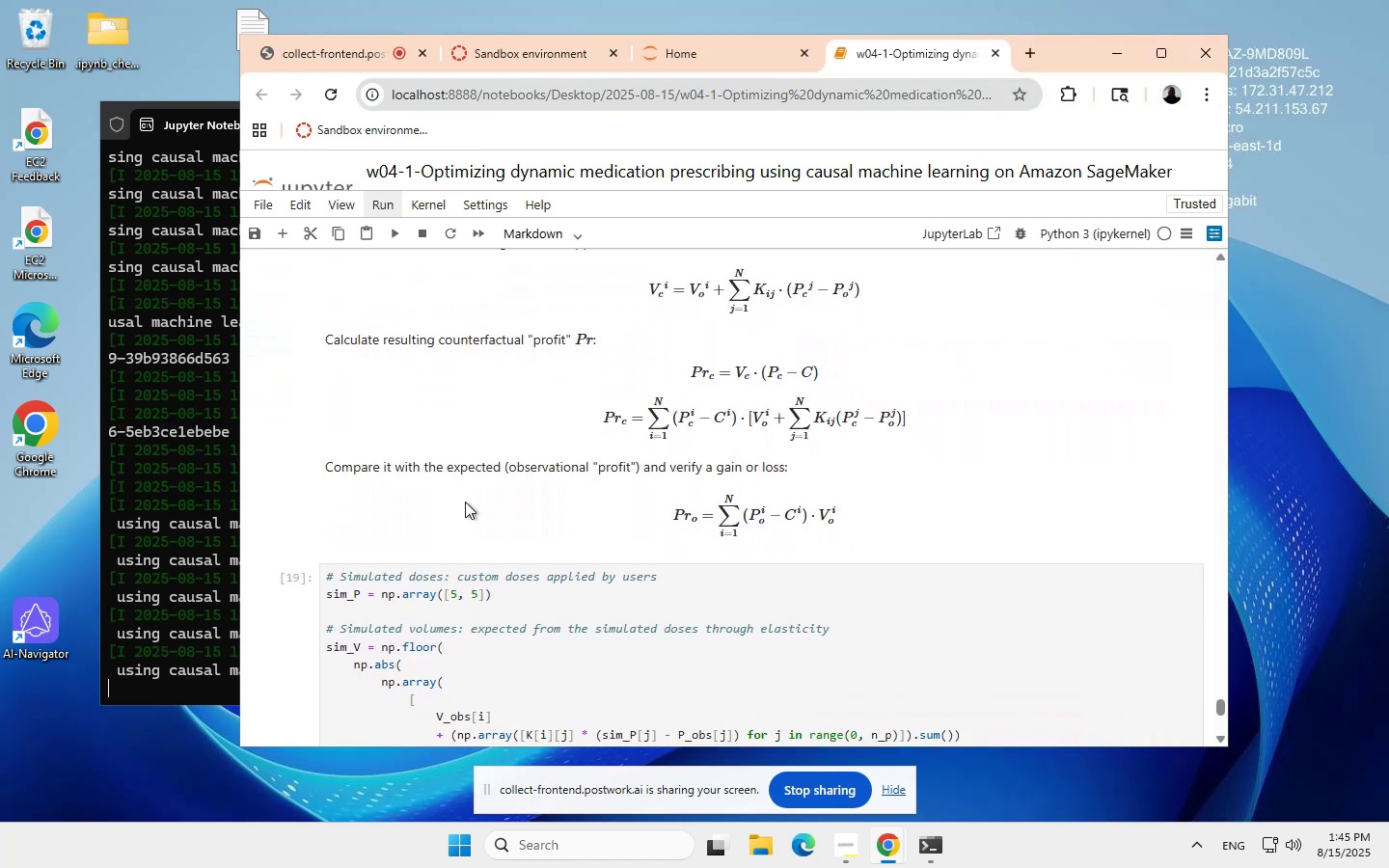 
scroll: coordinate [468, 502], scroll_direction: up, amount: 13.0
 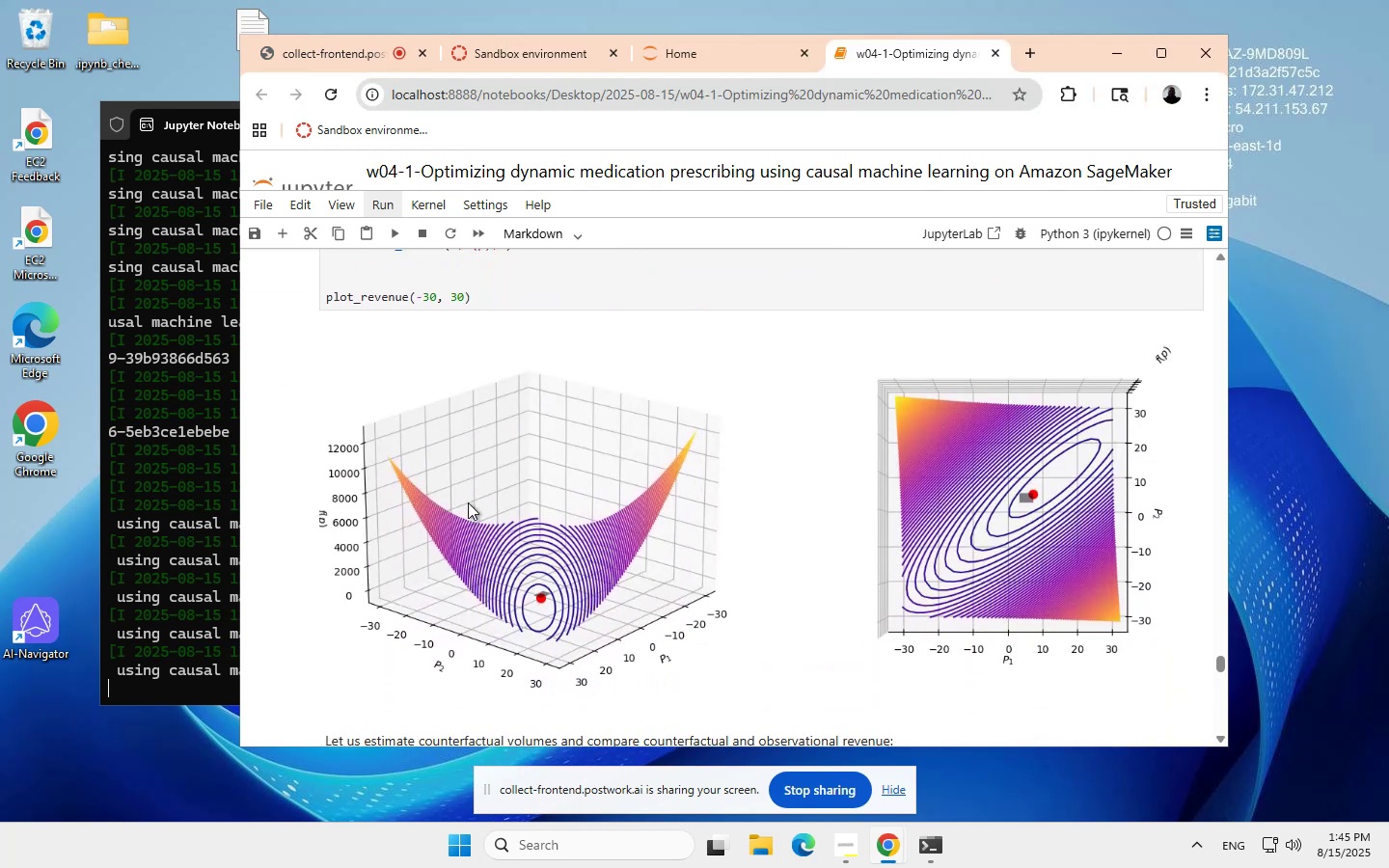 
scroll: coordinate [471, 501], scroll_direction: down, amount: 16.0
 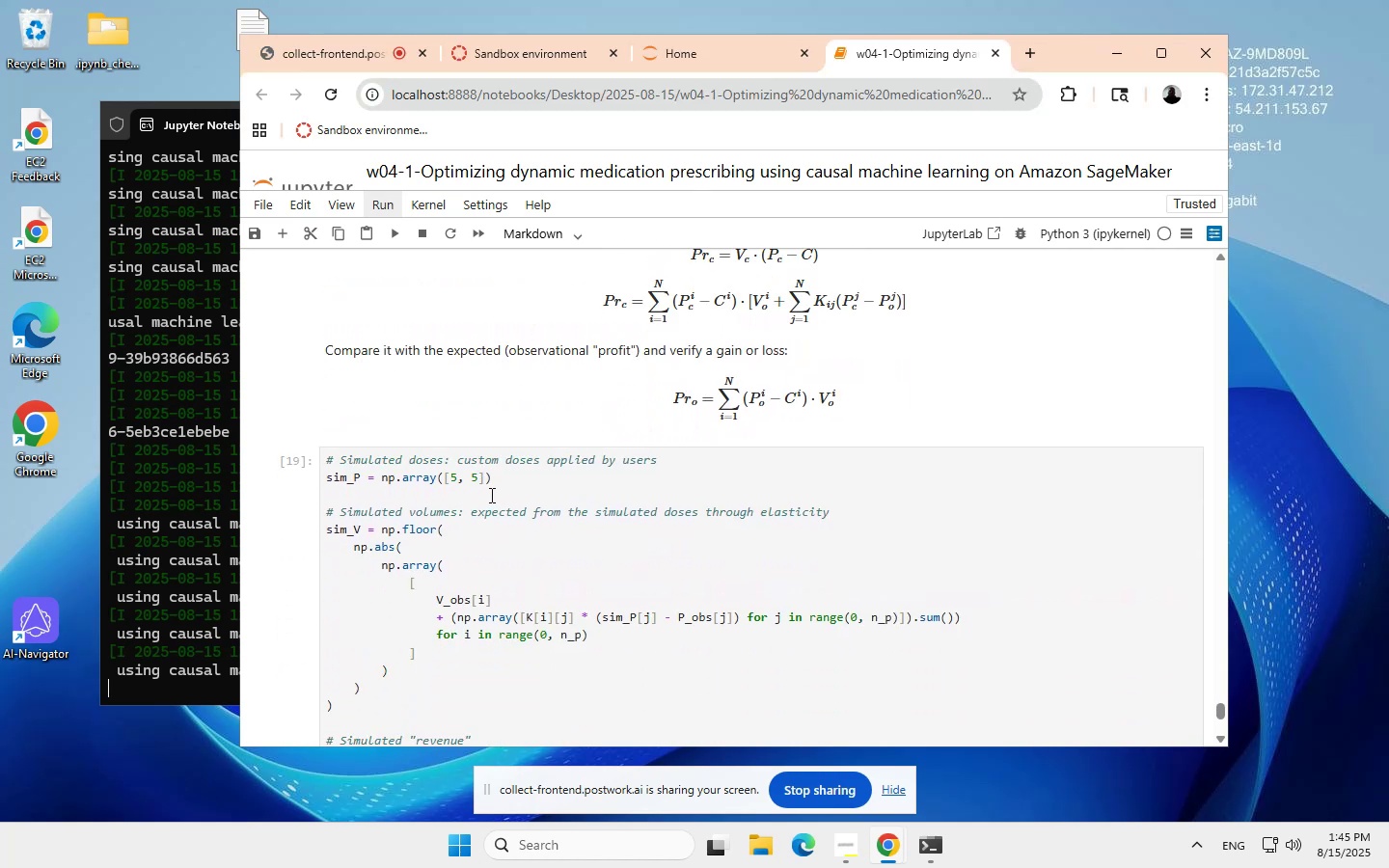 
left_click([521, 484])
 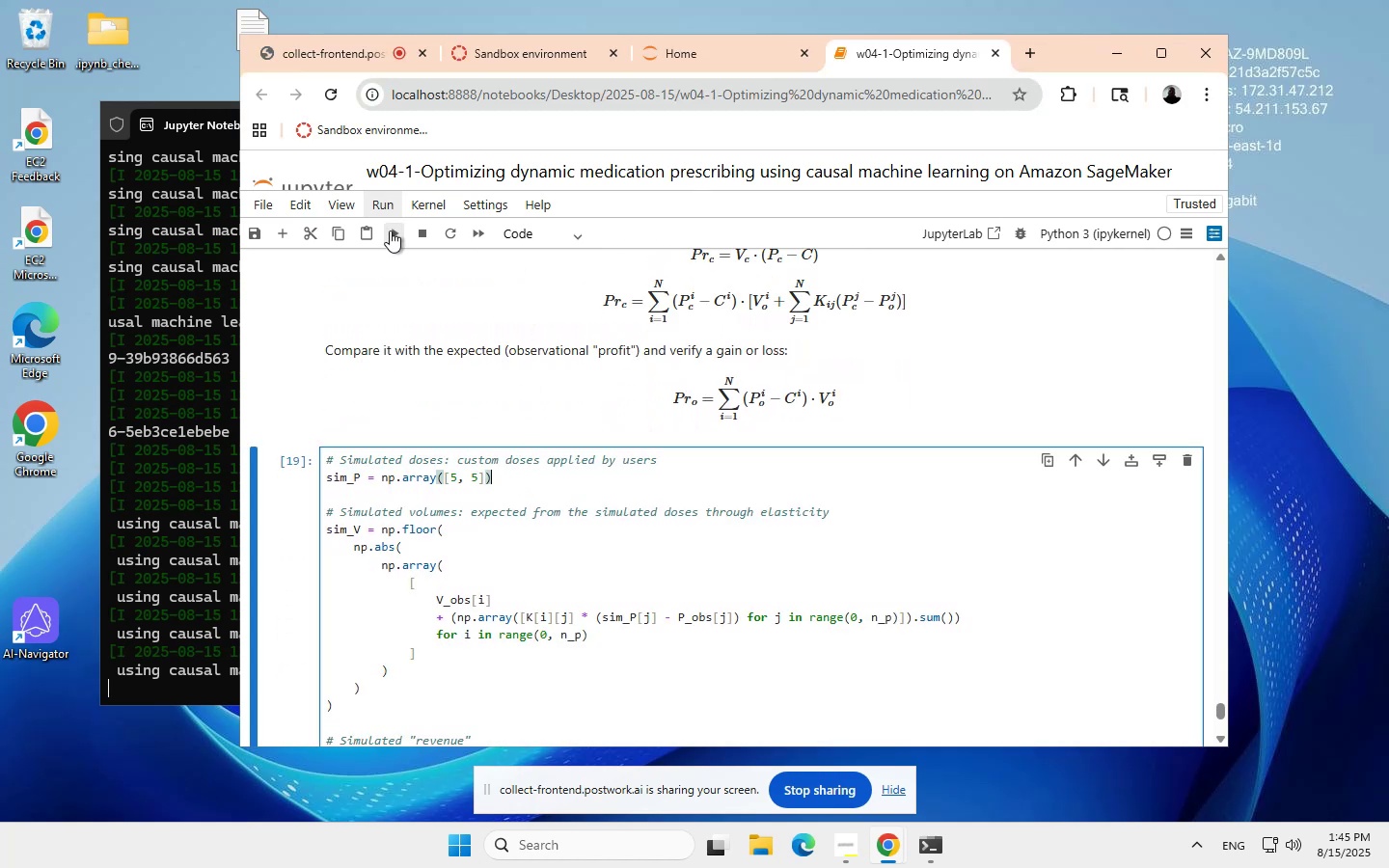 
left_click([396, 231])
 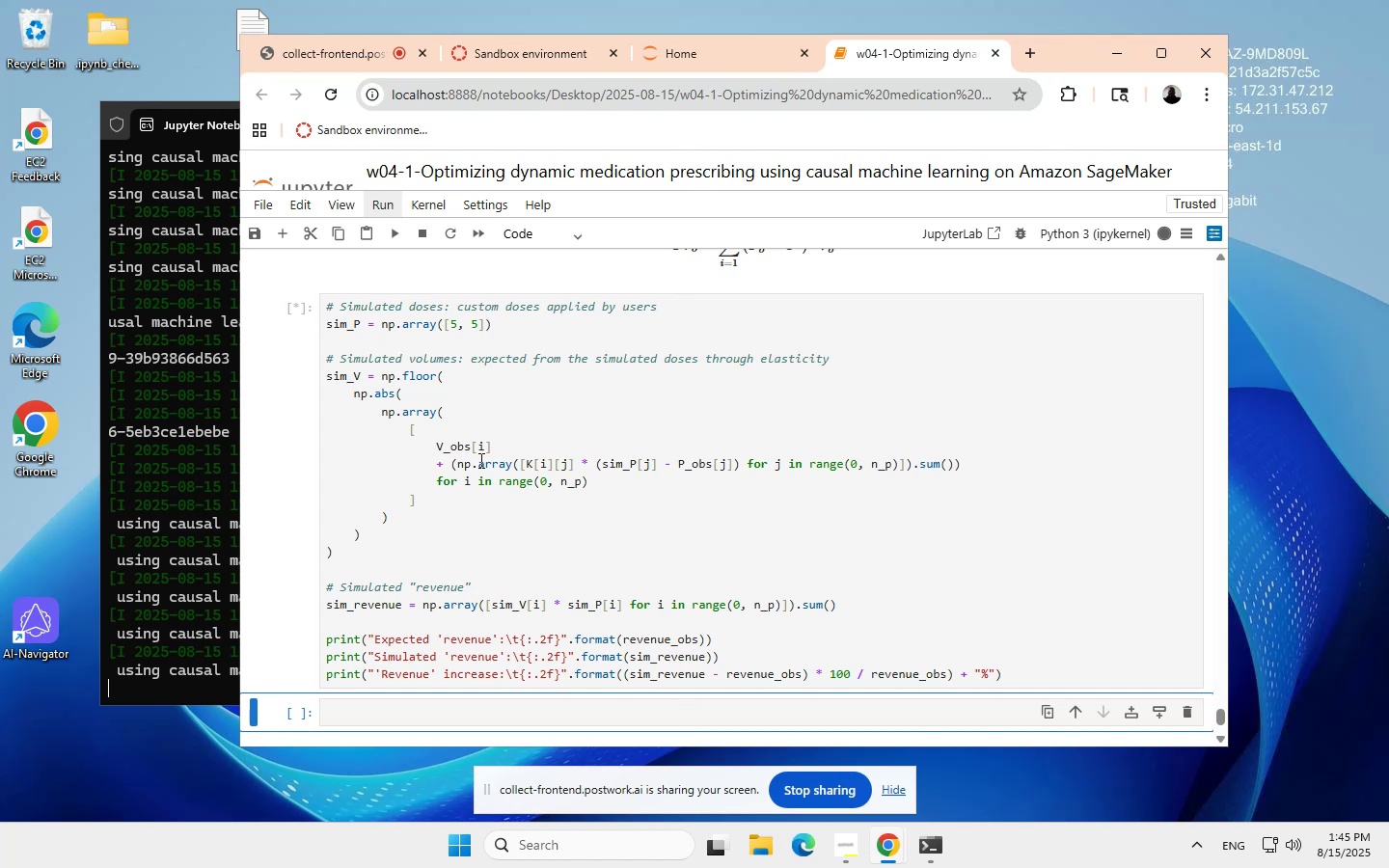 
scroll: coordinate [479, 459], scroll_direction: down, amount: 1.0
 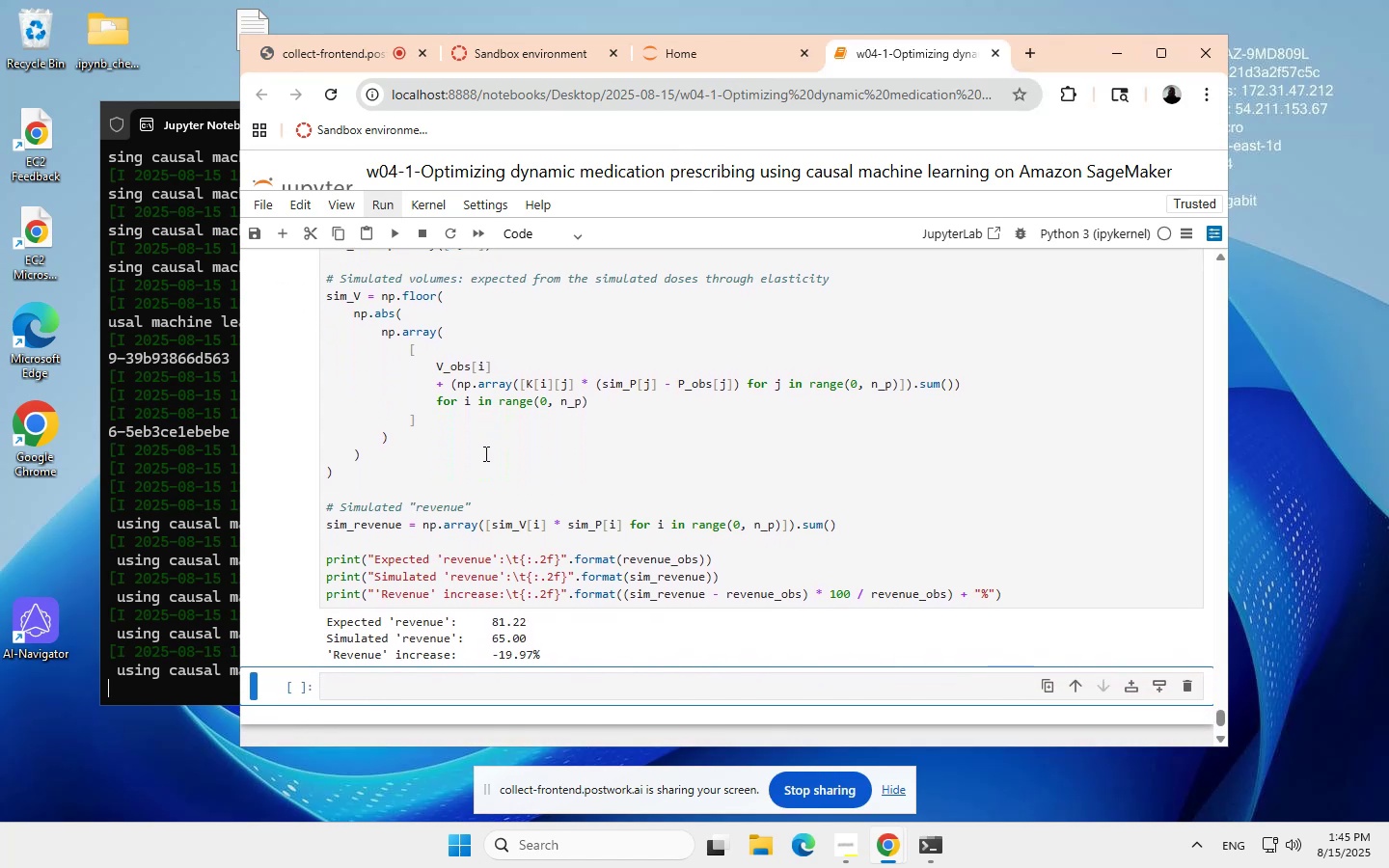 
wait(6.29)
 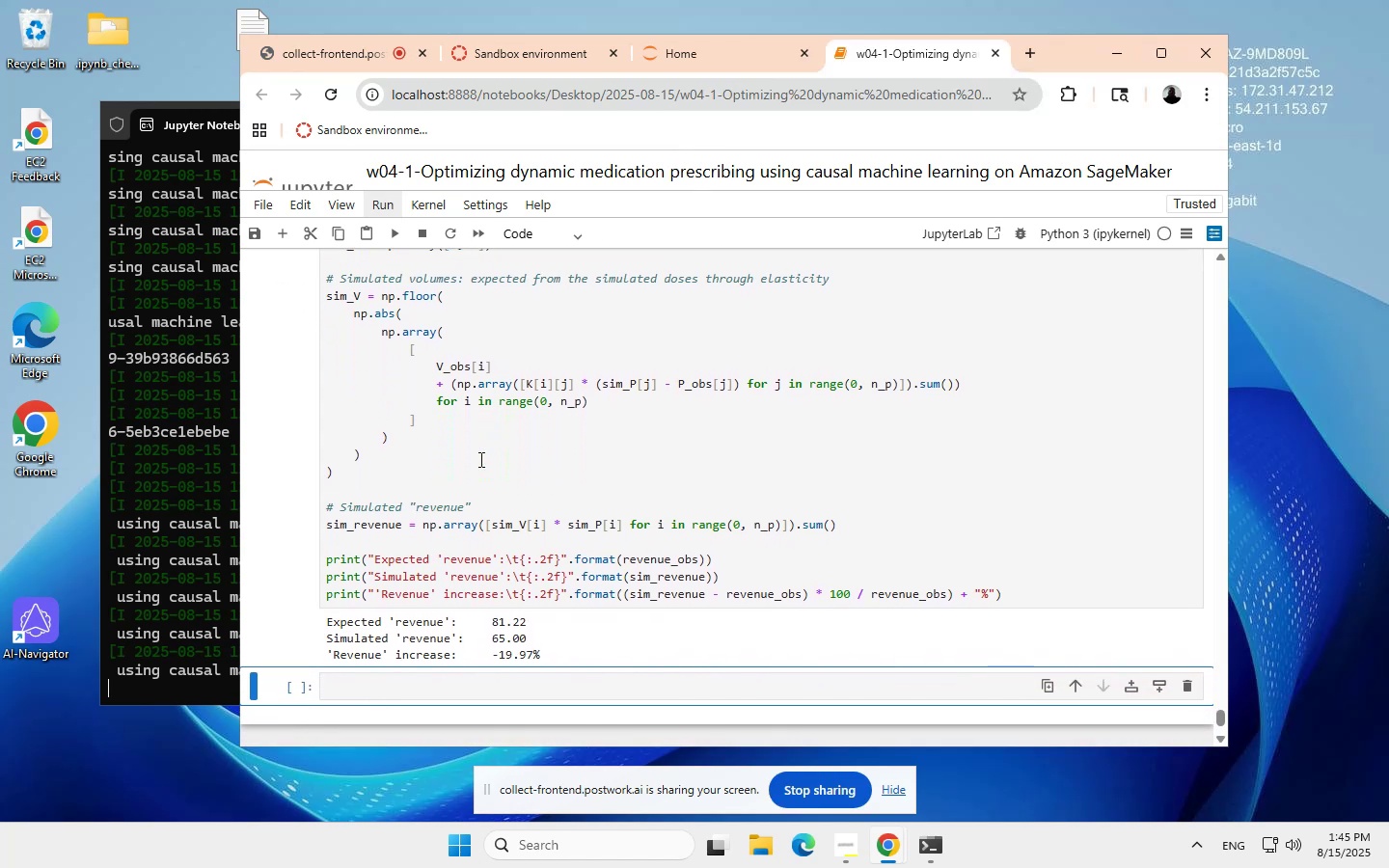 
scroll: coordinate [485, 453], scroll_direction: down, amount: 1.0
 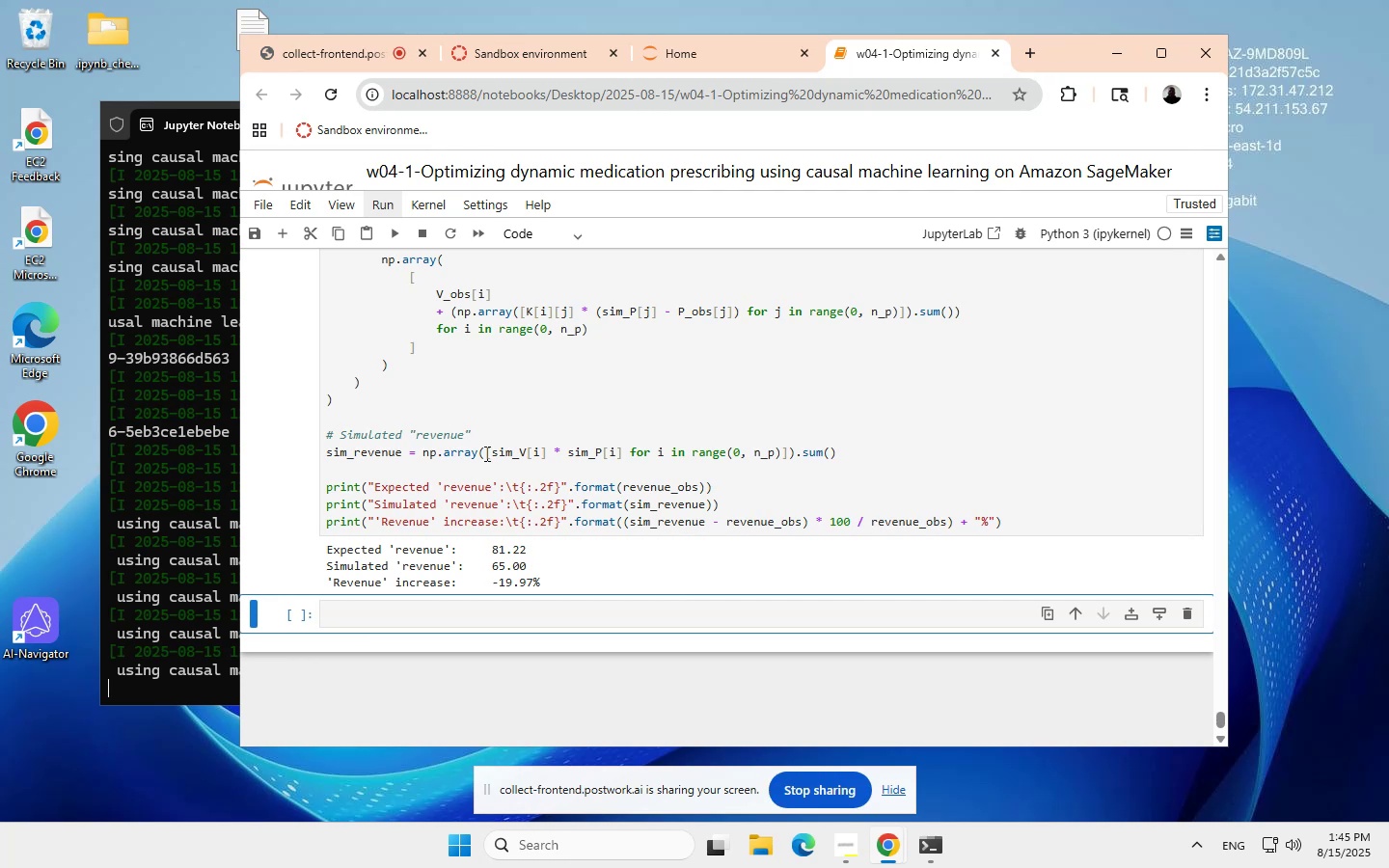 
scroll: coordinate [486, 453], scroll_direction: none, amount: 0.0
 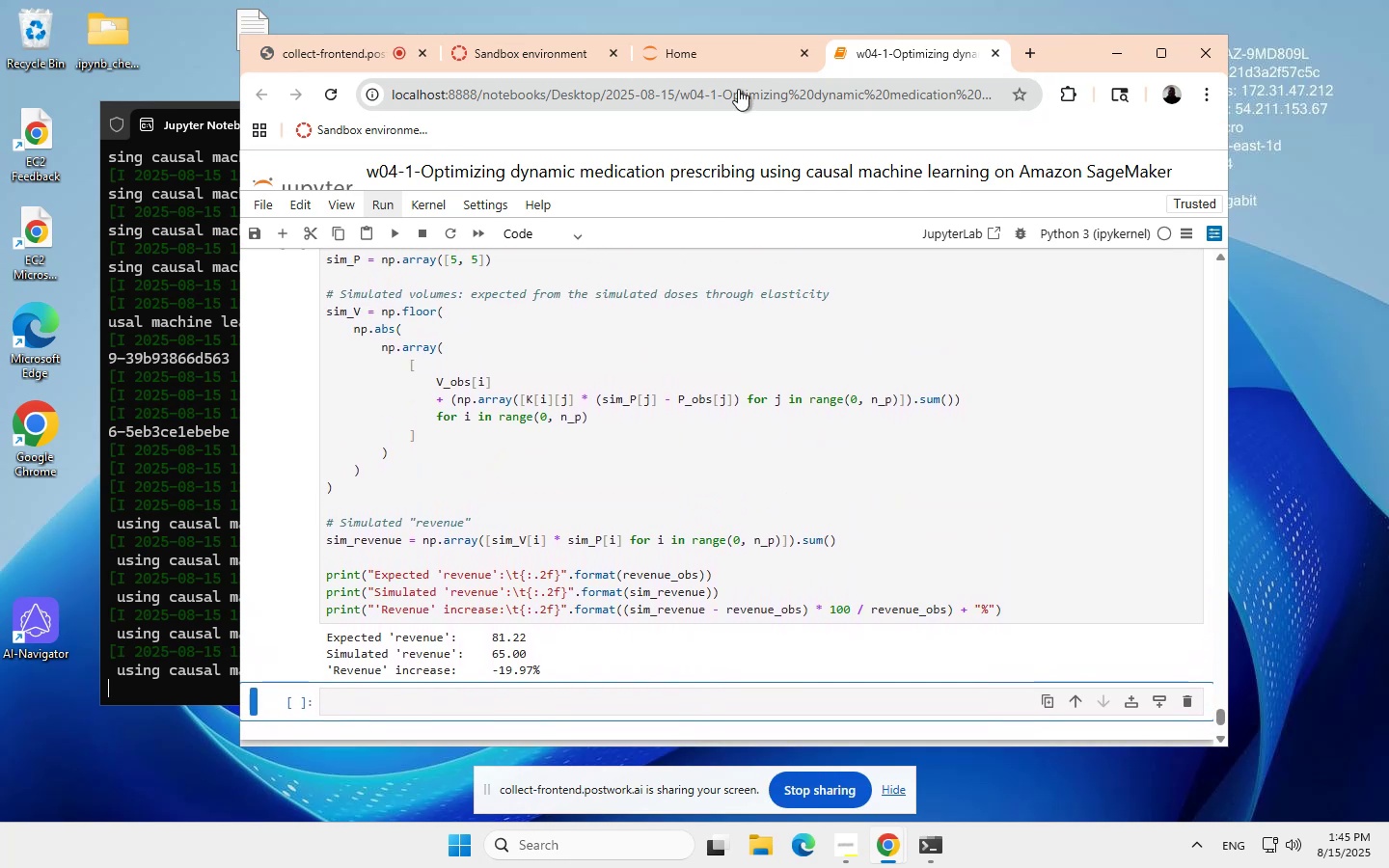 
left_click([729, 52])
 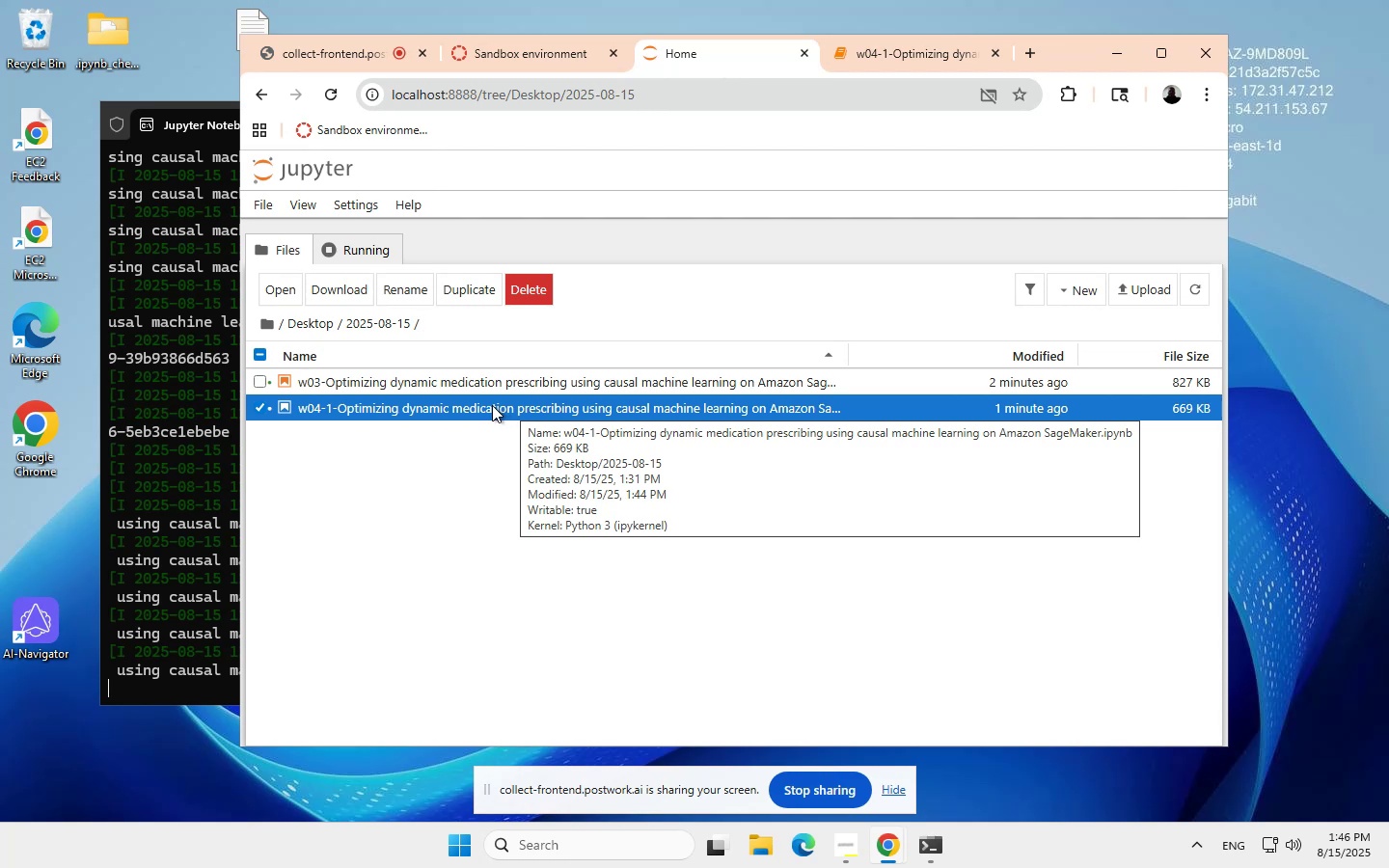 
wait(18.44)
 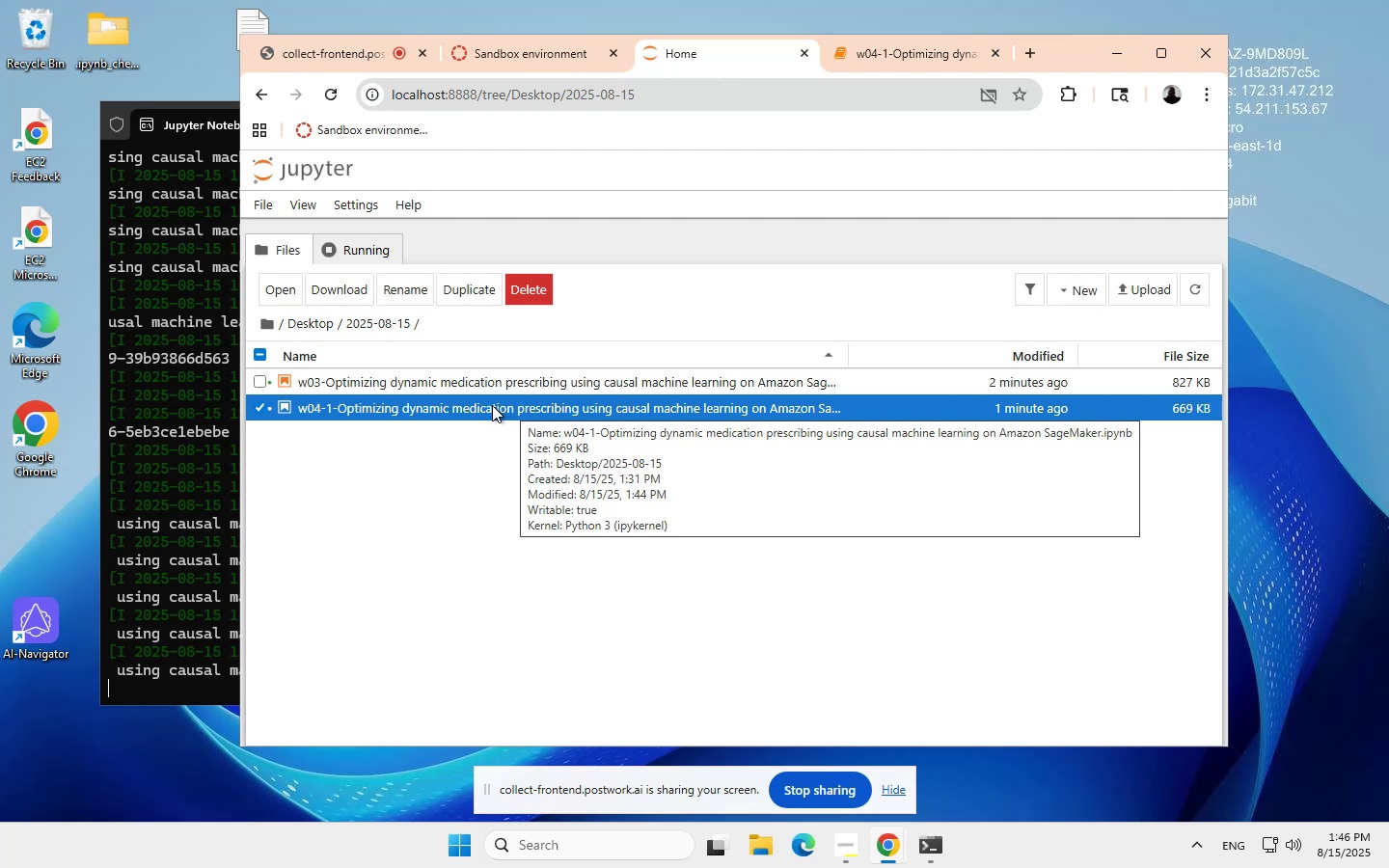 
right_click([494, 405])
 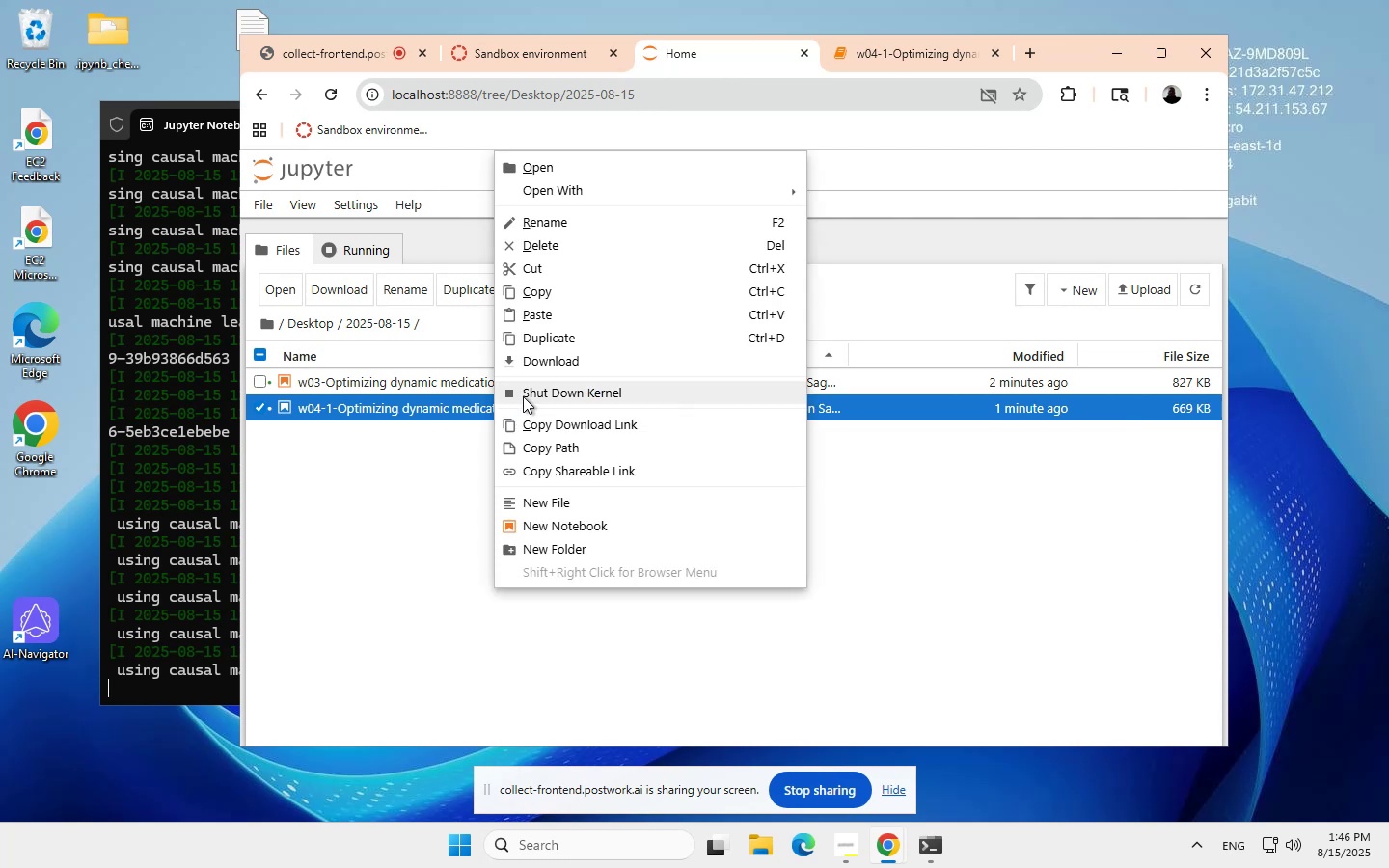 
wait(9.1)
 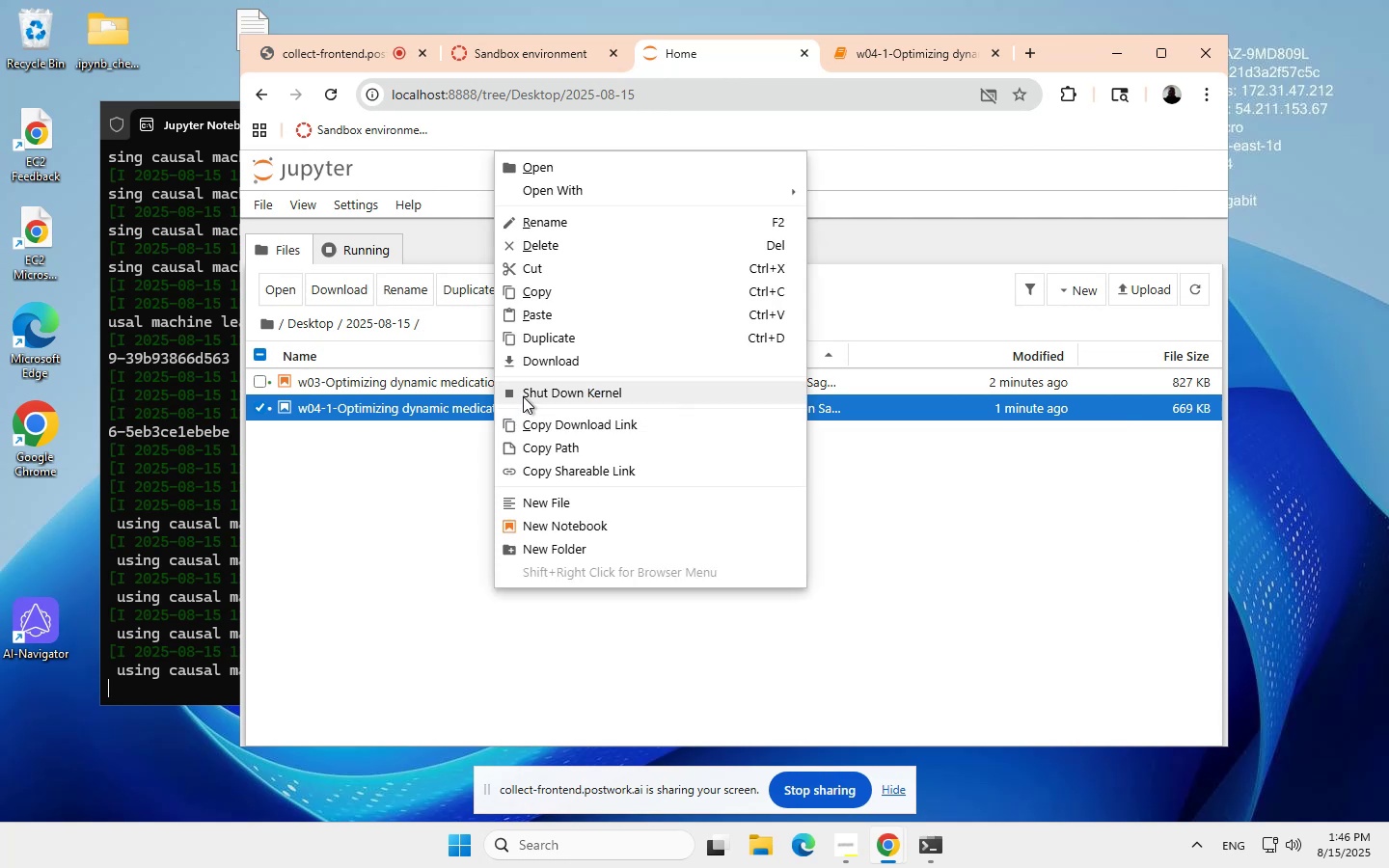 
left_click([558, 333])
 